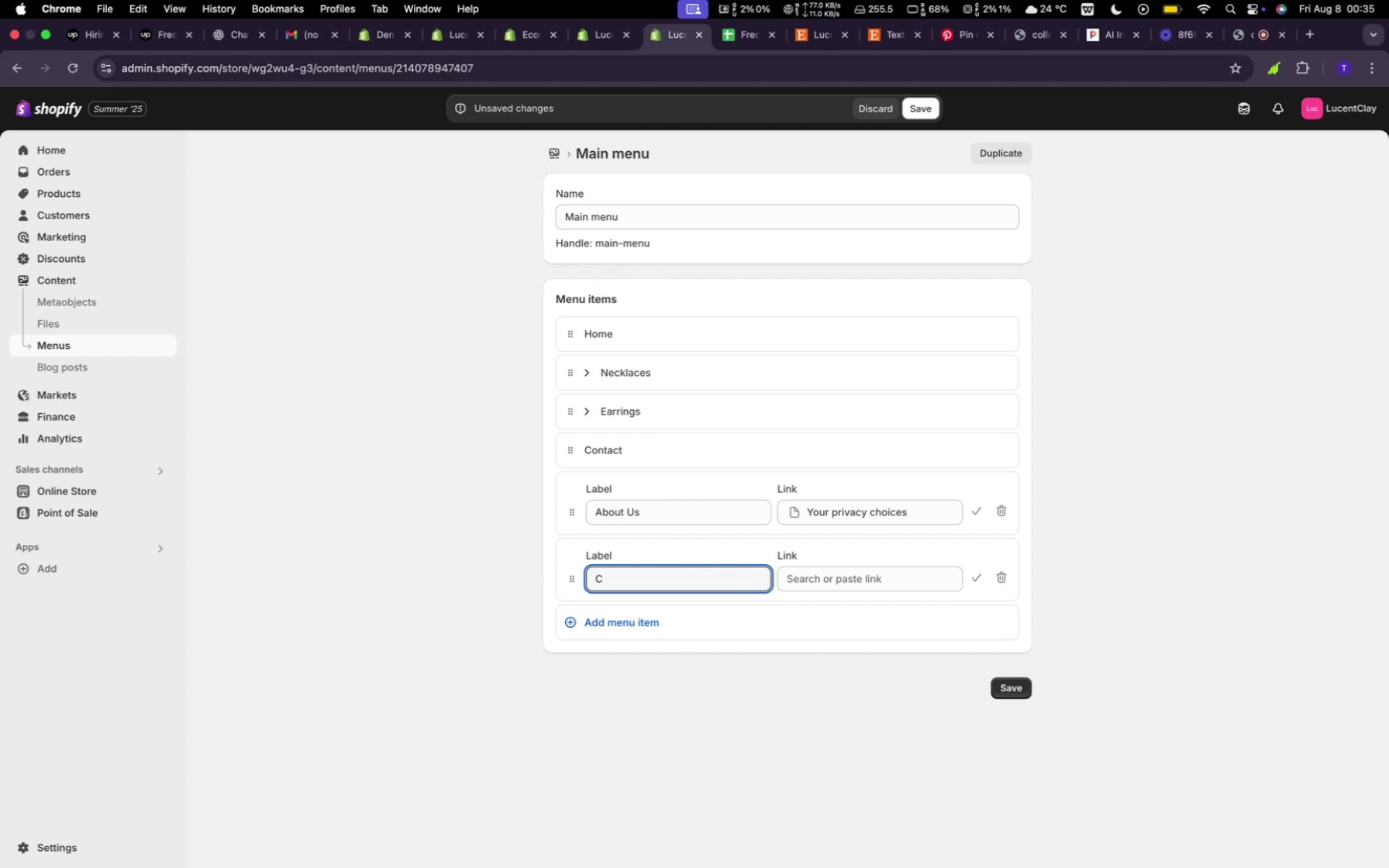 
wait(16.1)
 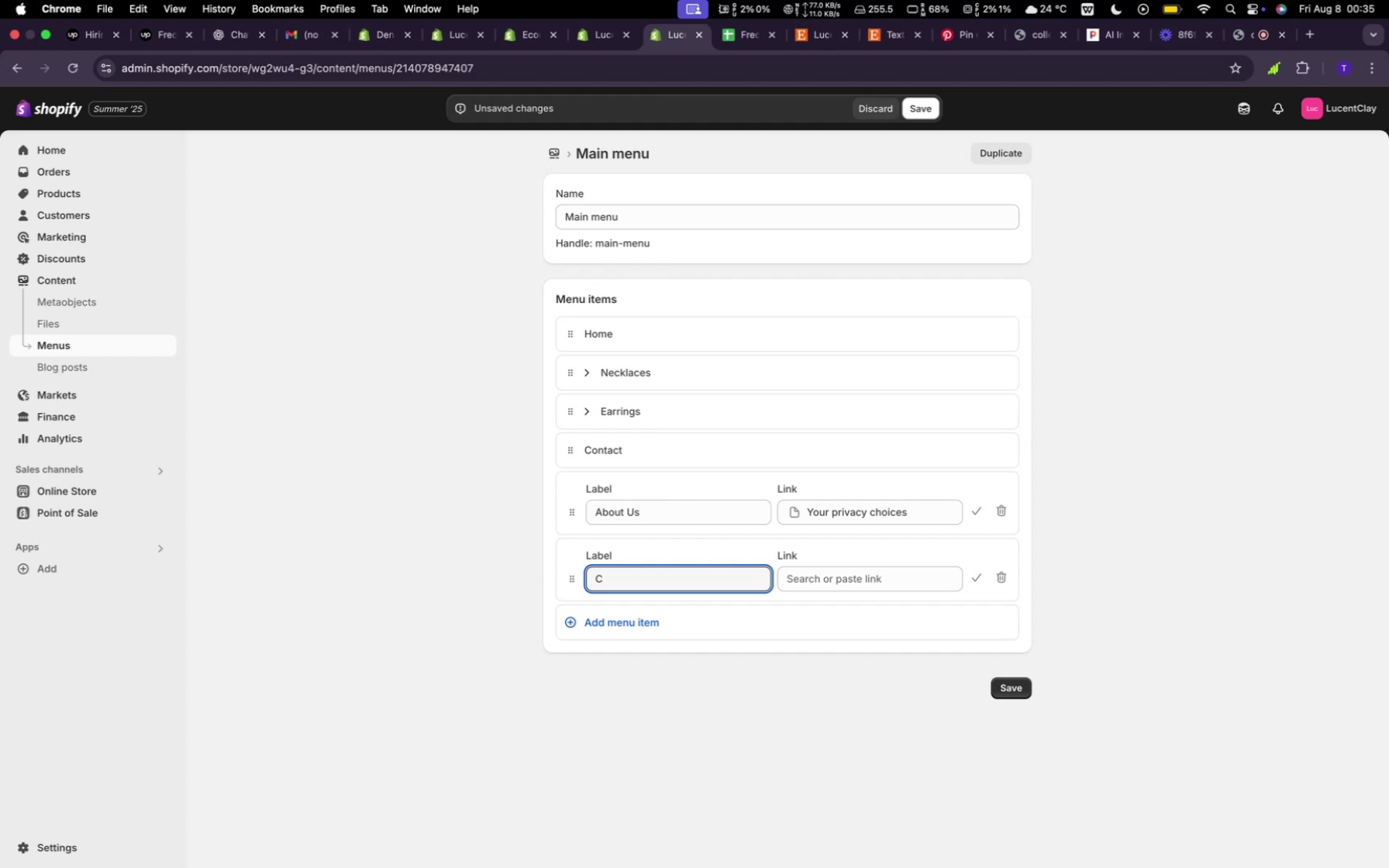 
type(ontact Us)
 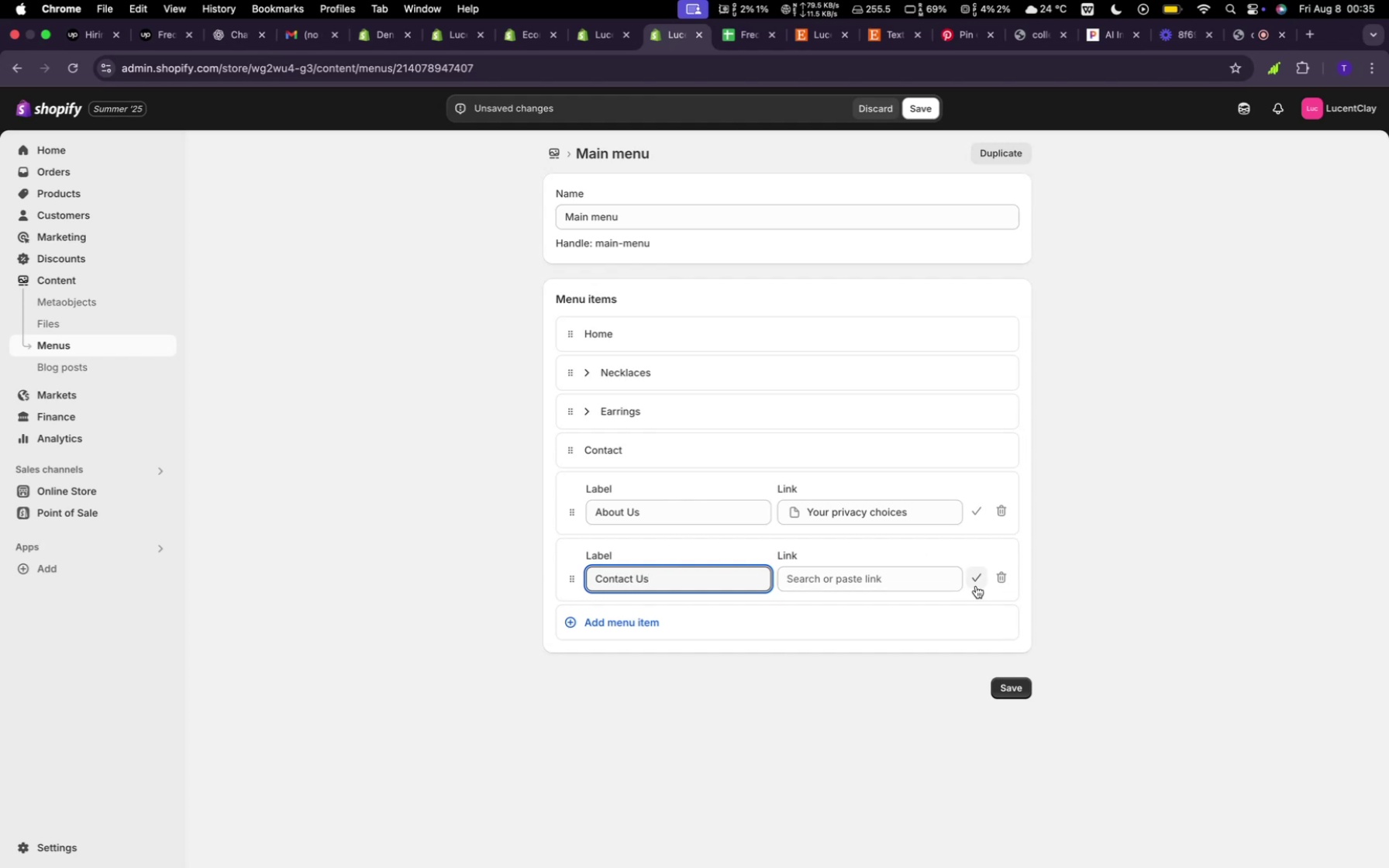 
left_click([911, 581])
 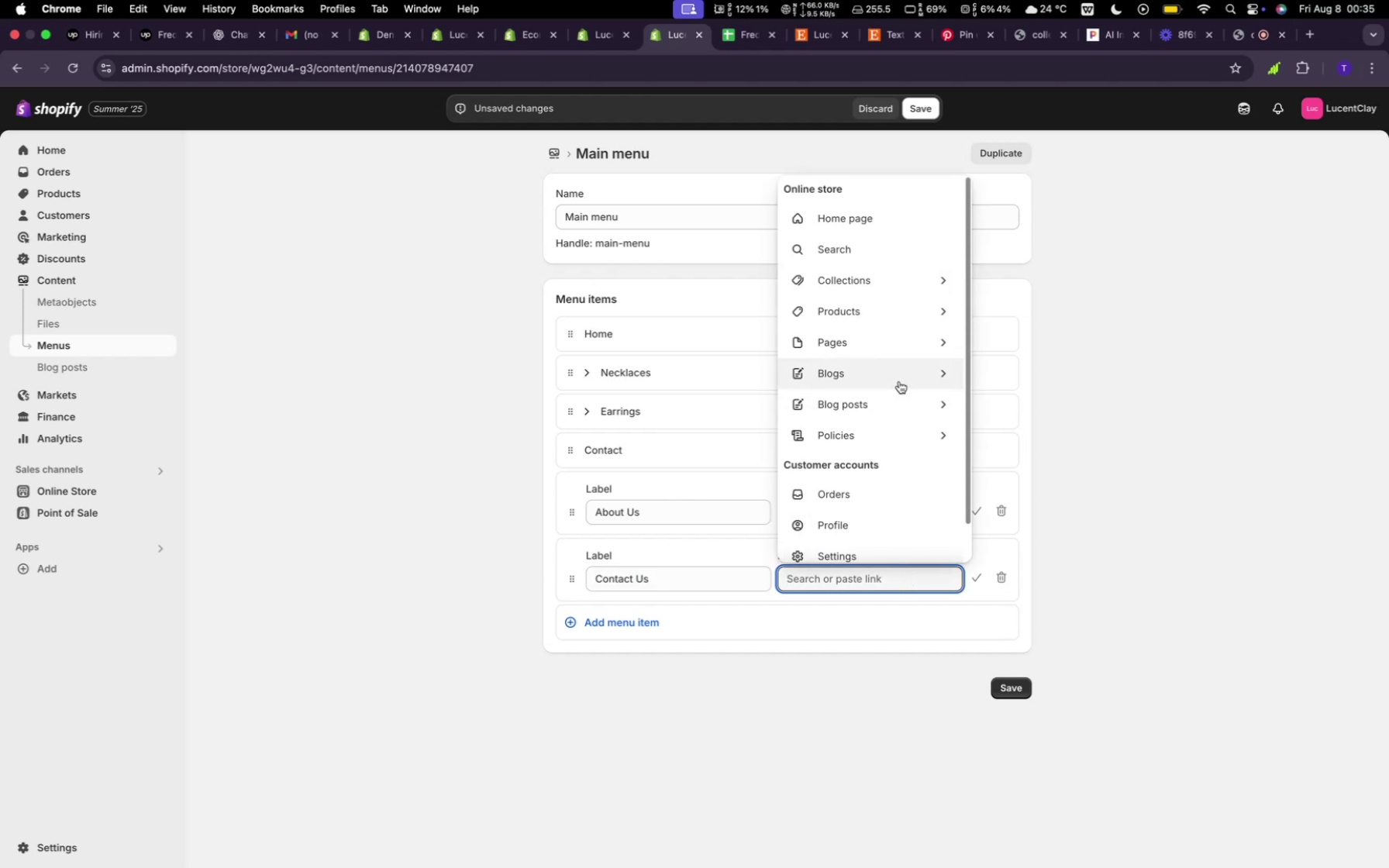 
left_click([896, 341])
 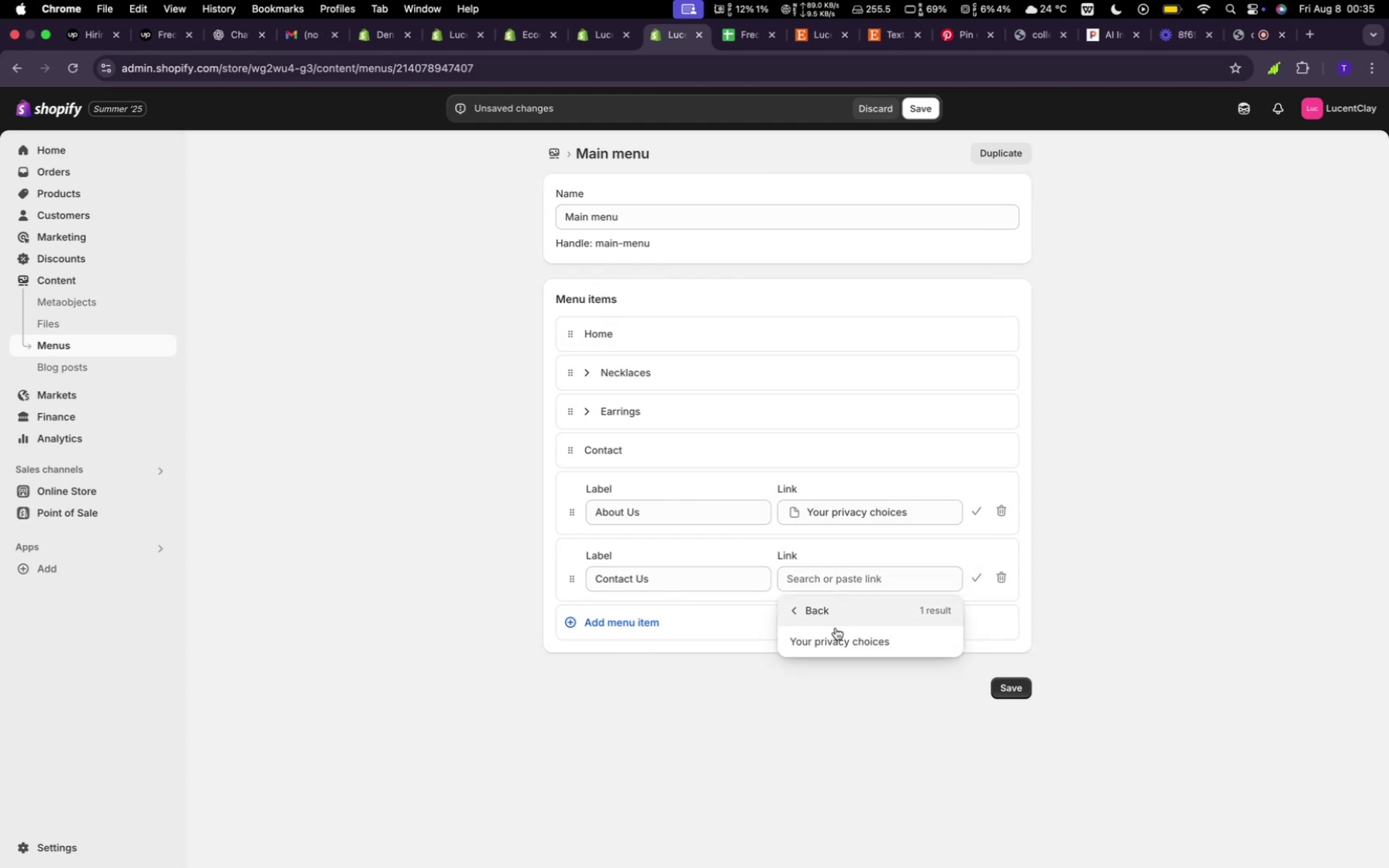 
left_click([832, 636])
 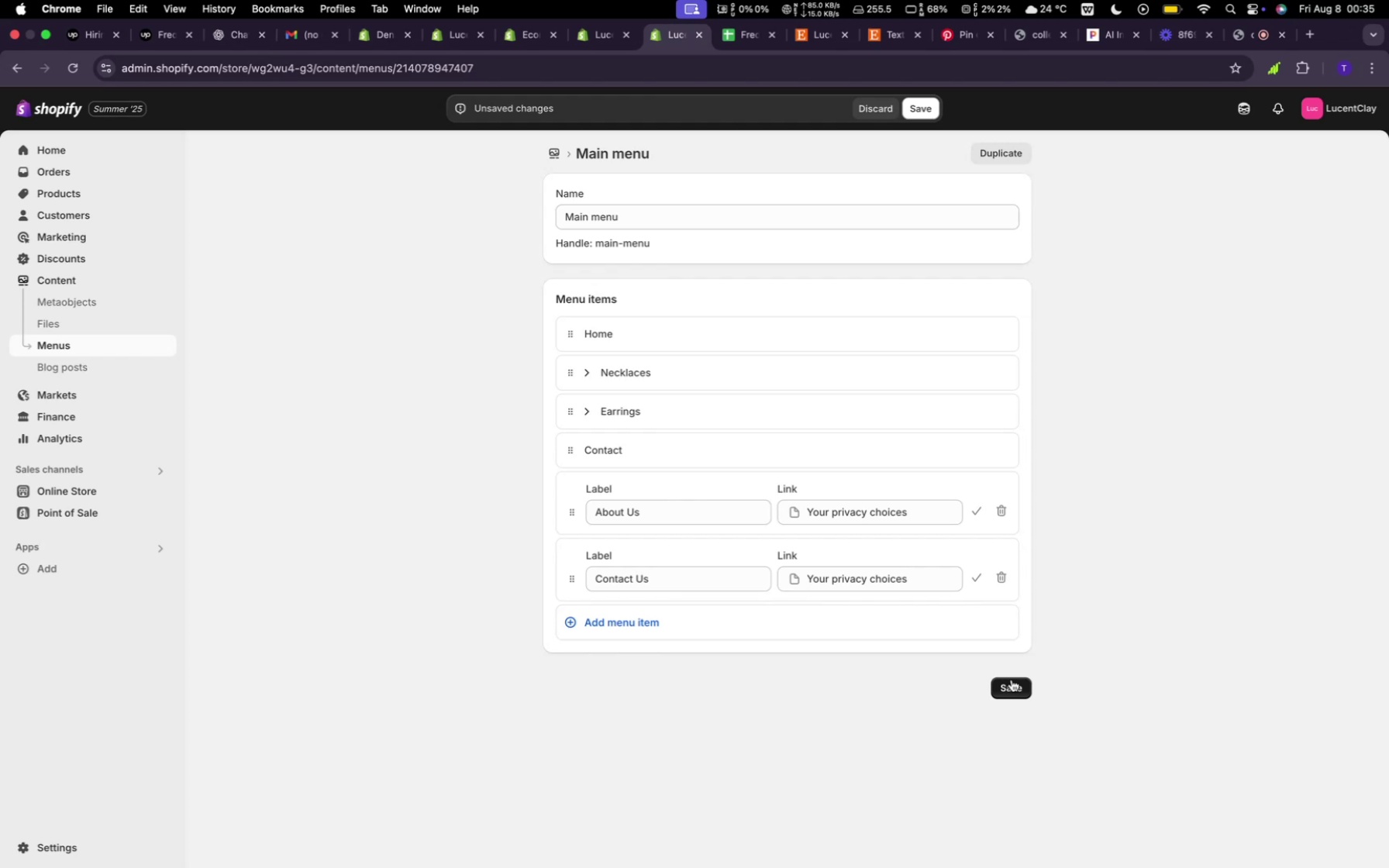 
wait(16.63)
 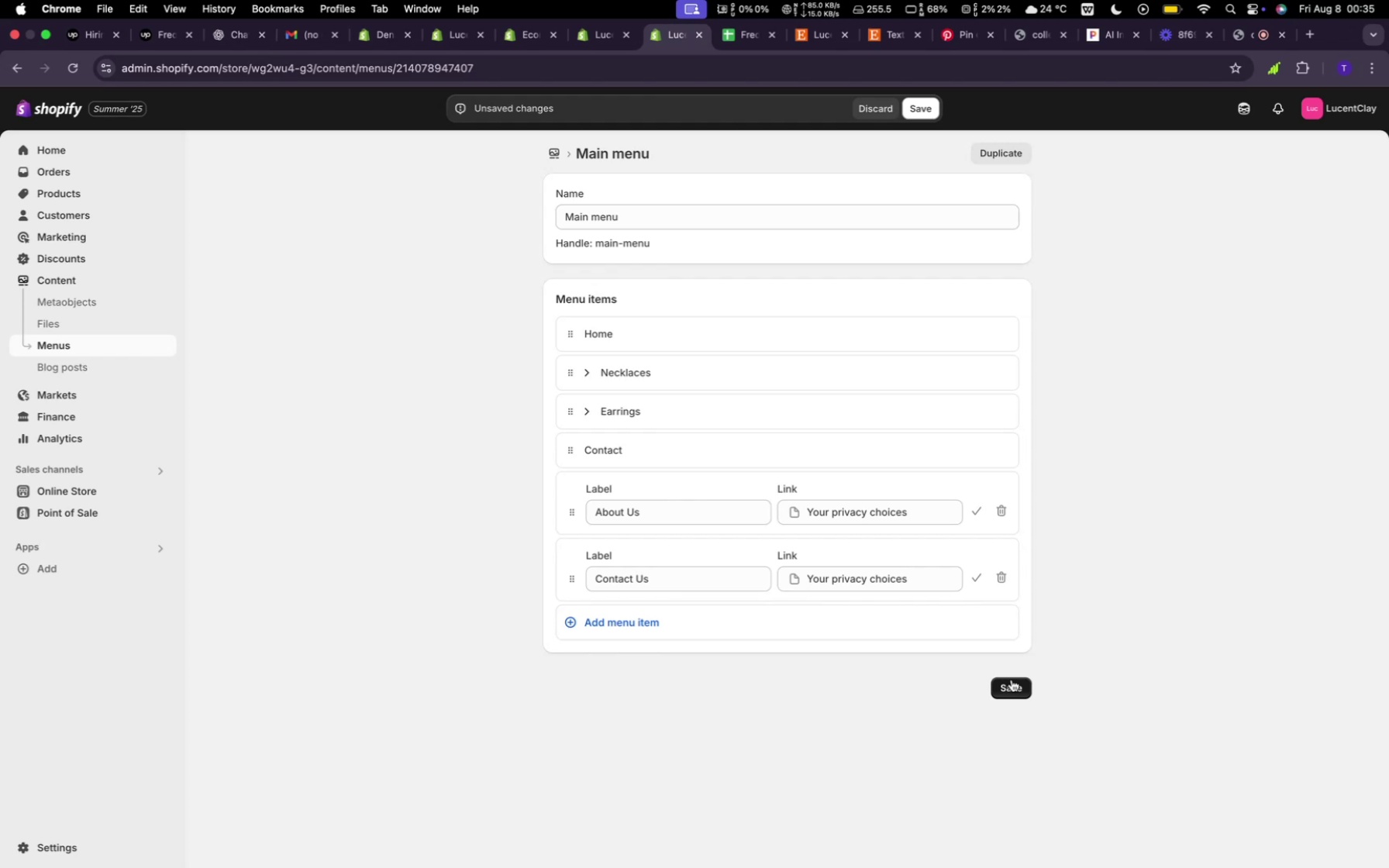 
left_click([974, 445])
 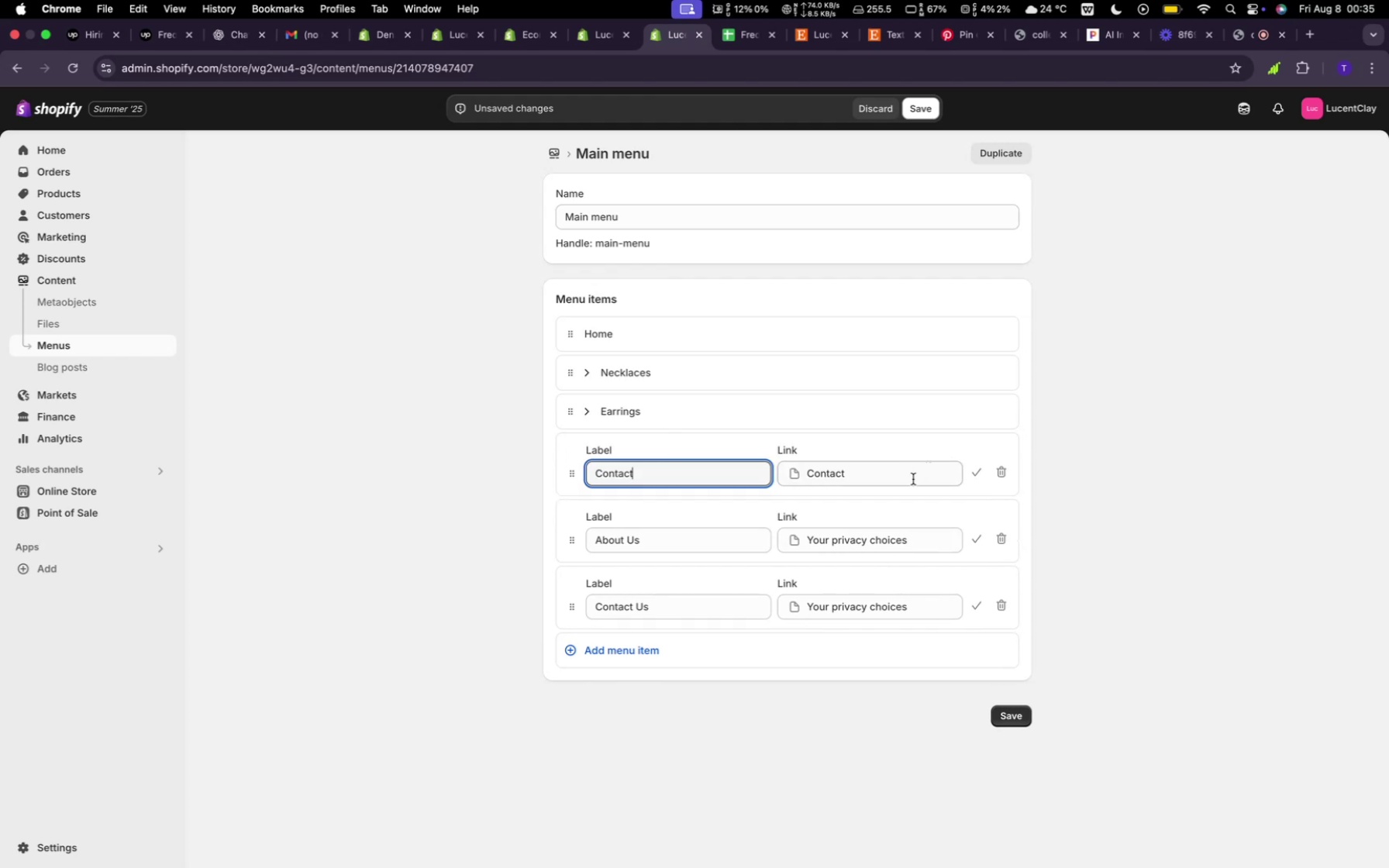 
left_click([913, 479])
 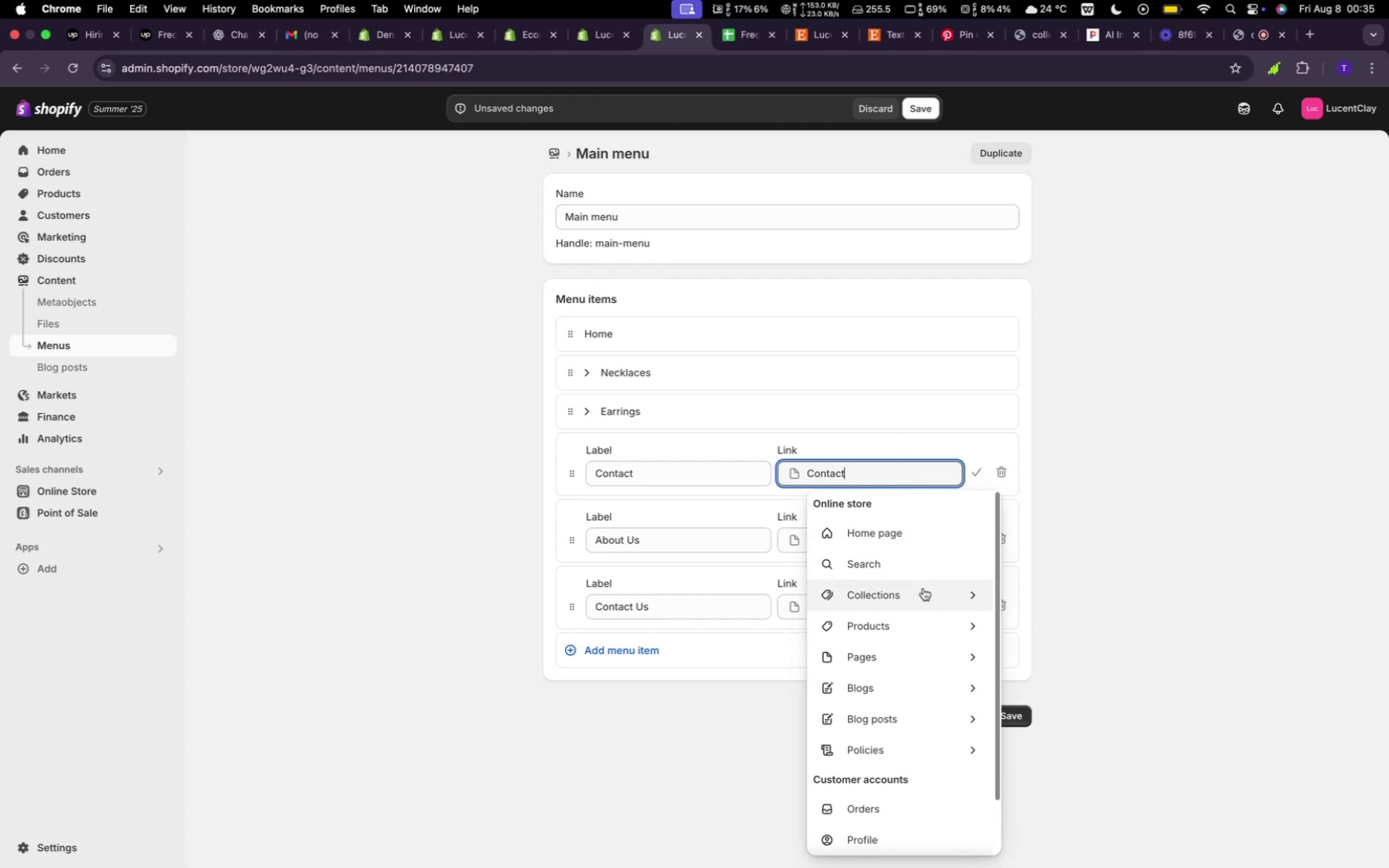 
wait(5.25)
 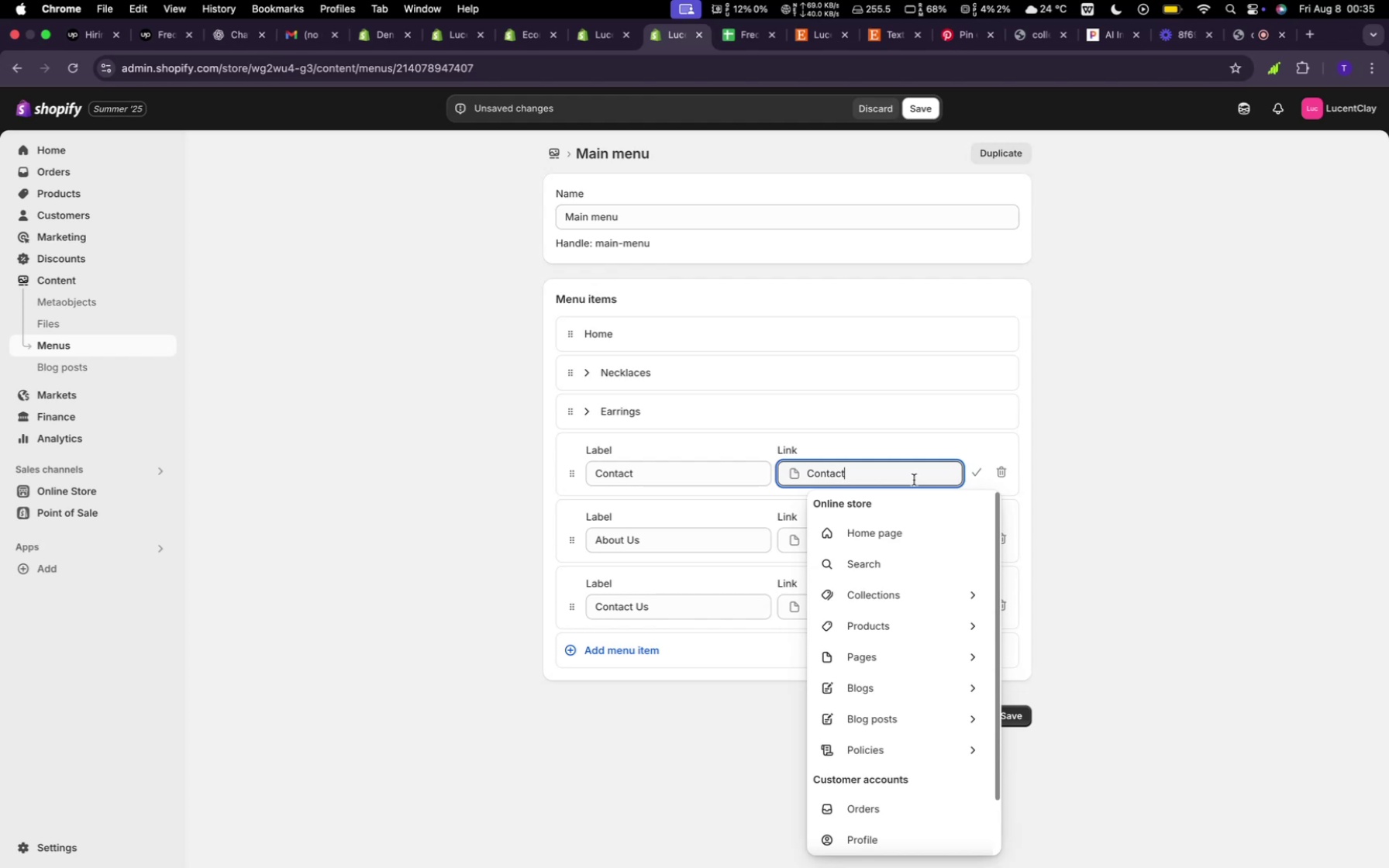 
left_click([923, 690])
 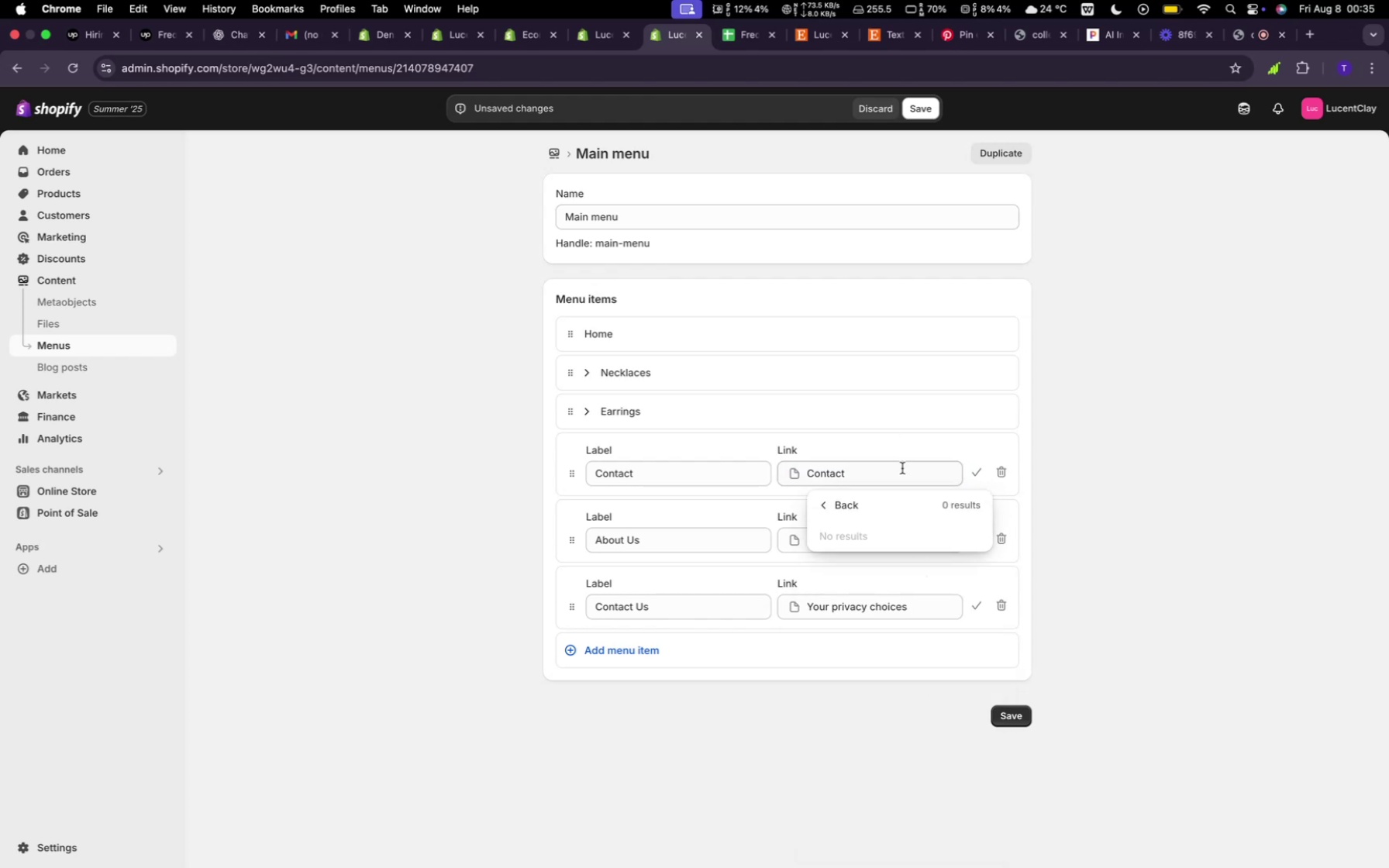 
left_click([900, 472])
 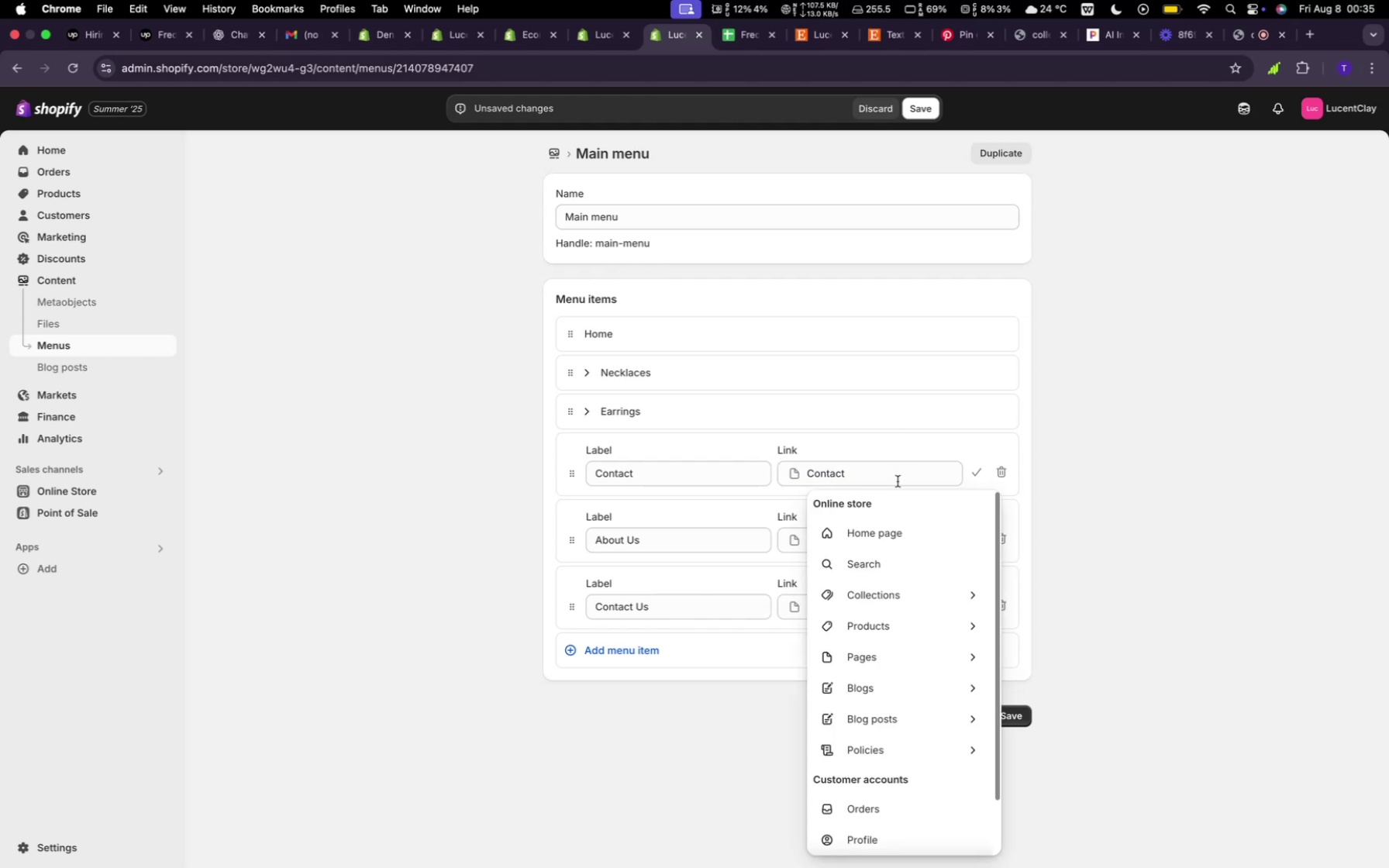 
left_click([1006, 399])
 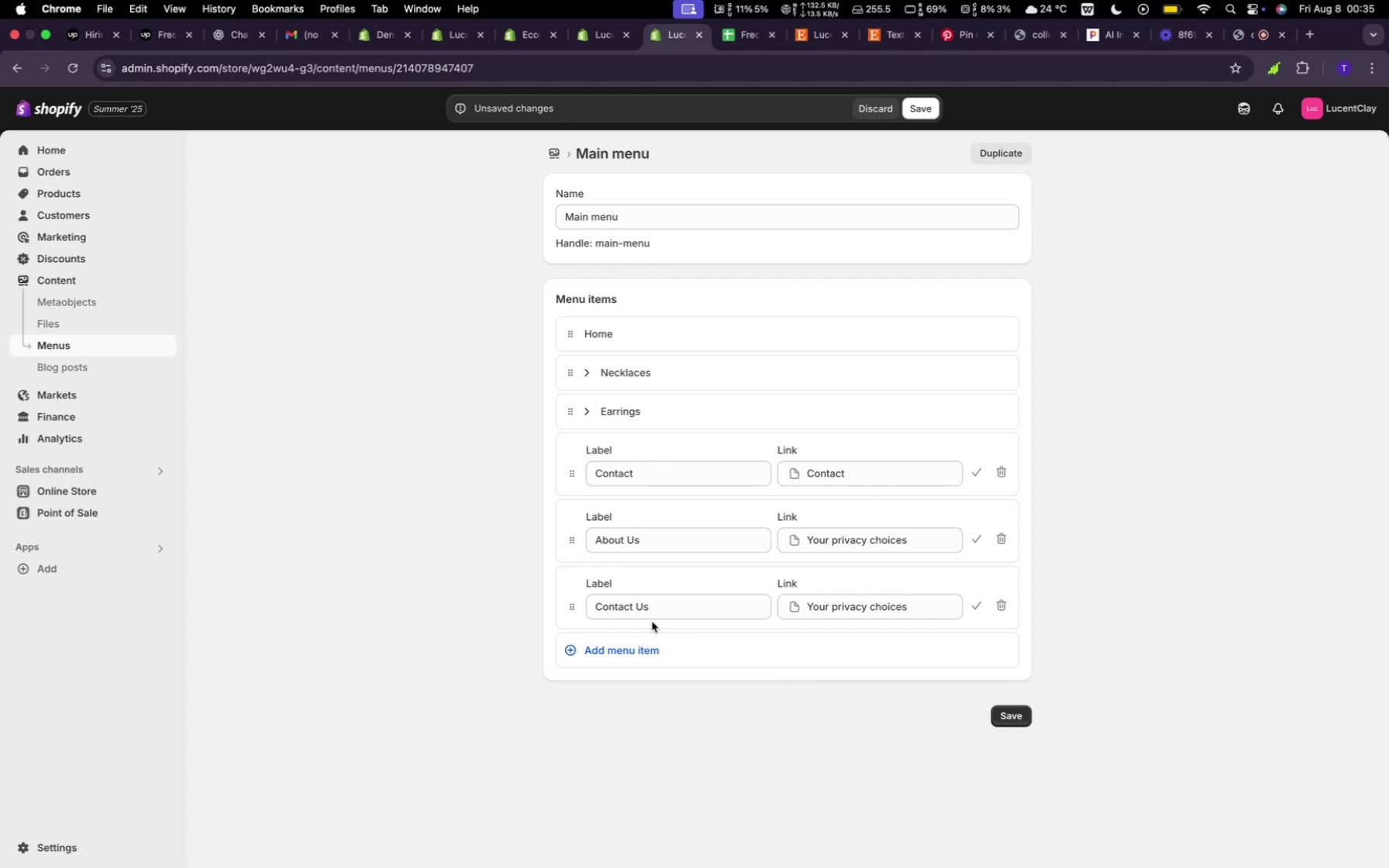 
left_click([656, 606])
 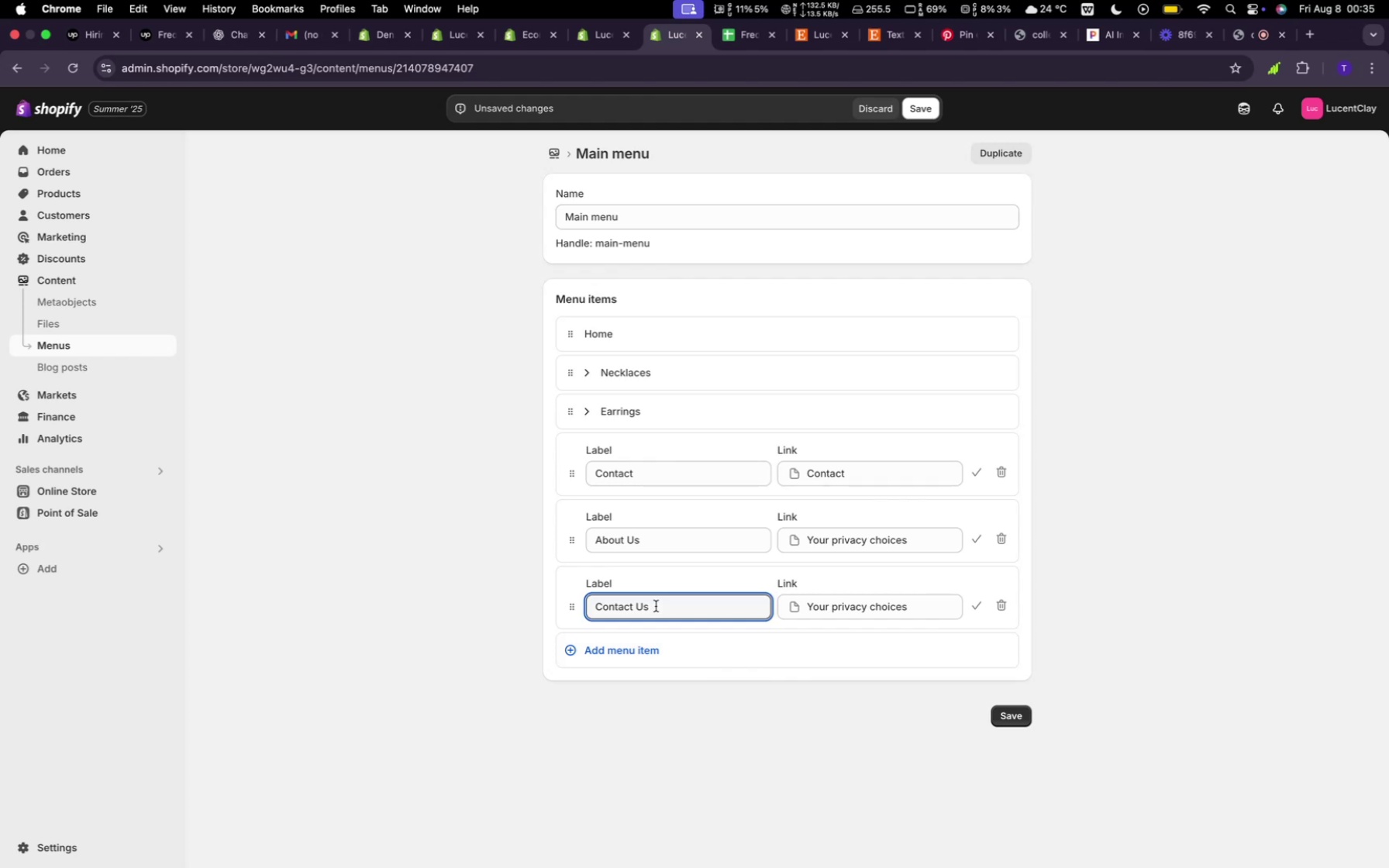 
hold_key(key=Backspace, duration=1.42)
 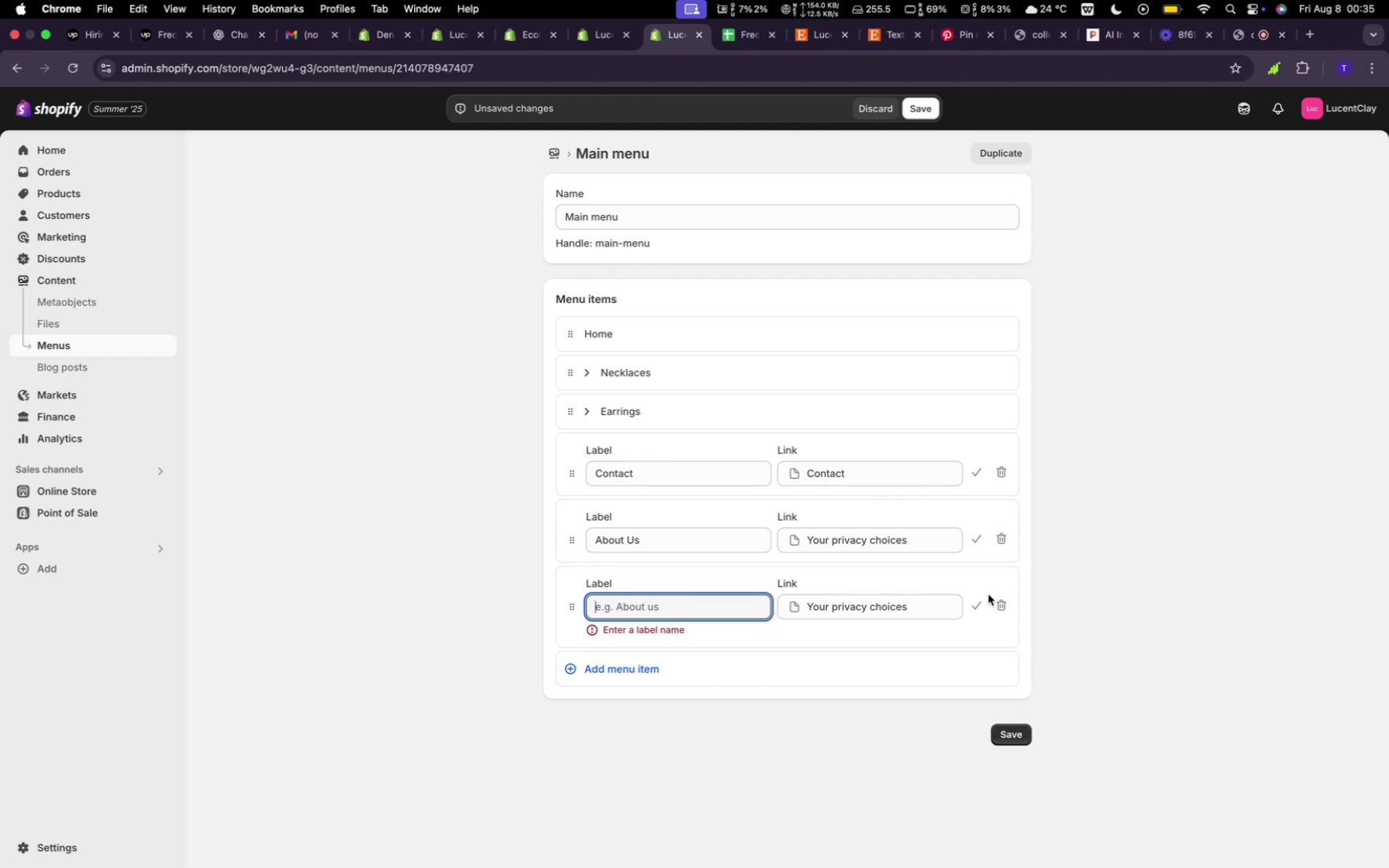 
left_click([997, 601])
 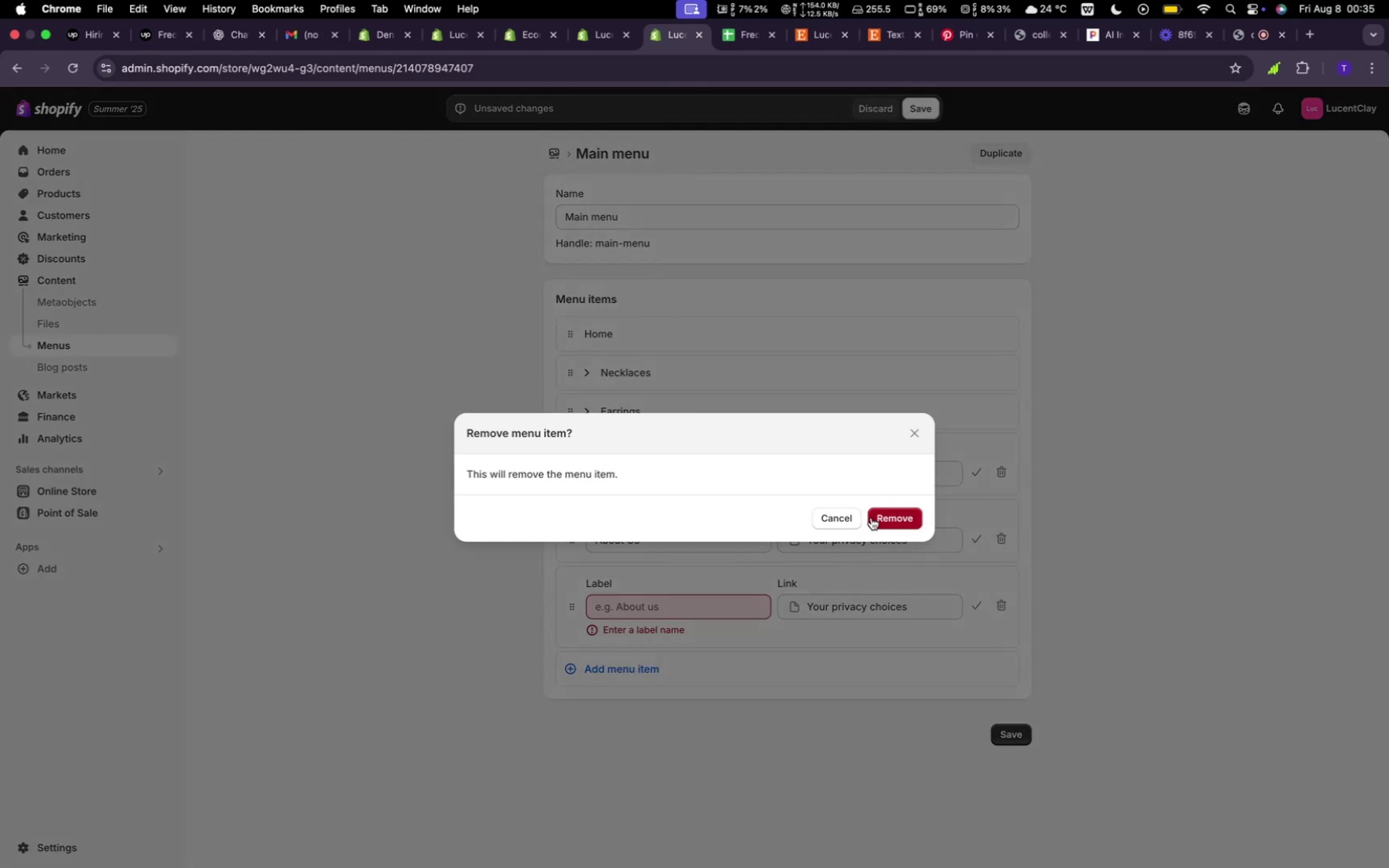 
left_click([874, 518])
 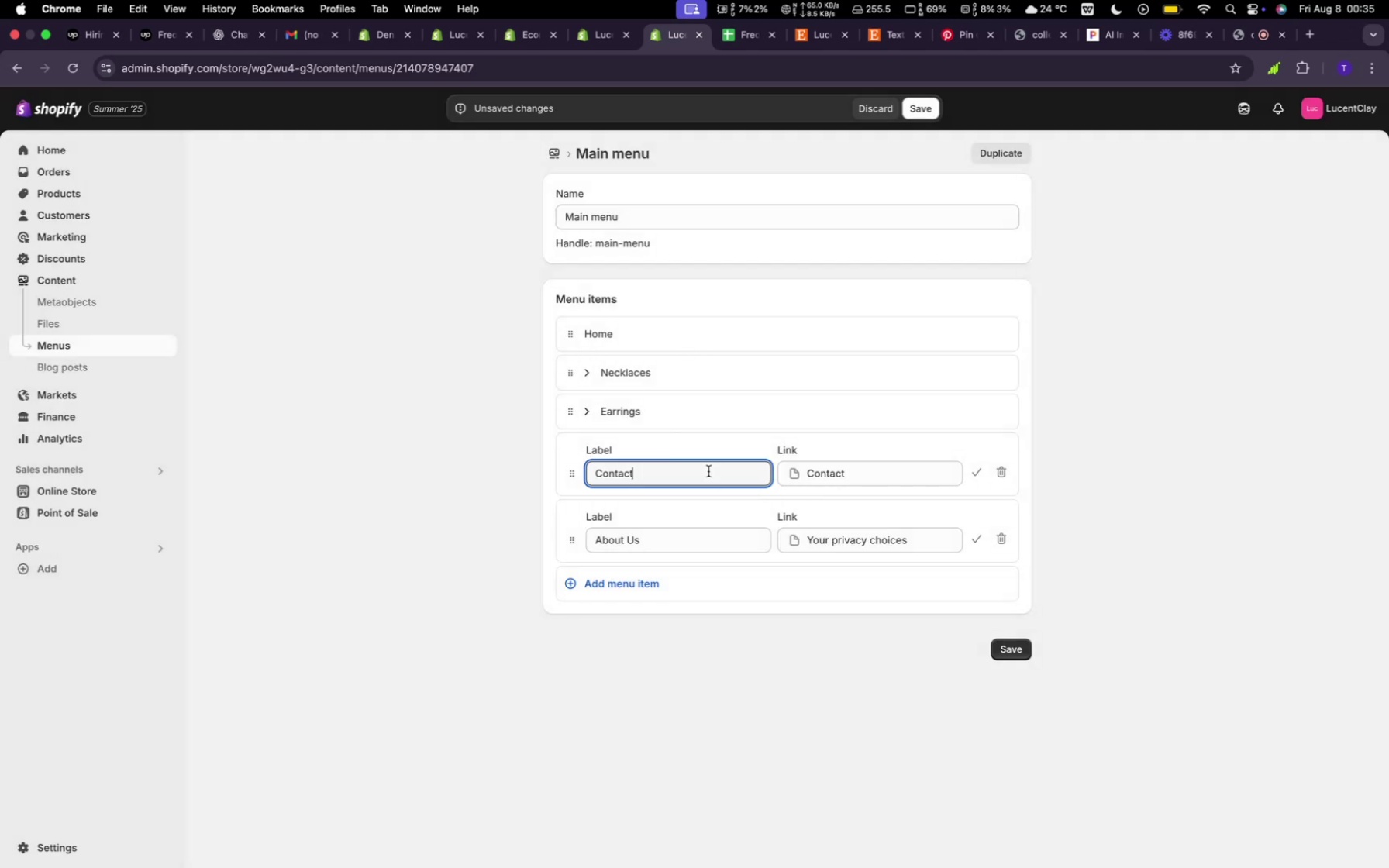 
type( Us)
 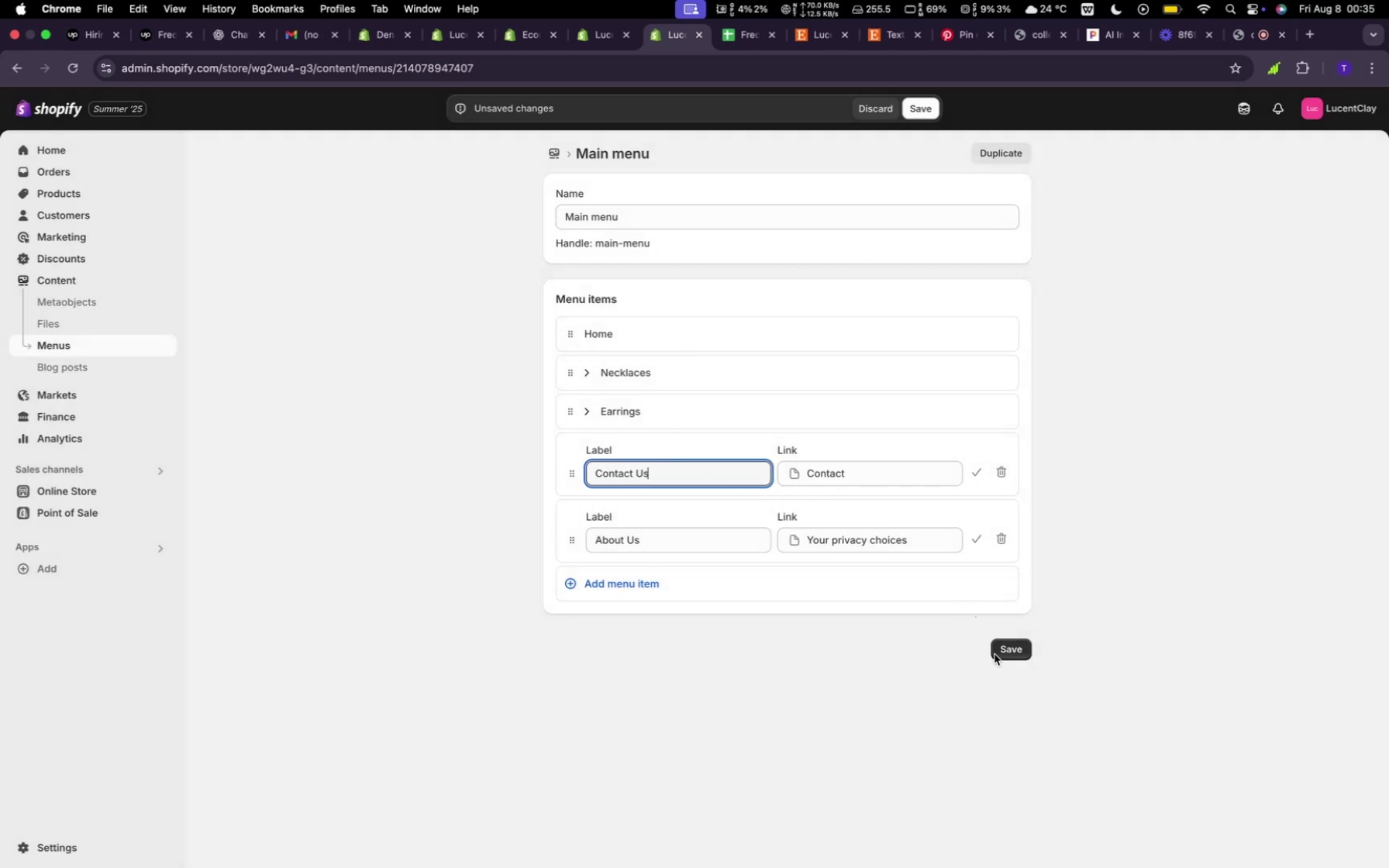 
left_click([1021, 646])
 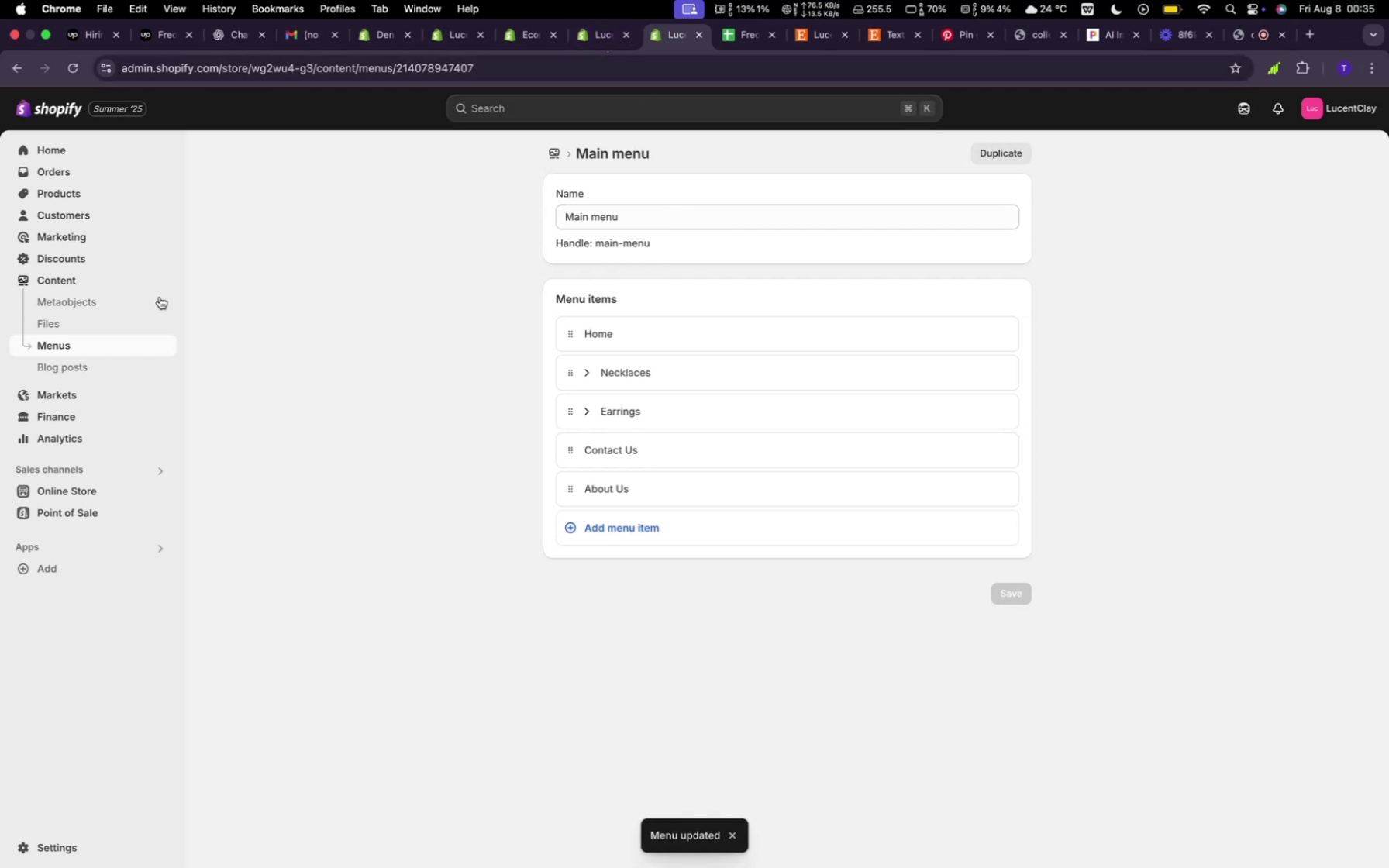 
left_click([76, 342])
 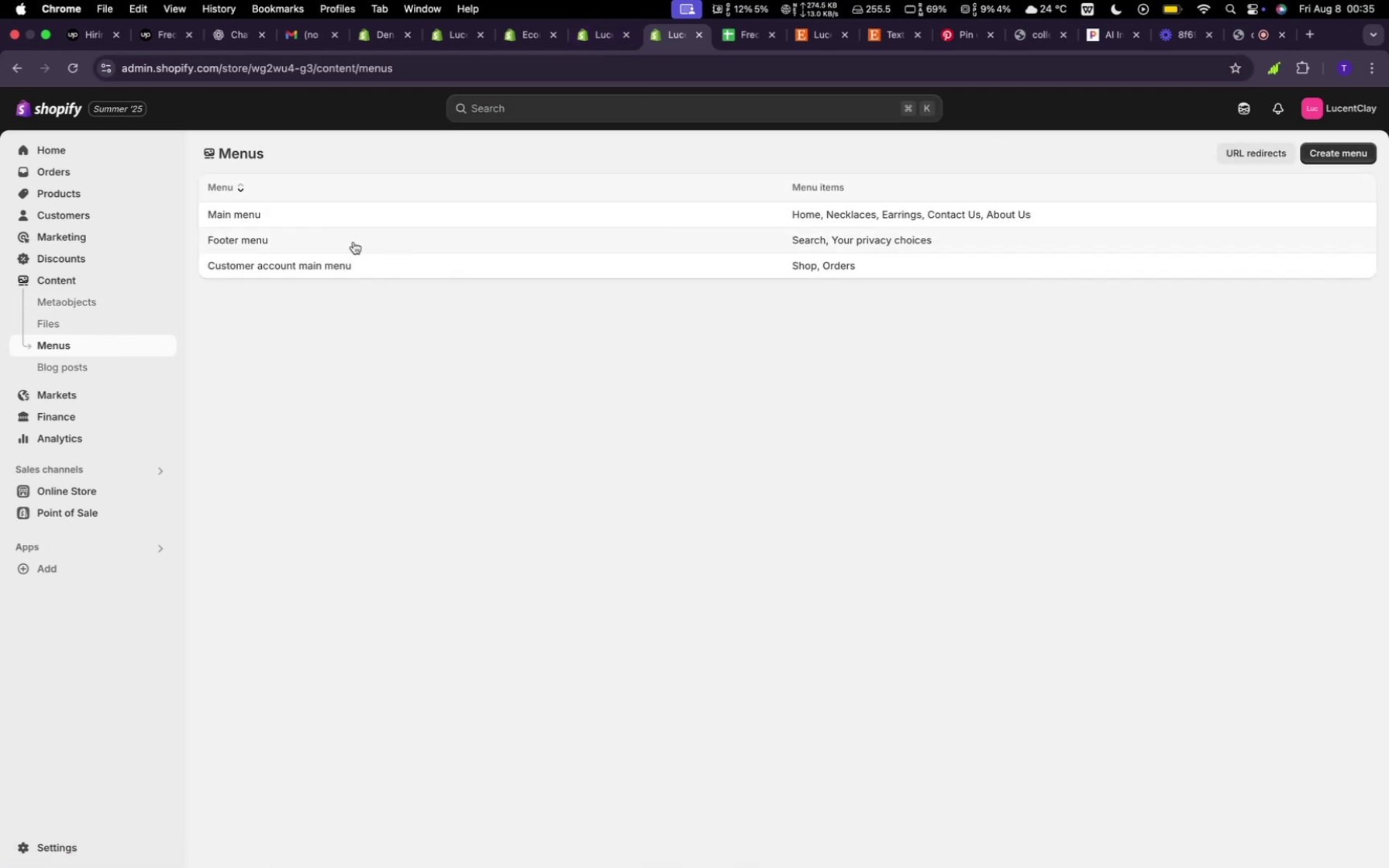 
left_click([353, 242])
 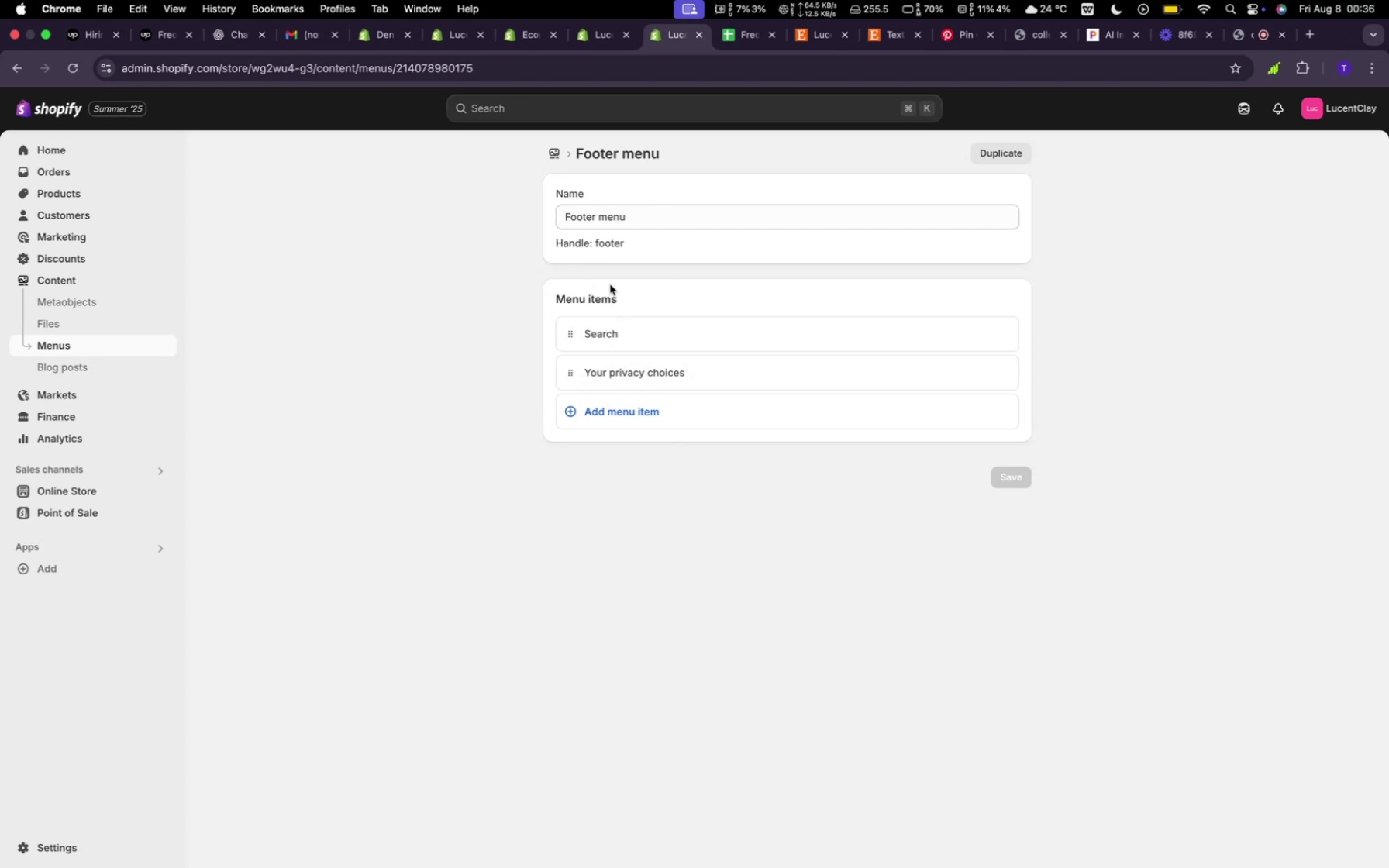 
wait(7.09)
 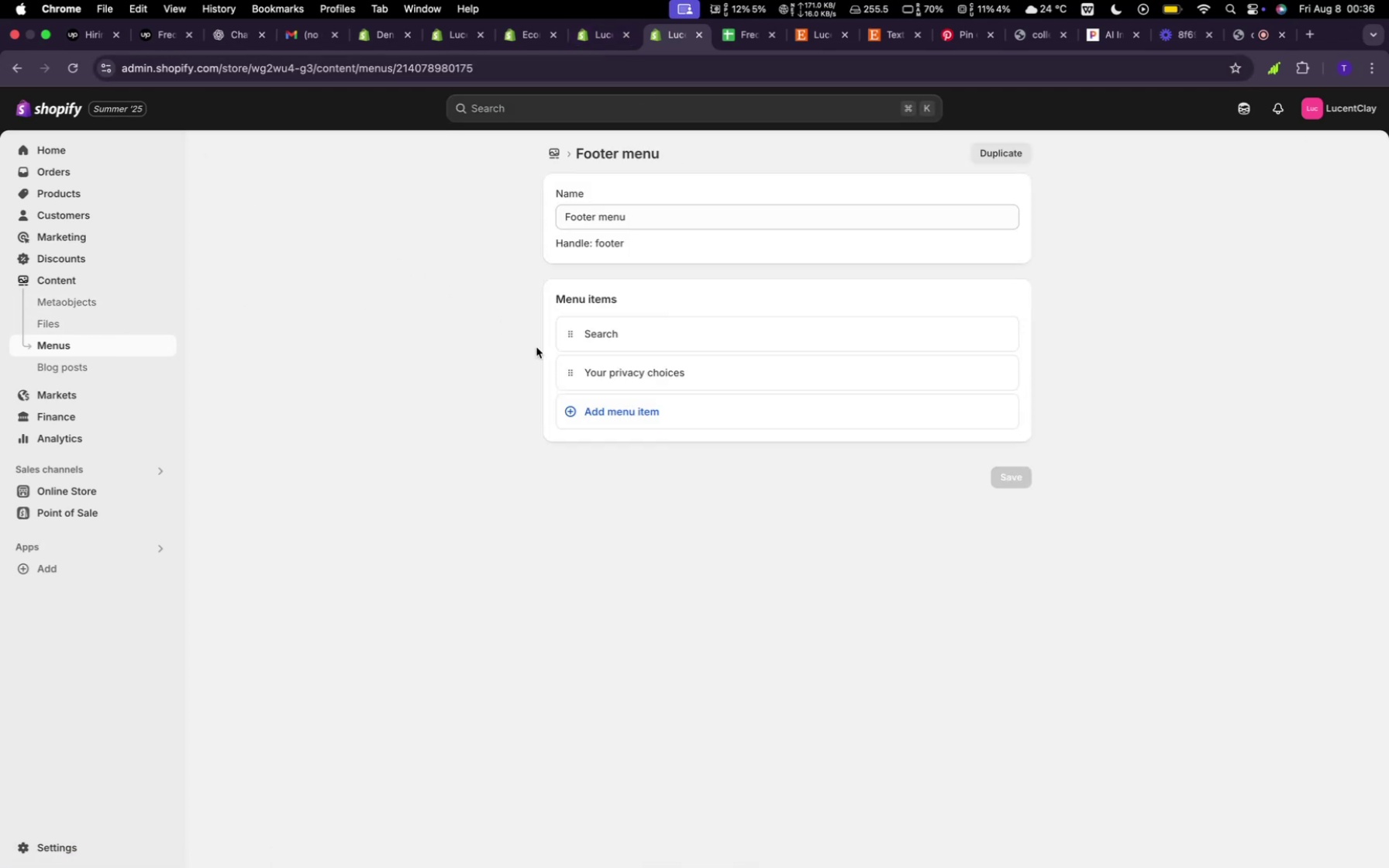 
left_click([601, 46])
 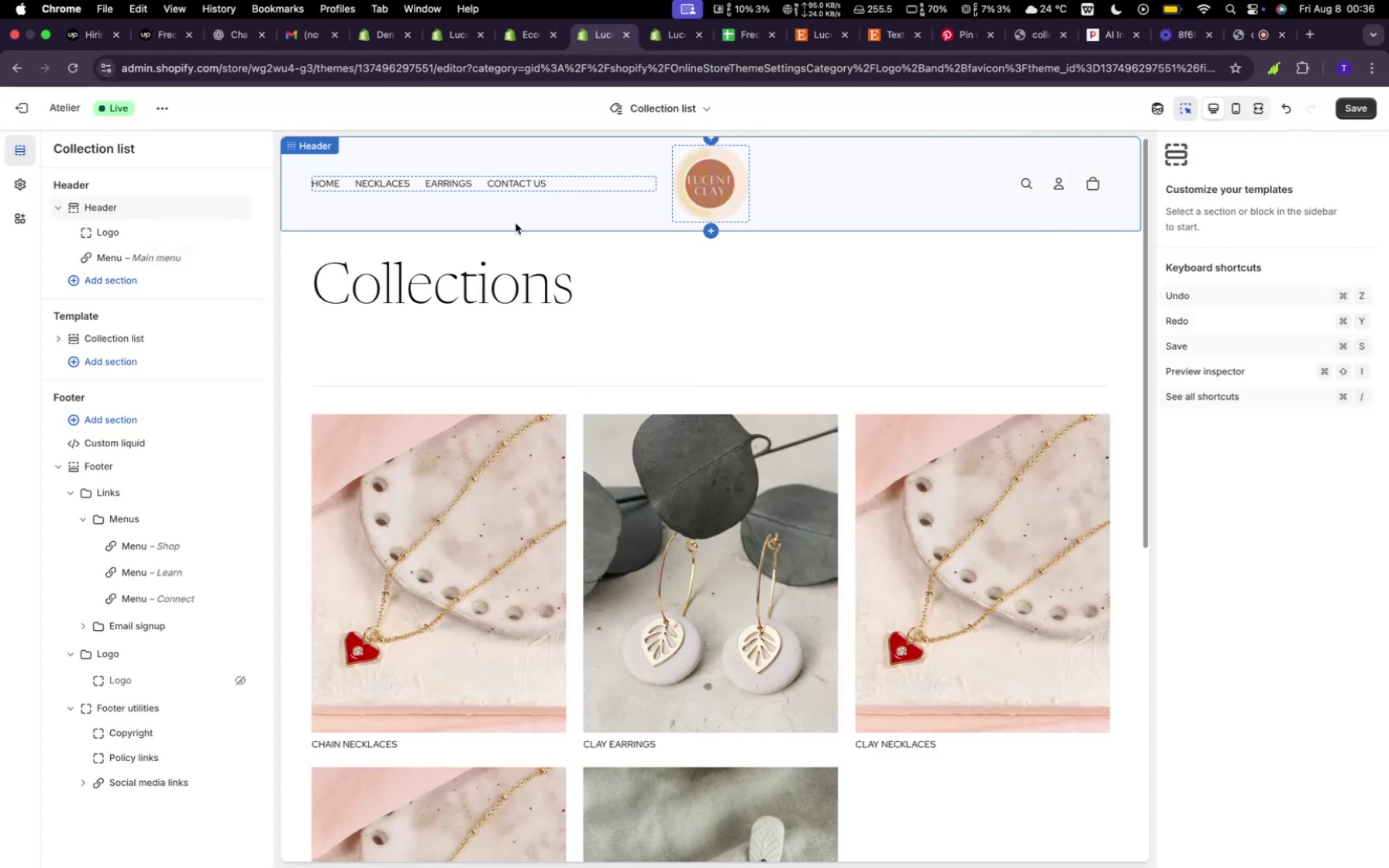 
left_click([416, 185])
 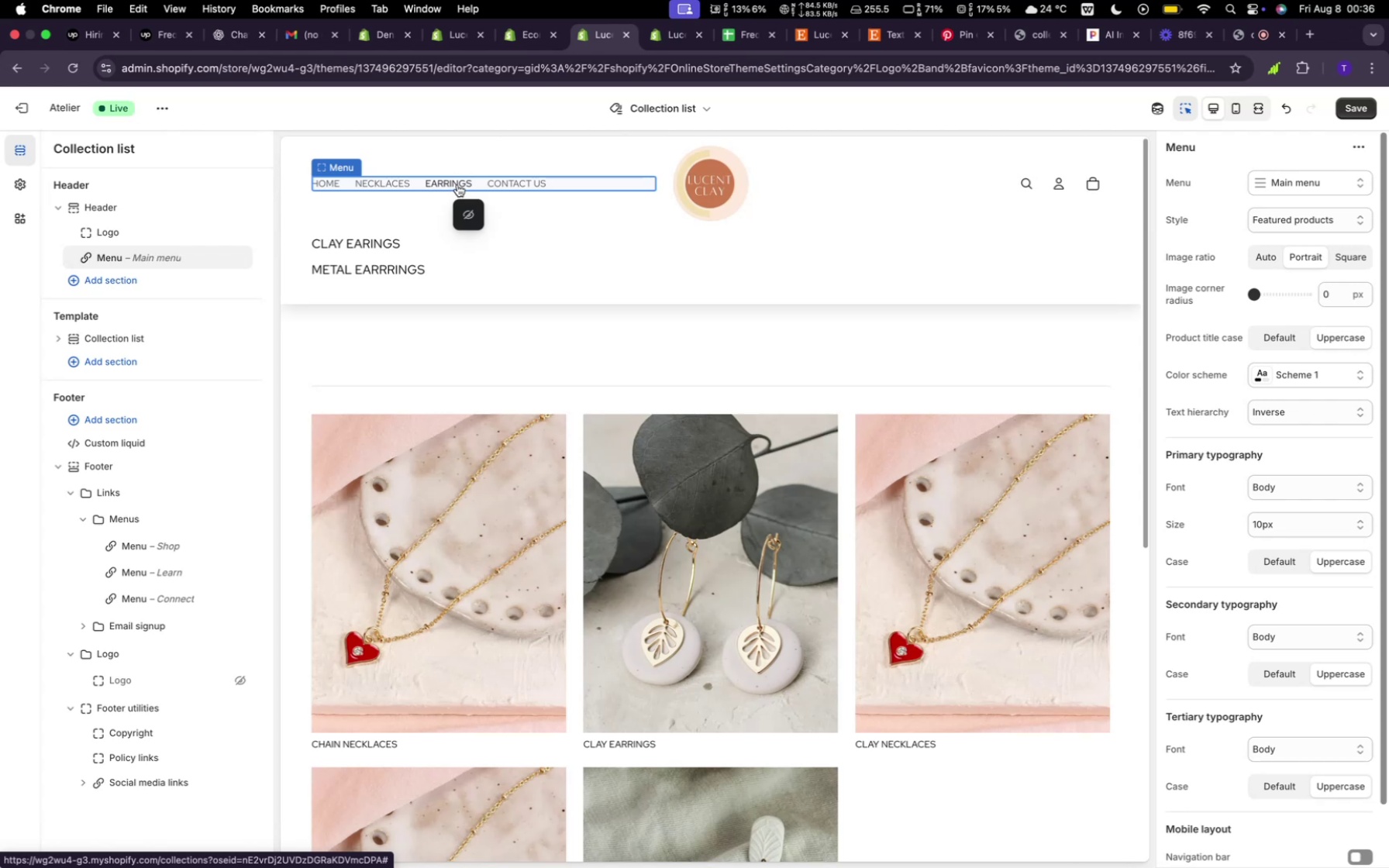 
left_click([468, 178])
 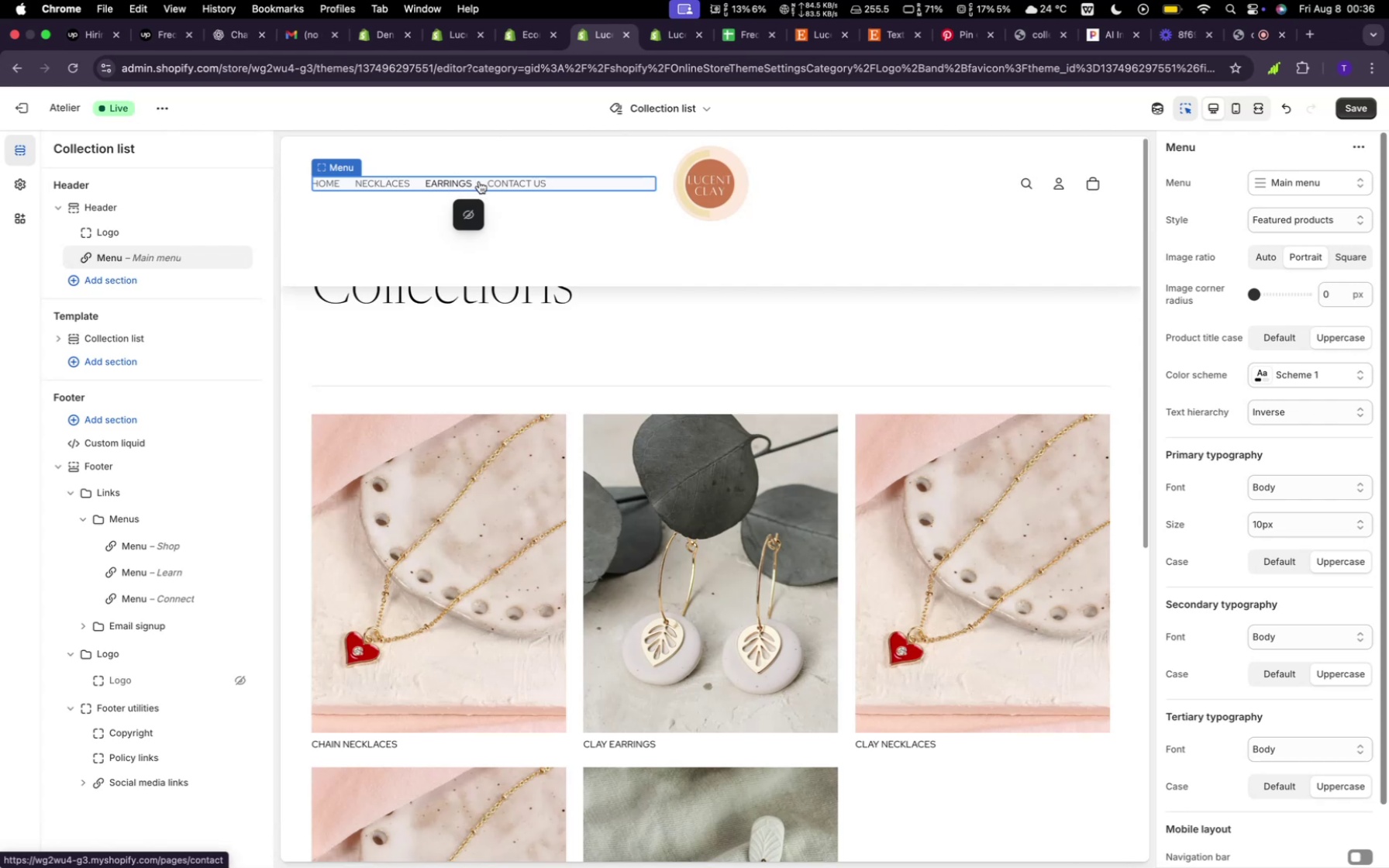 
left_click([479, 181])
 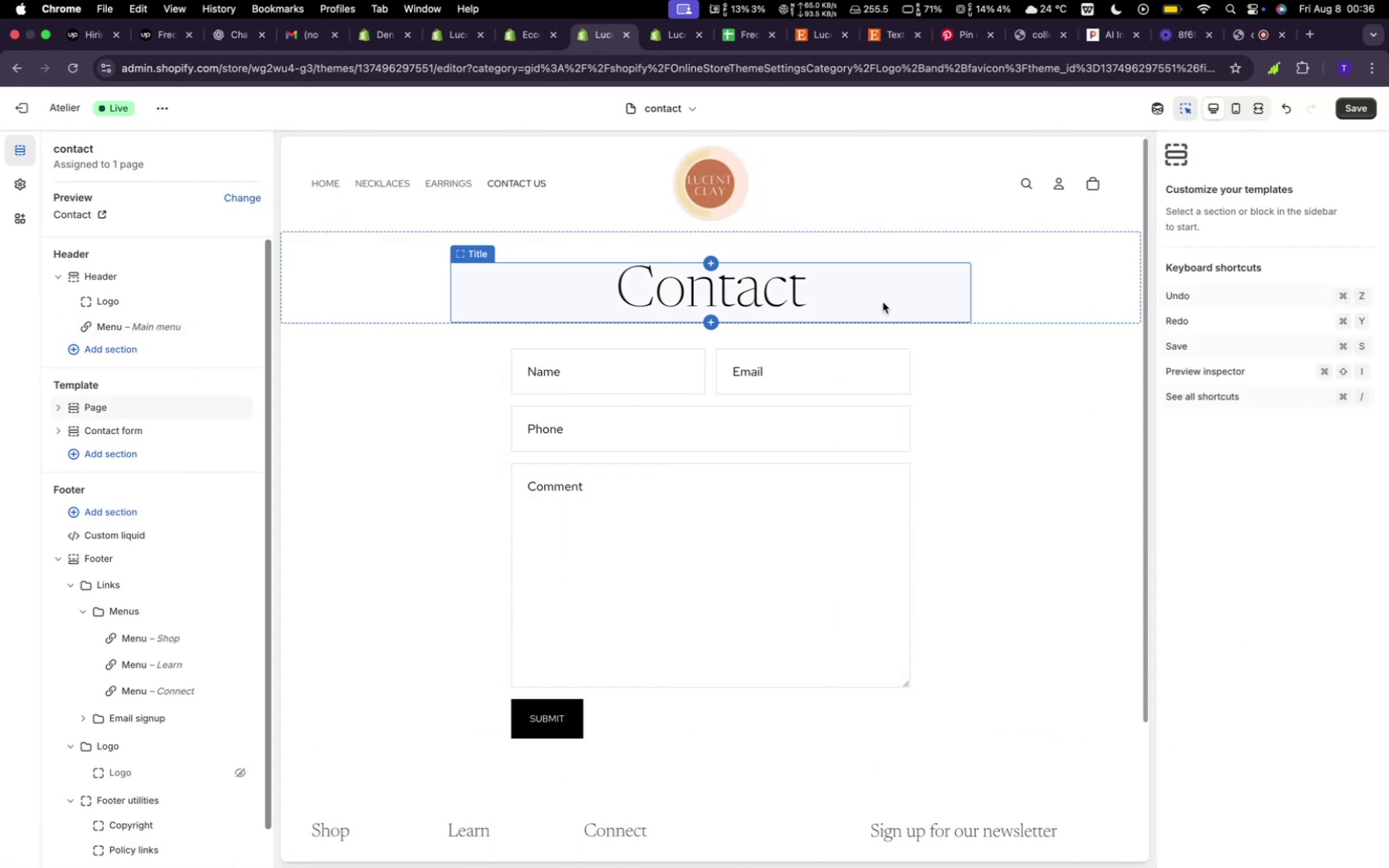 
wait(5.07)
 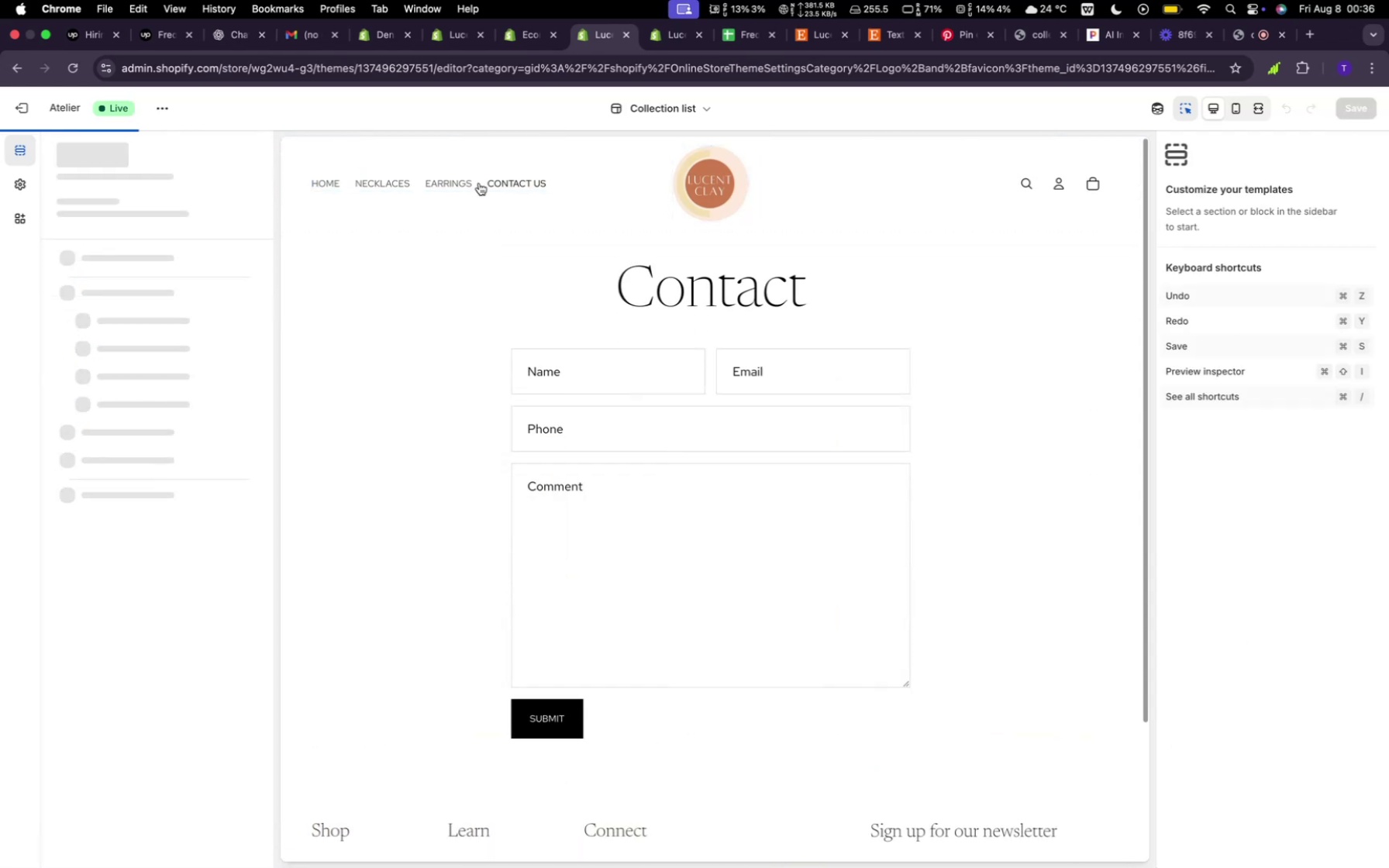 
left_click([1260, 107])
 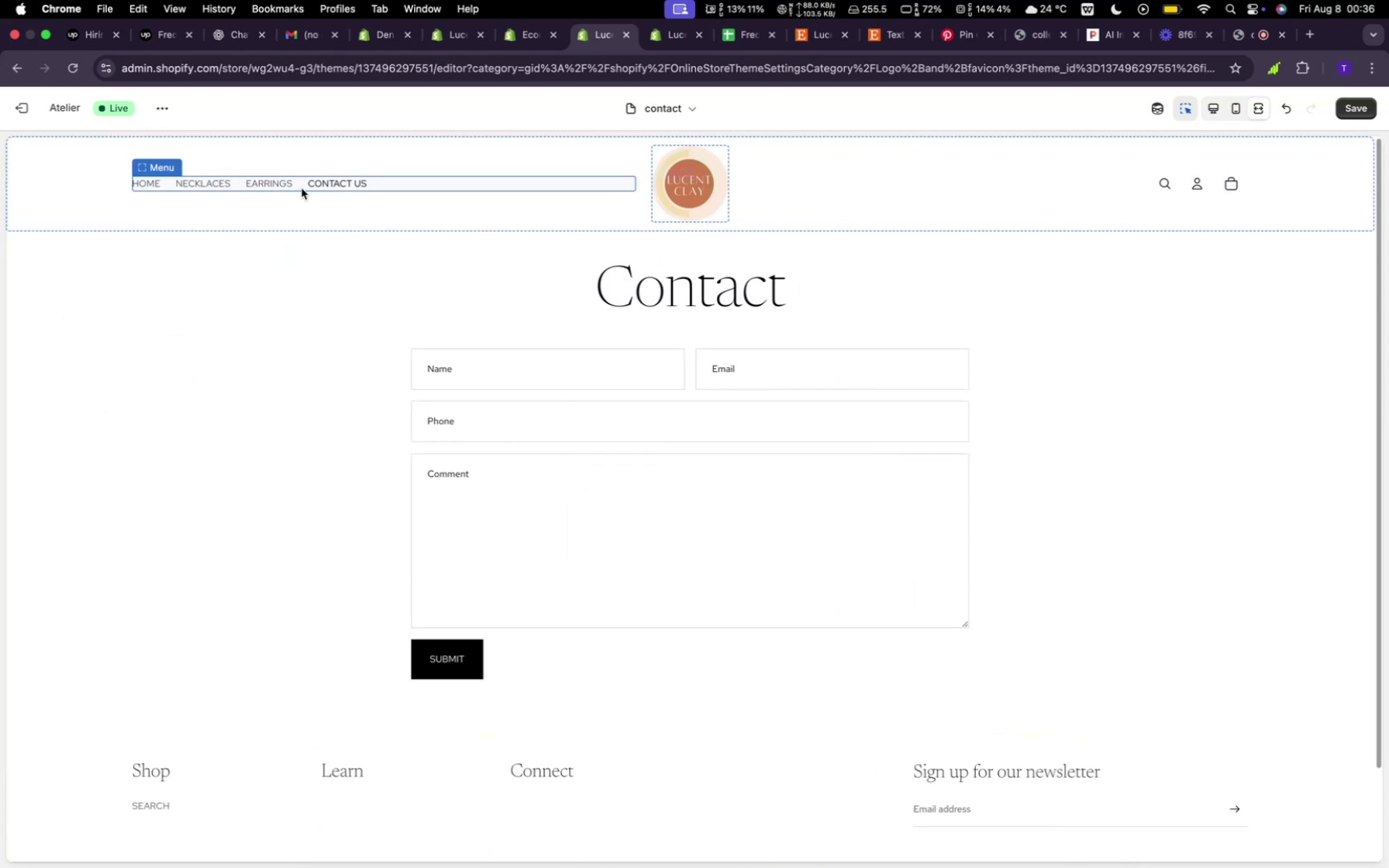 
left_click([295, 184])
 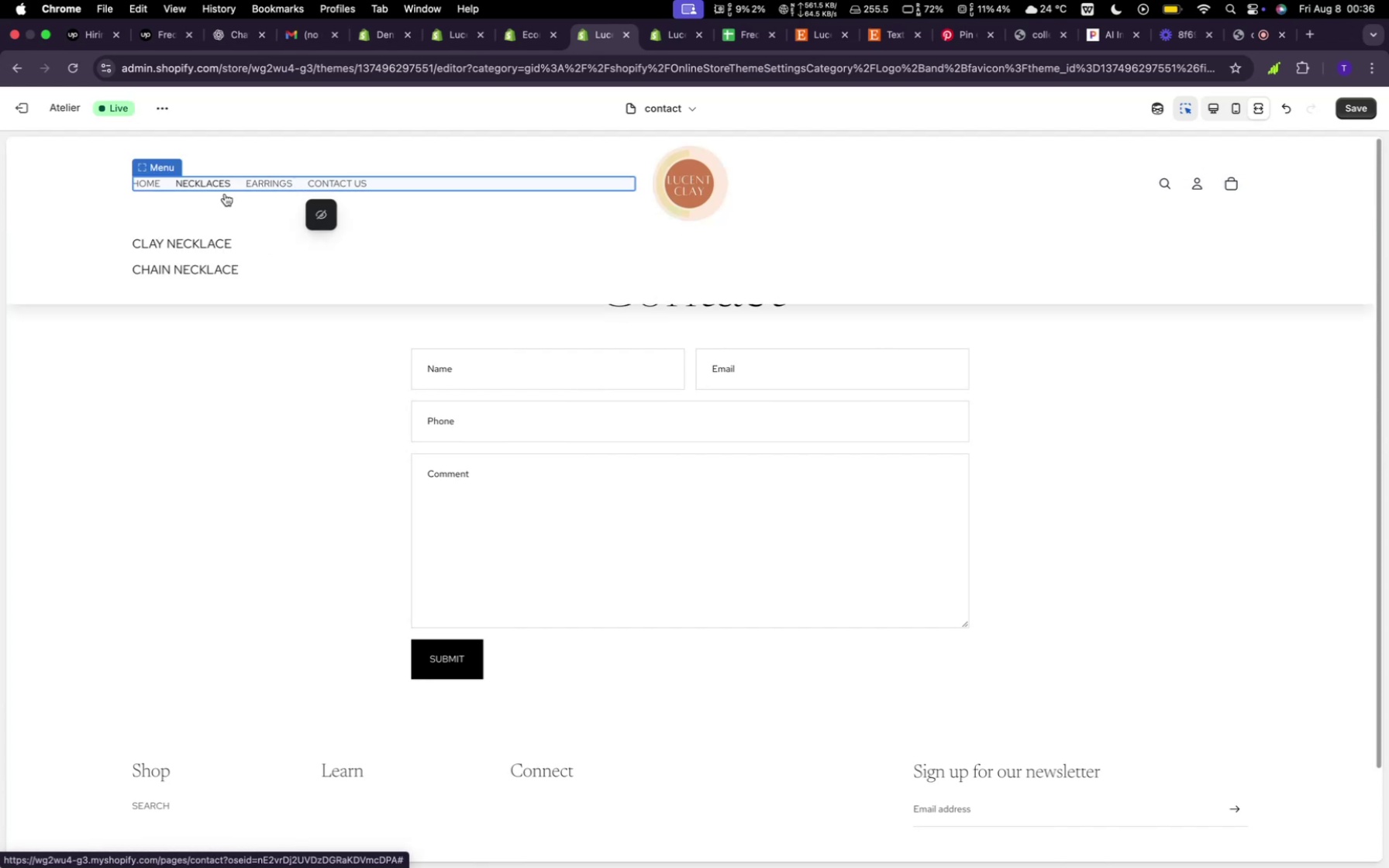 
left_click([237, 184])
 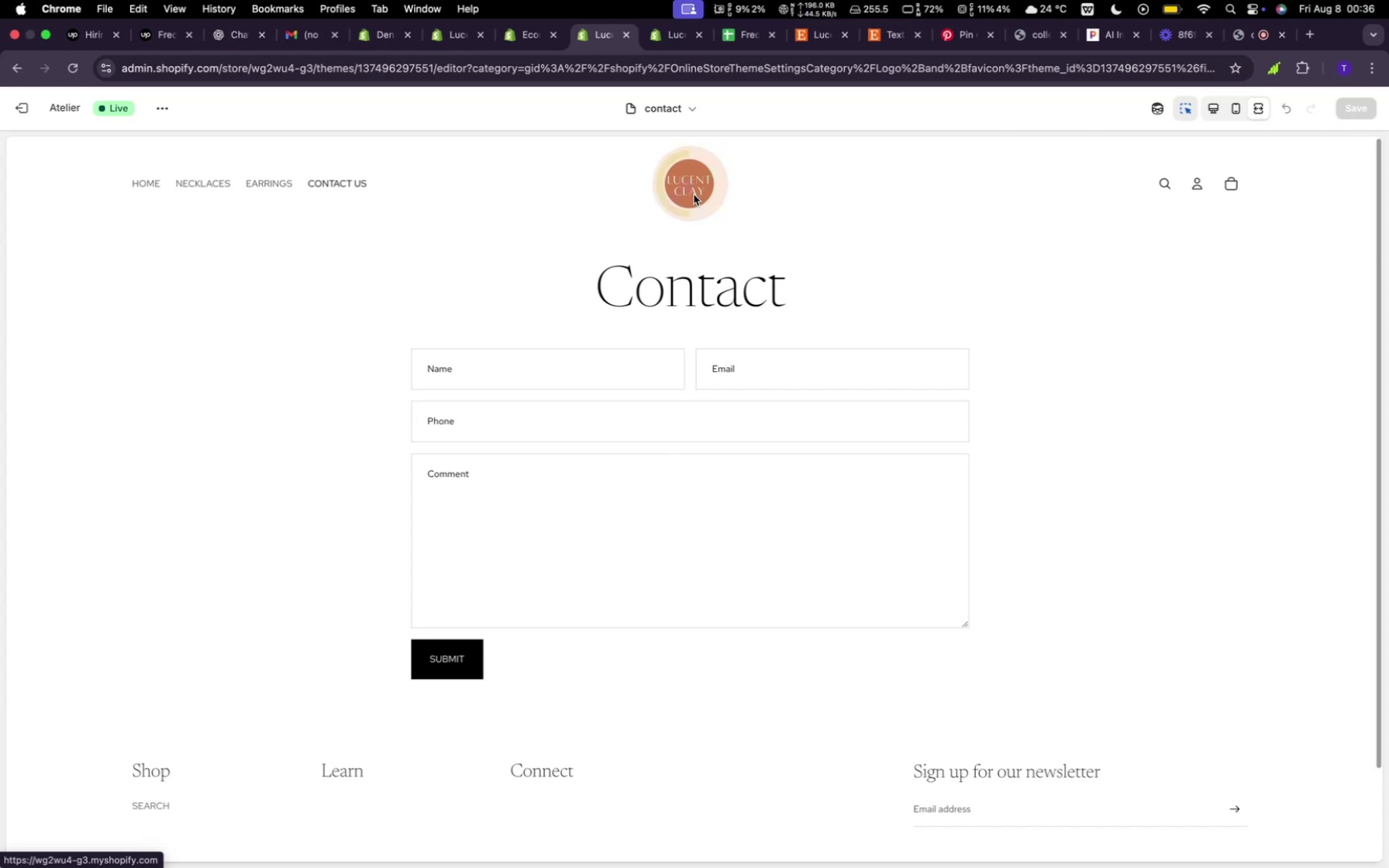 
wait(11.8)
 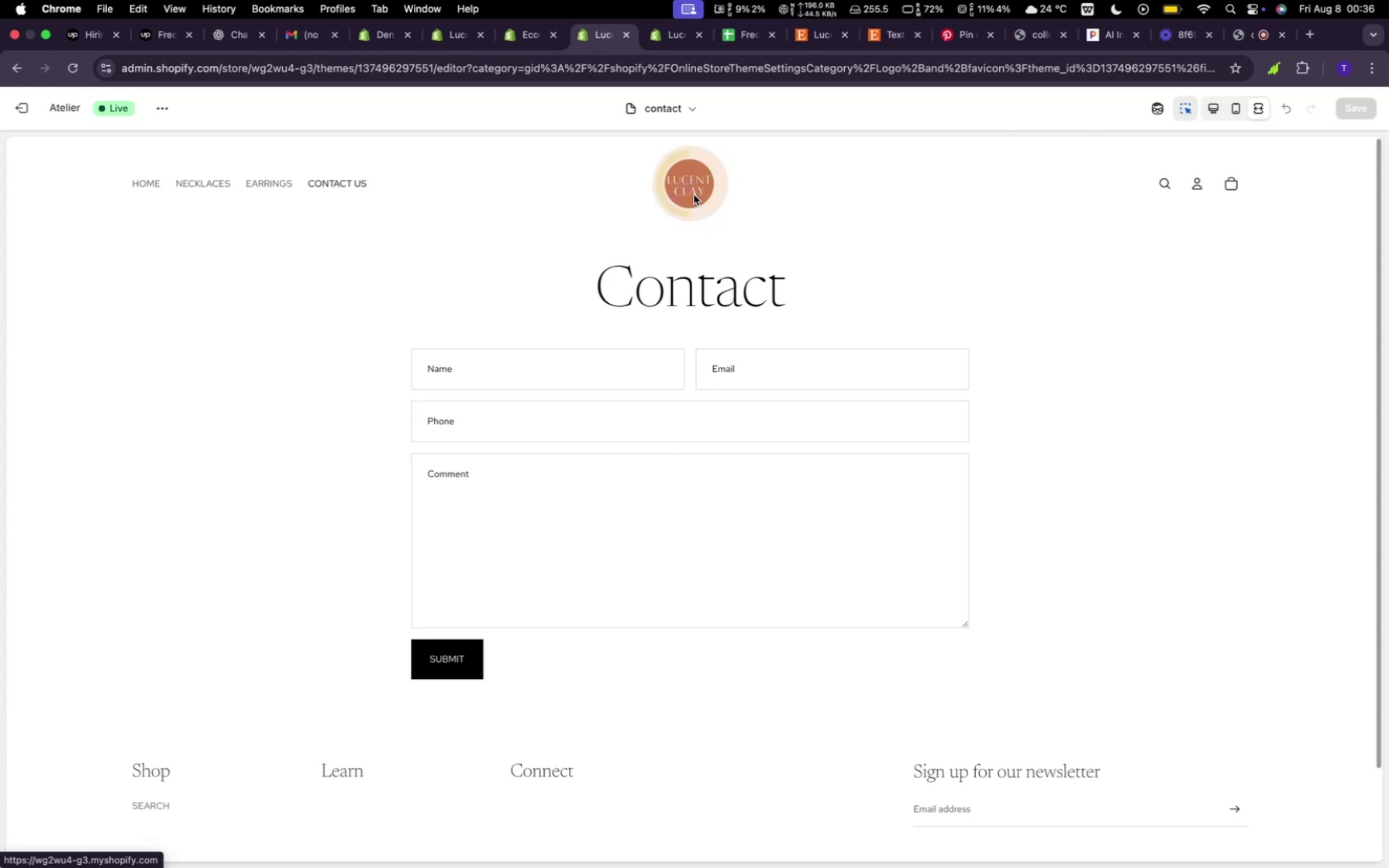 
left_click([227, 185])
 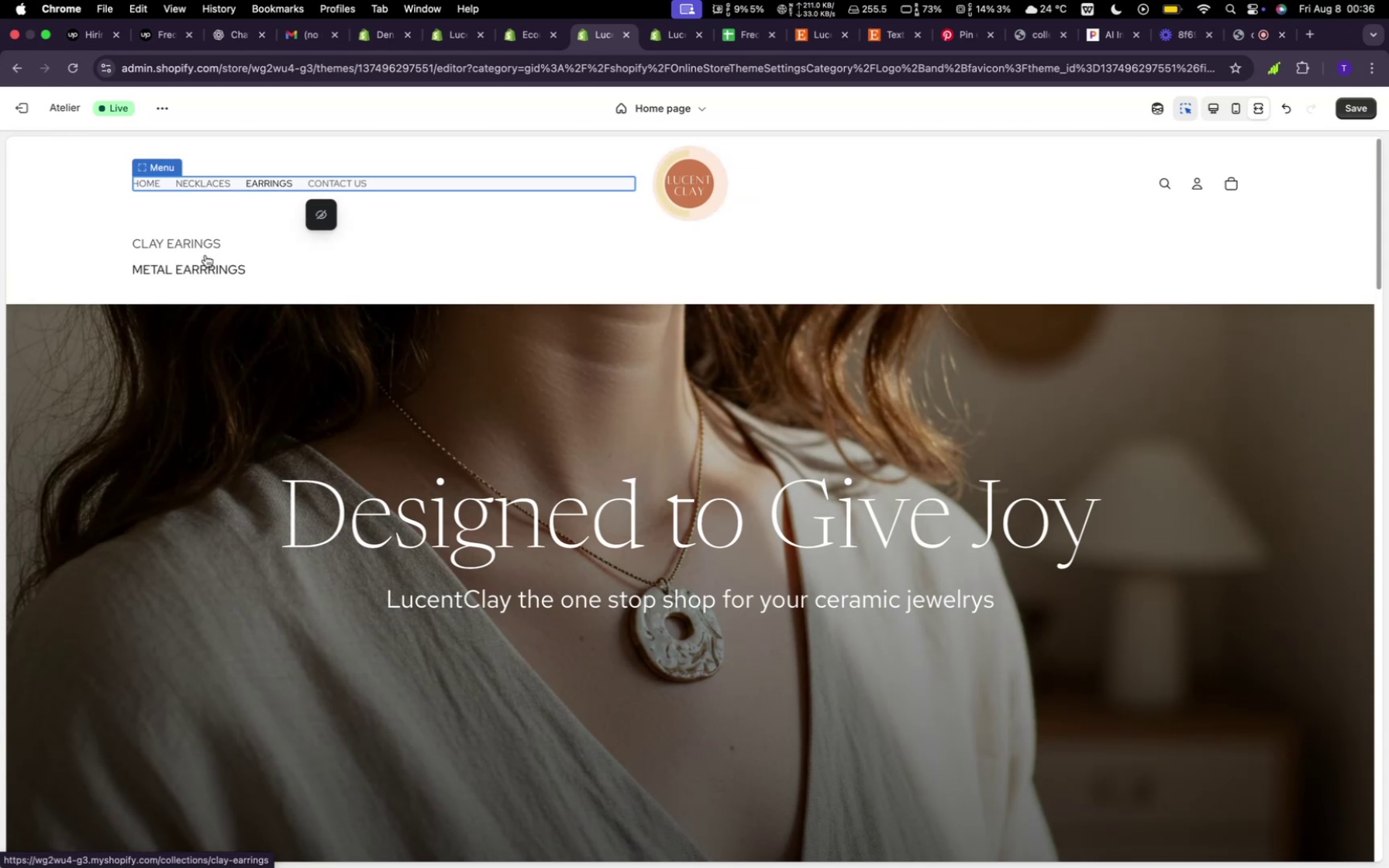 
wait(14.23)
 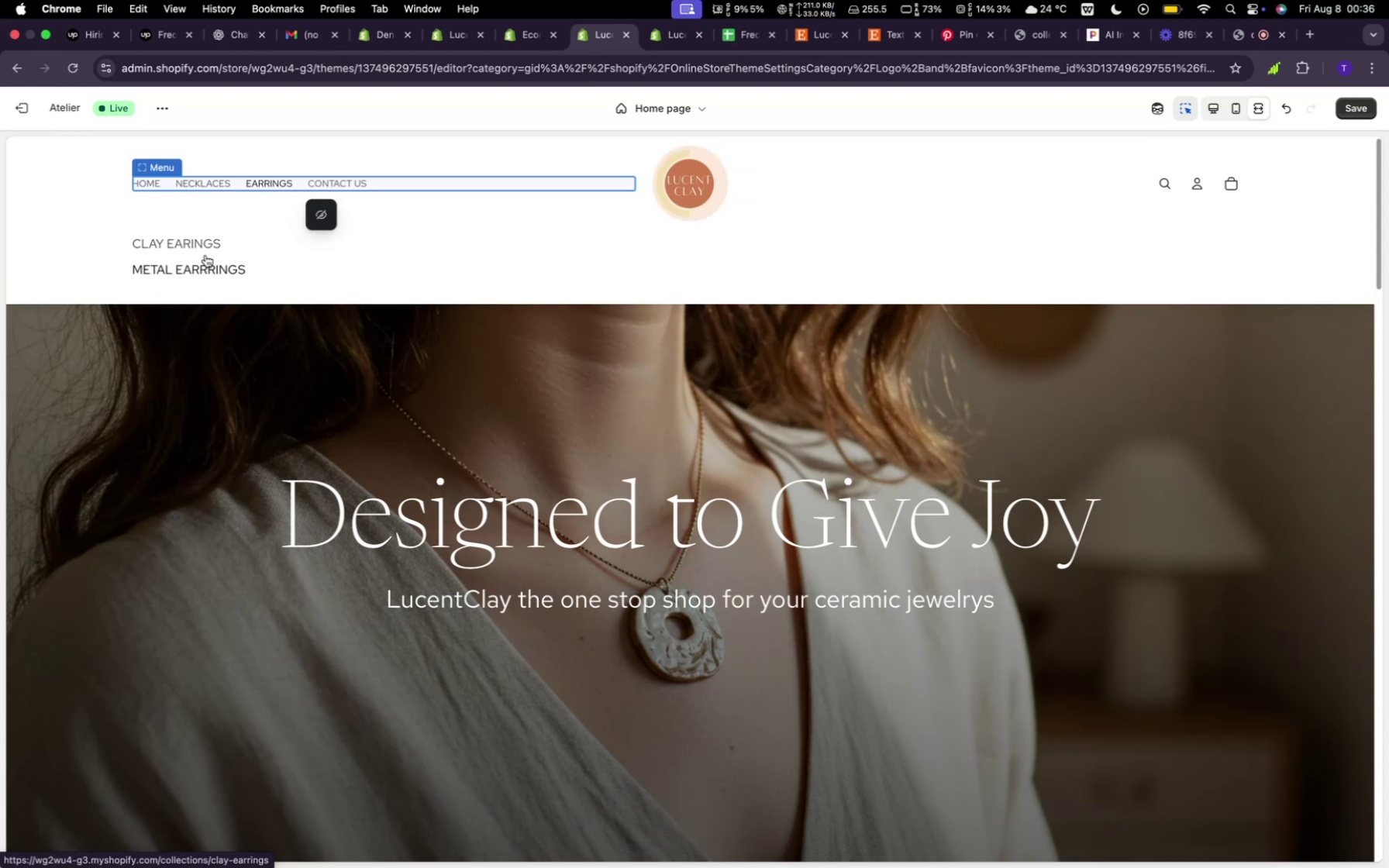 
left_click([182, 243])
 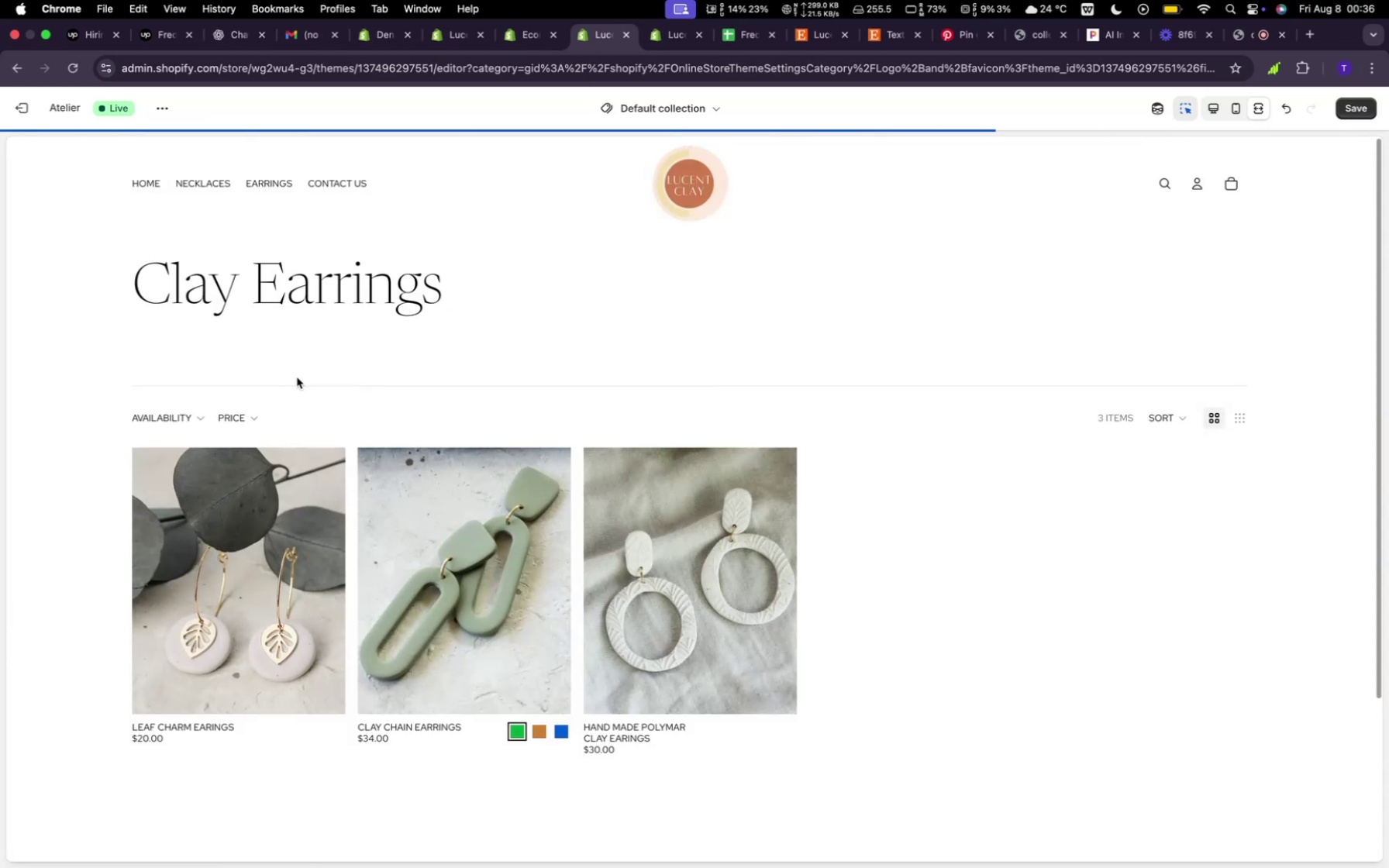 
mouse_move([443, 463])
 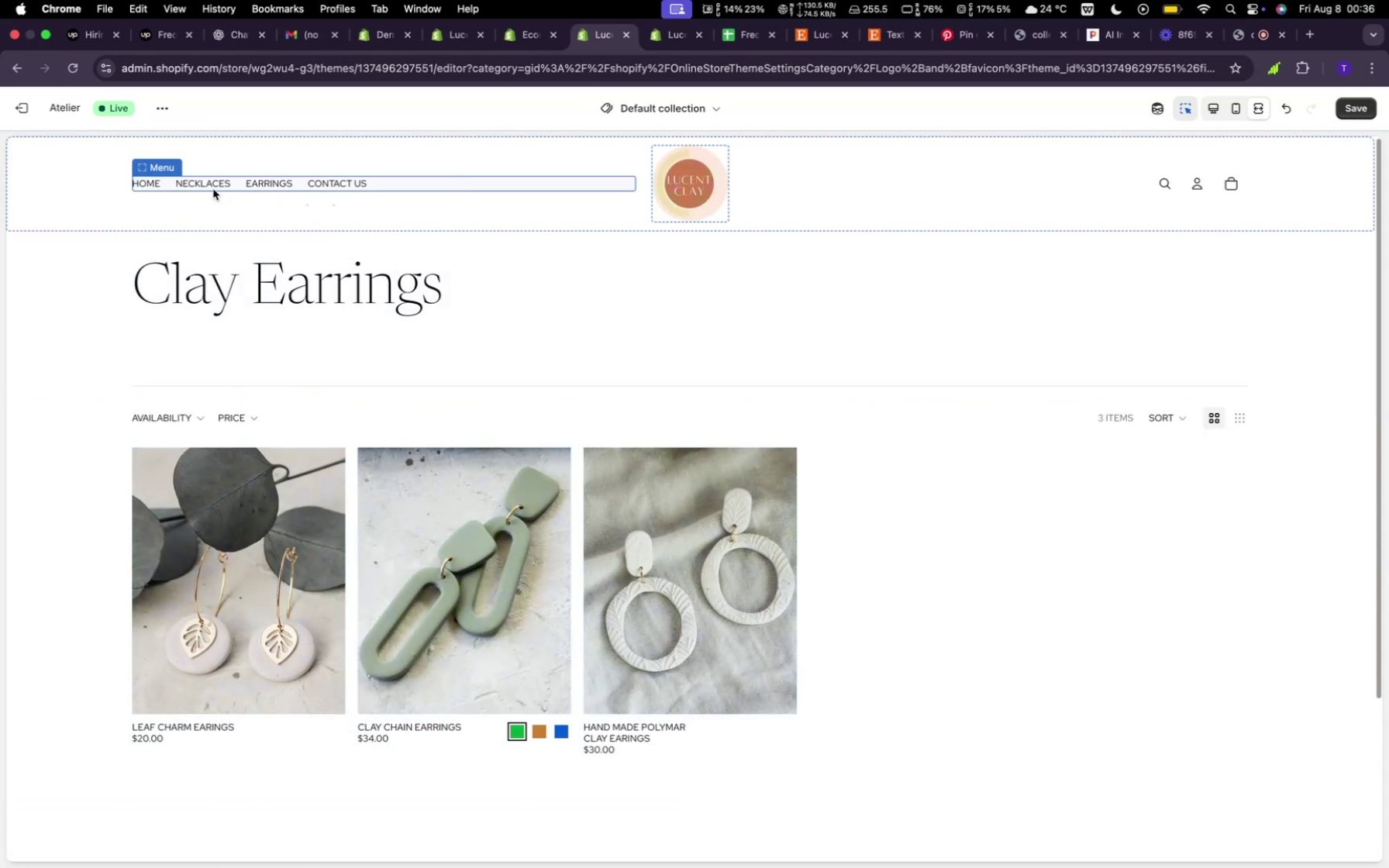 
left_click([211, 188])
 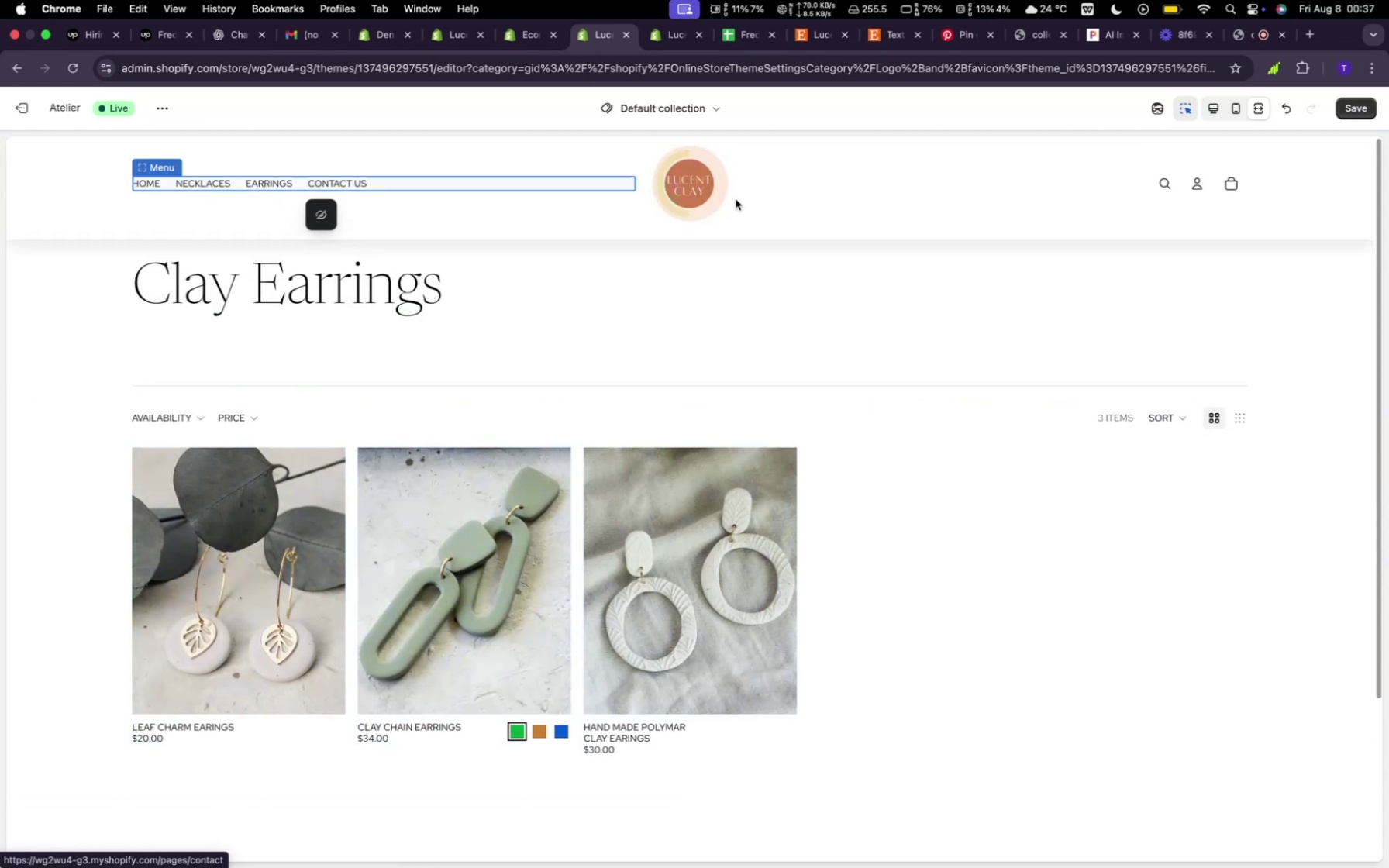 
left_click([696, 188])
 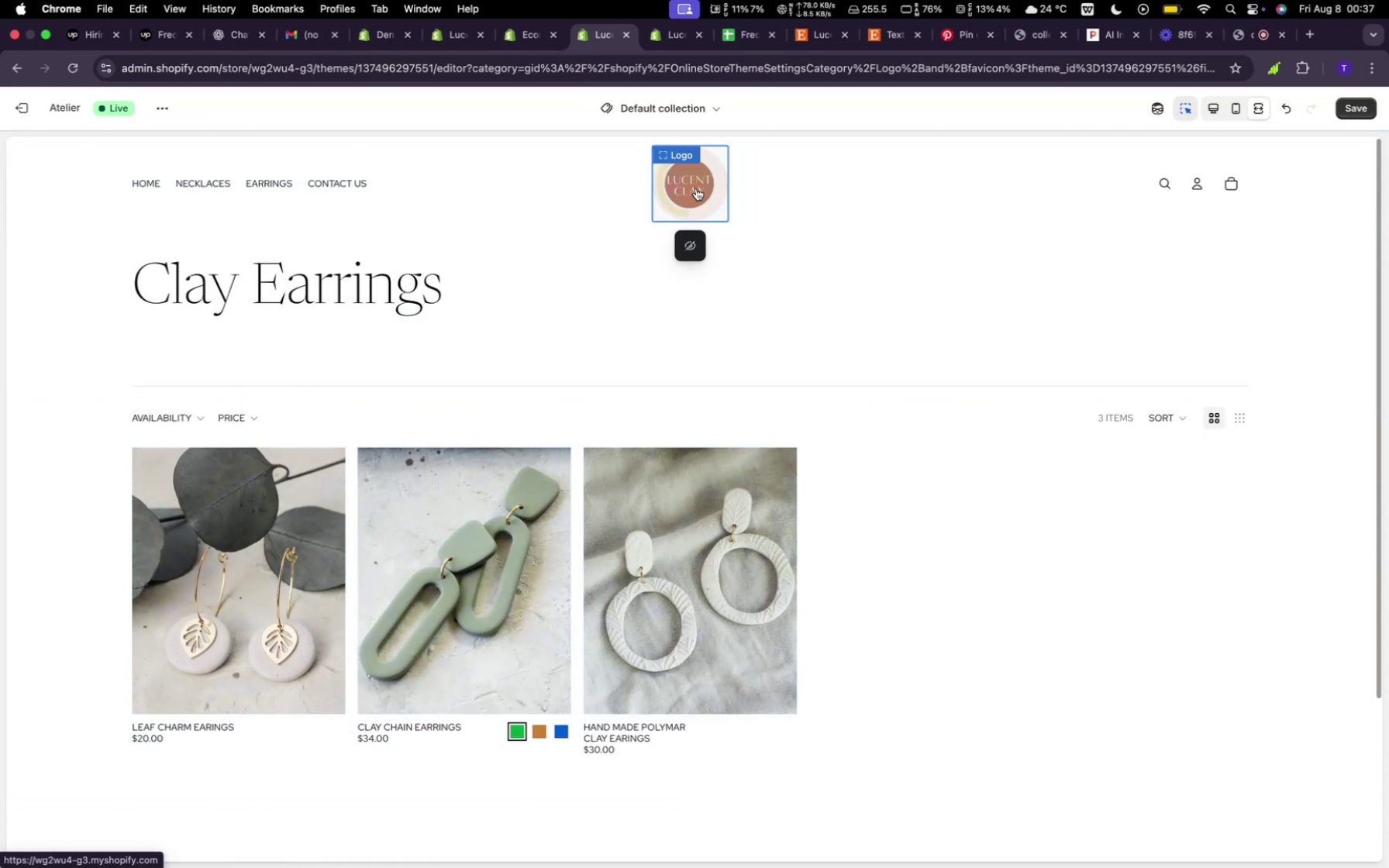 
left_click([696, 188])
 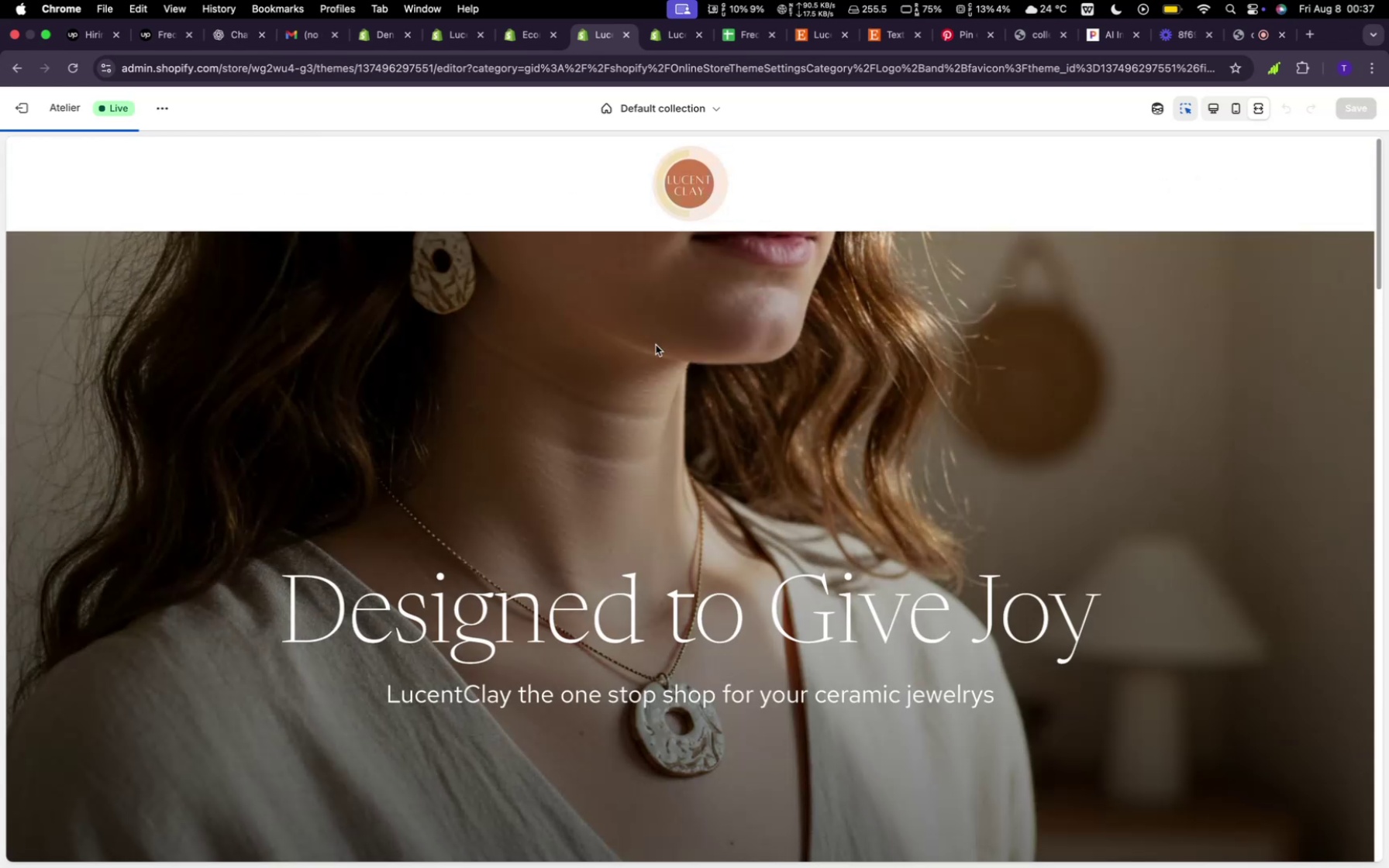 
scroll: coordinate [656, 360], scroll_direction: up, amount: 23.0
 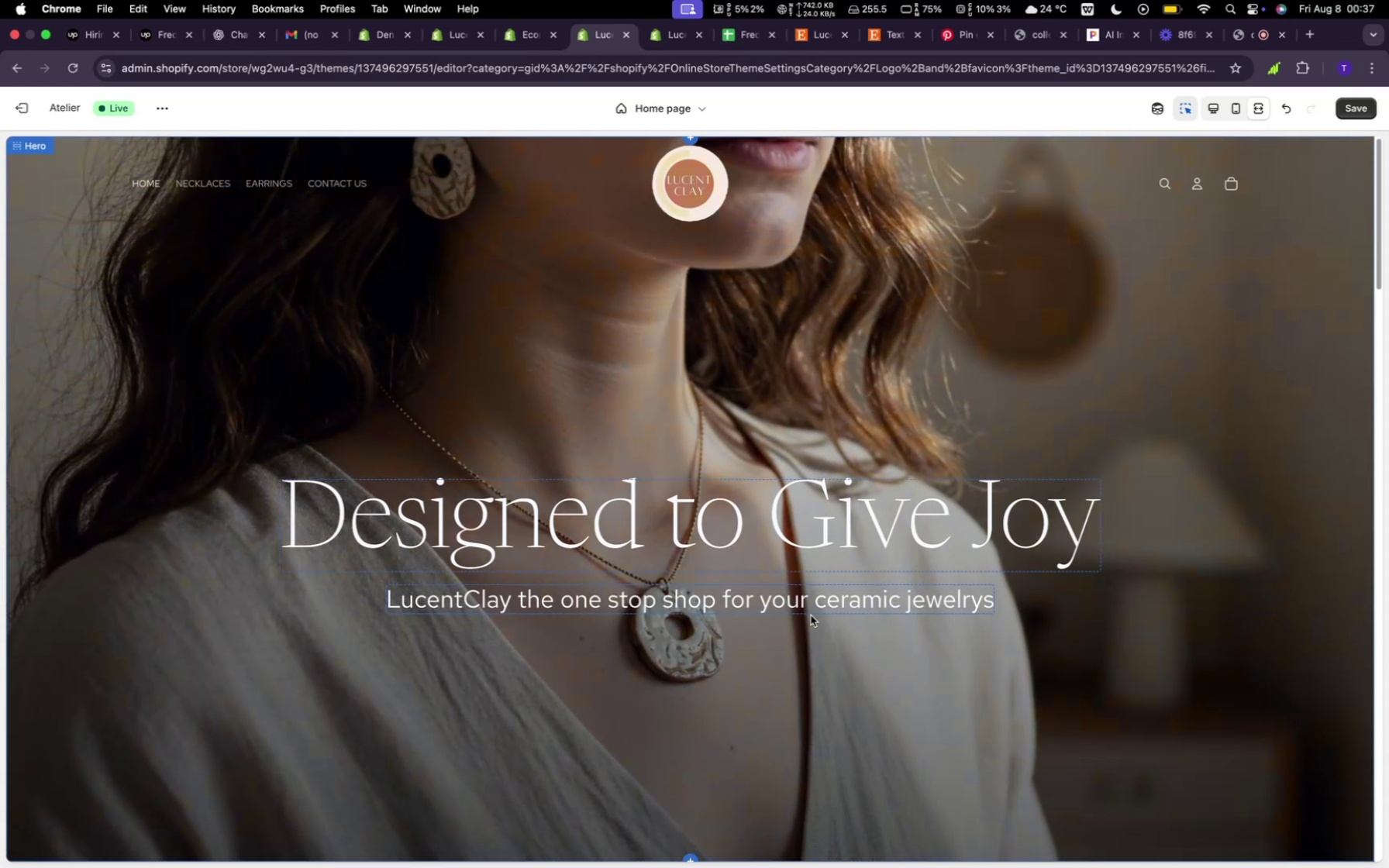 
wait(7.31)
 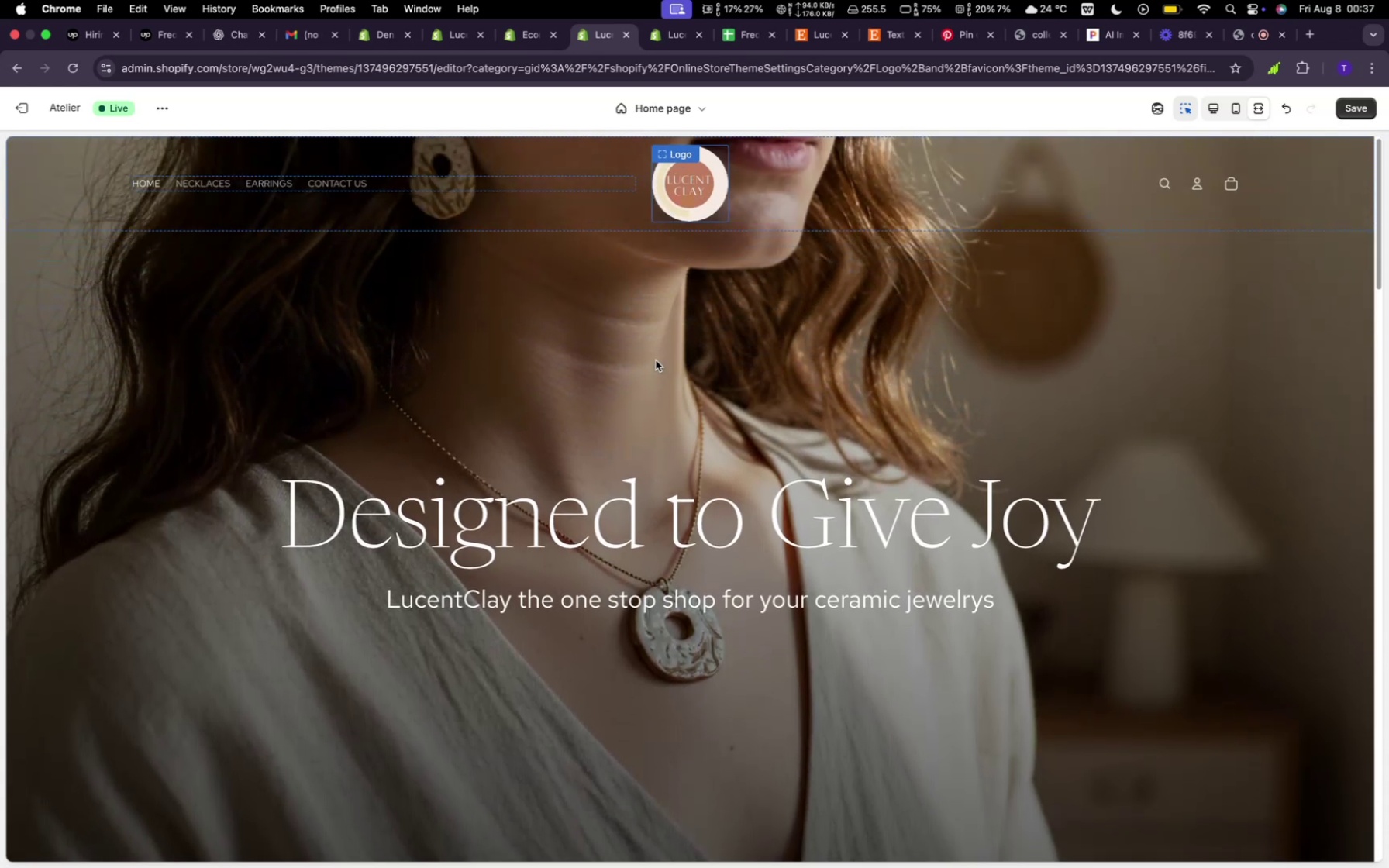 
scroll: coordinate [811, 614], scroll_direction: down, amount: 255.0
 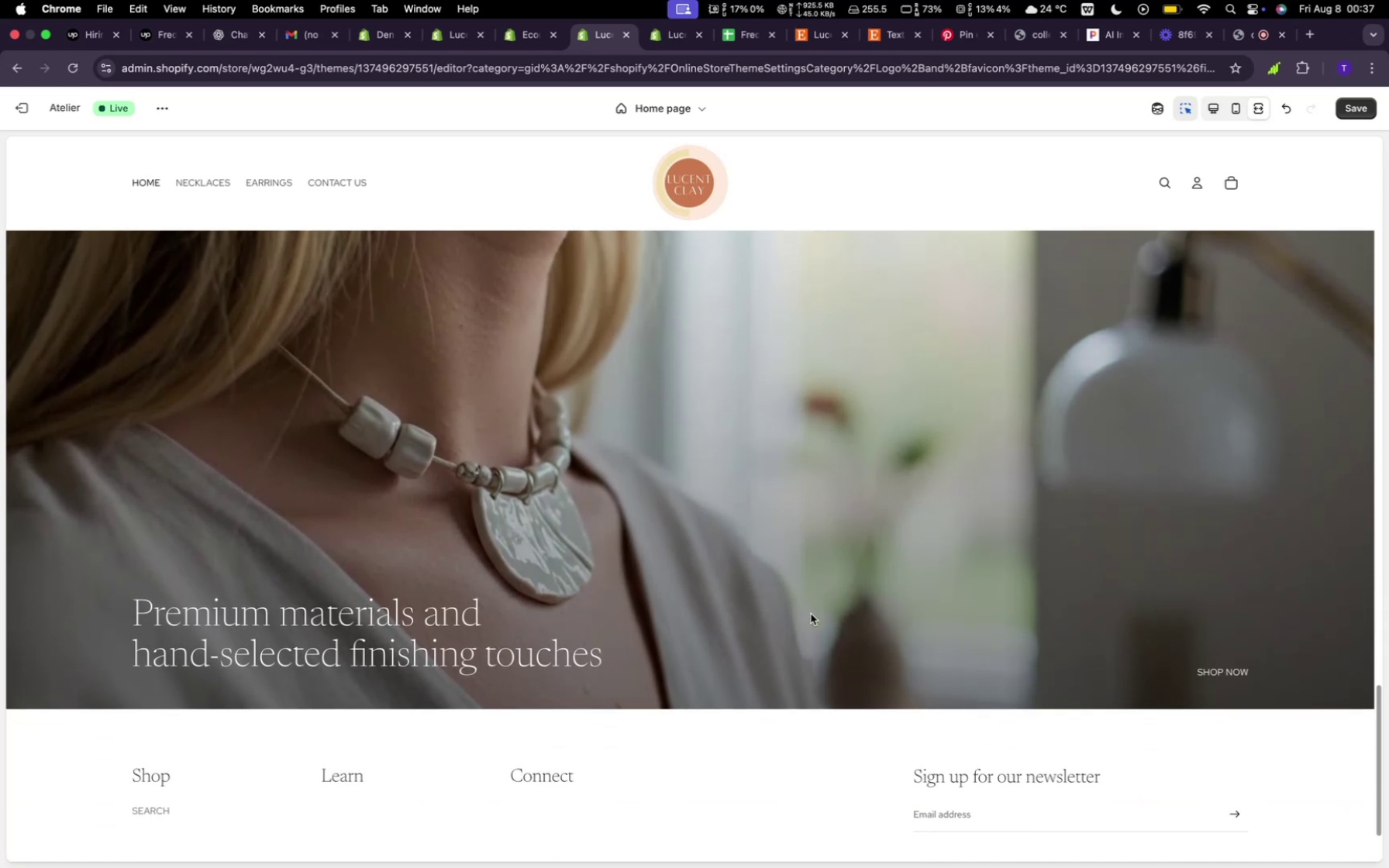 
scroll: coordinate [802, 657], scroll_direction: up, amount: 39.0
 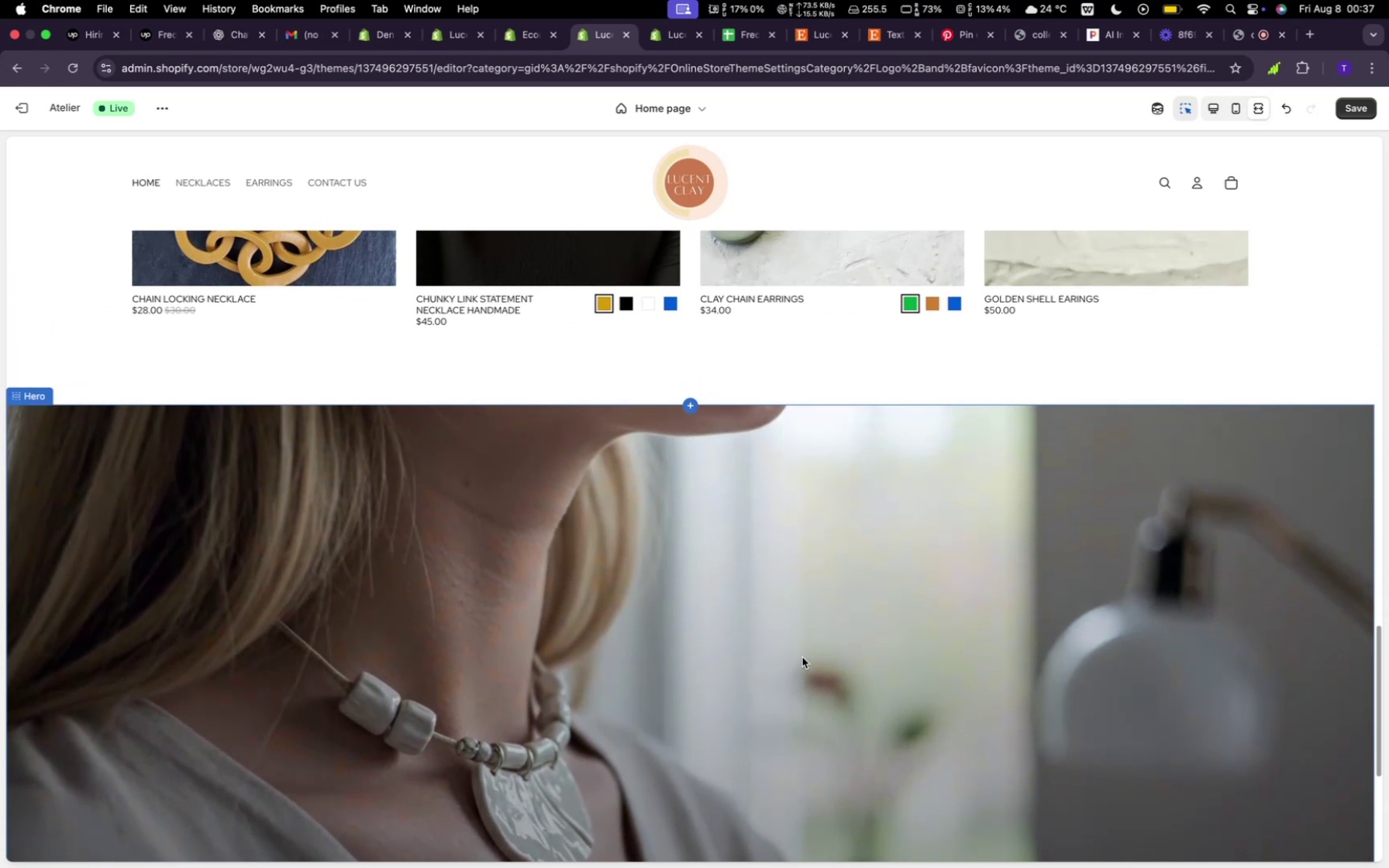 
scroll: coordinate [802, 657], scroll_direction: down, amount: 66.0
 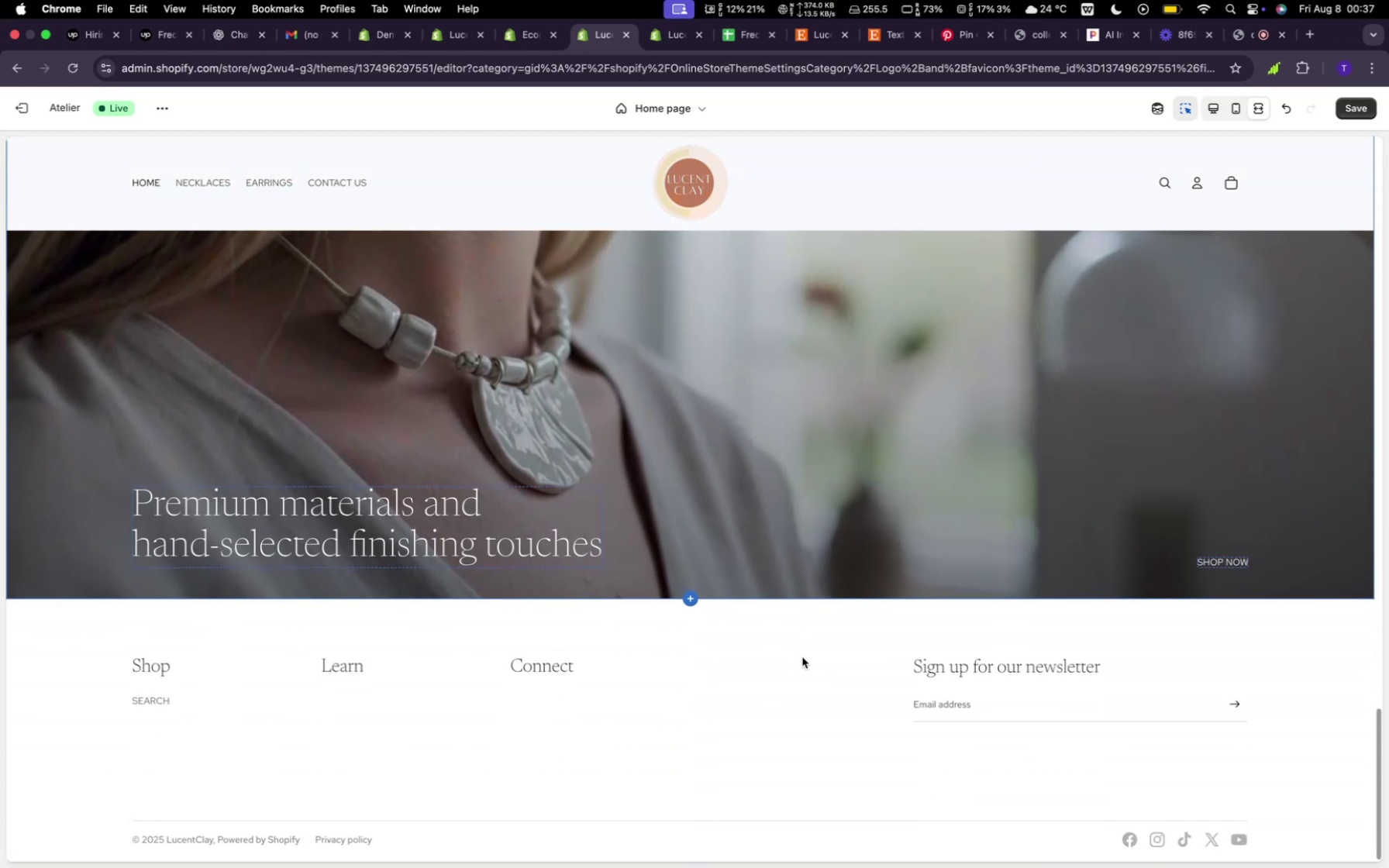 
scroll: coordinate [782, 753], scroll_direction: up, amount: 248.0
 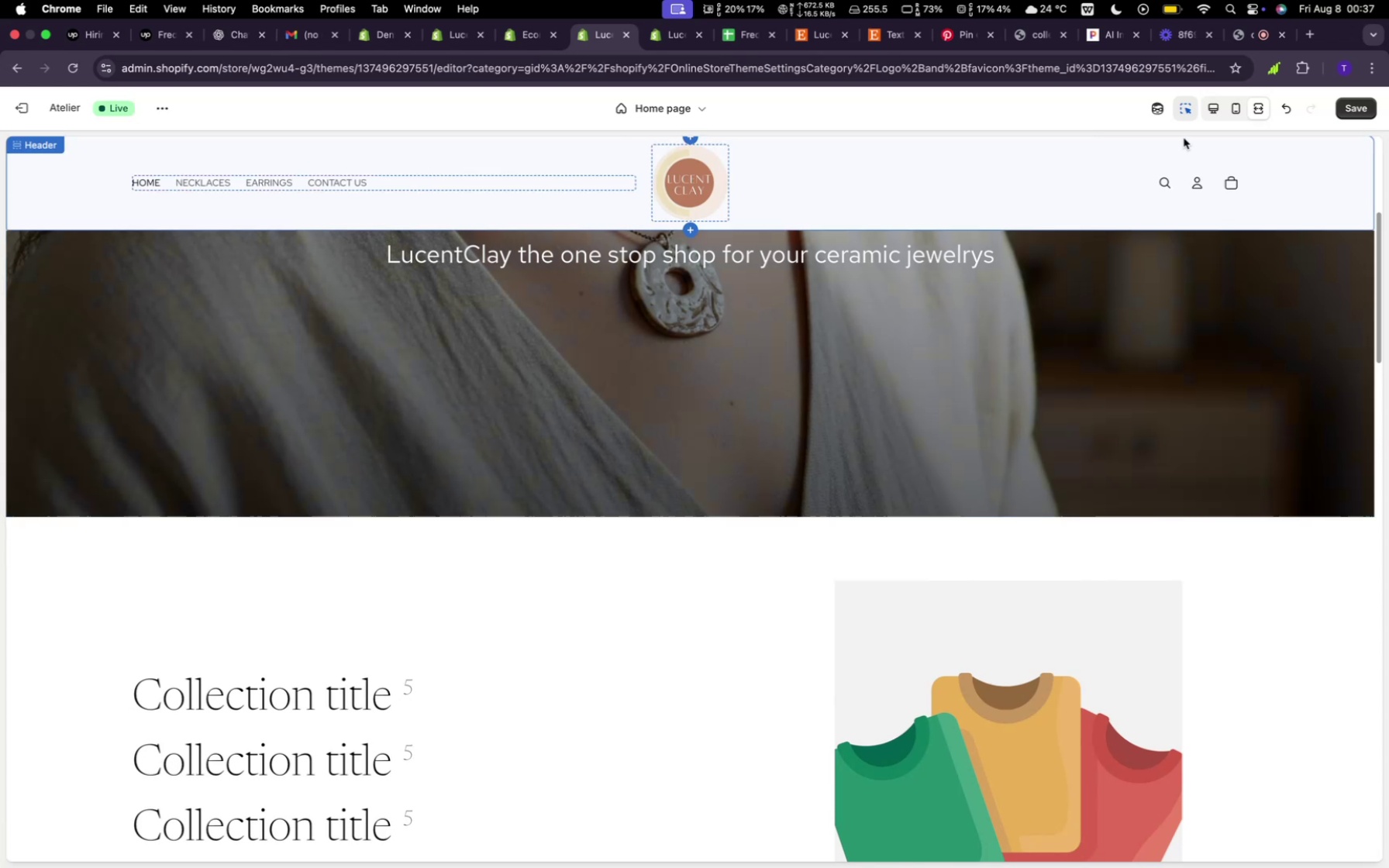 
left_click([1223, 107])
 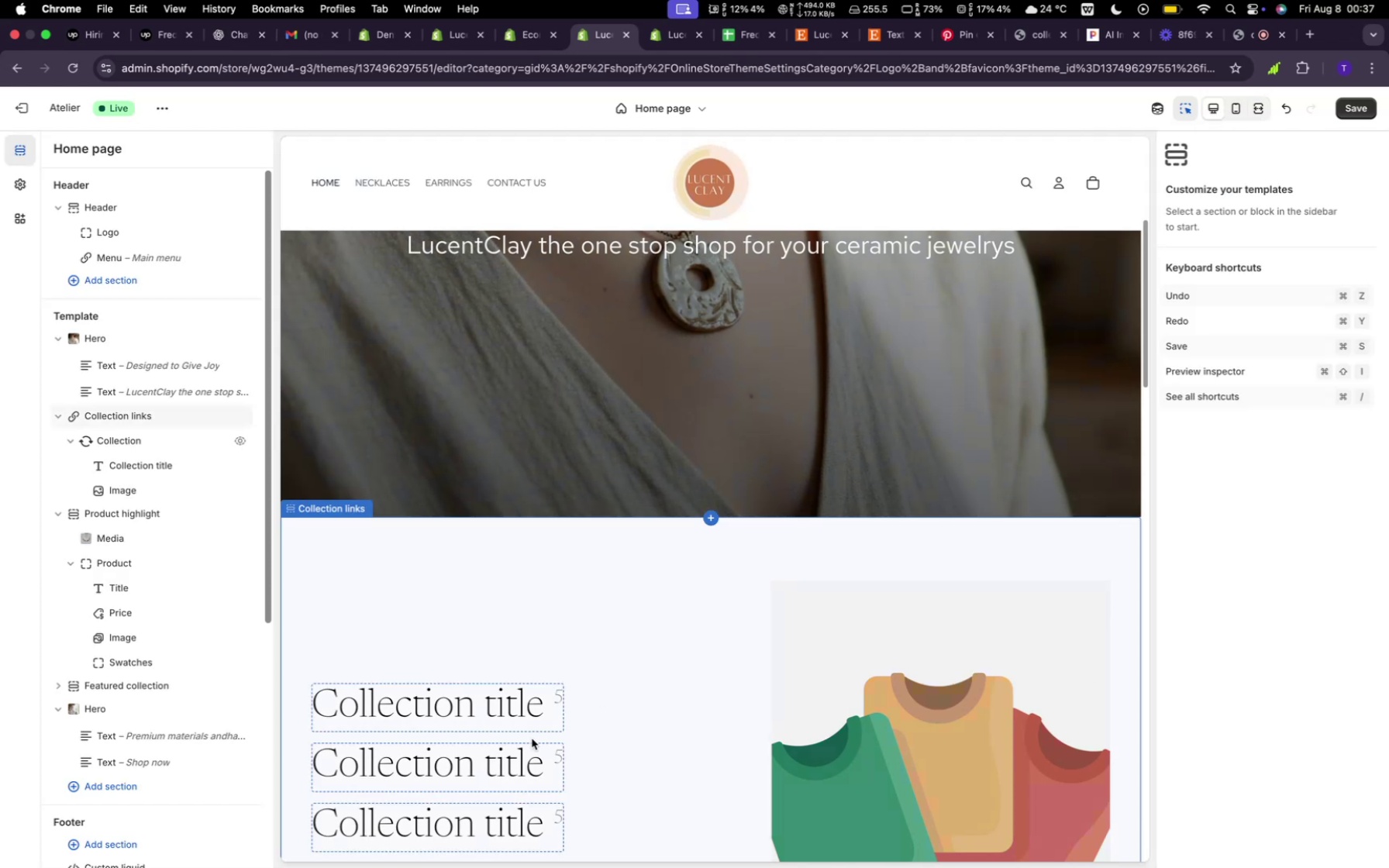 
left_click([513, 725])
 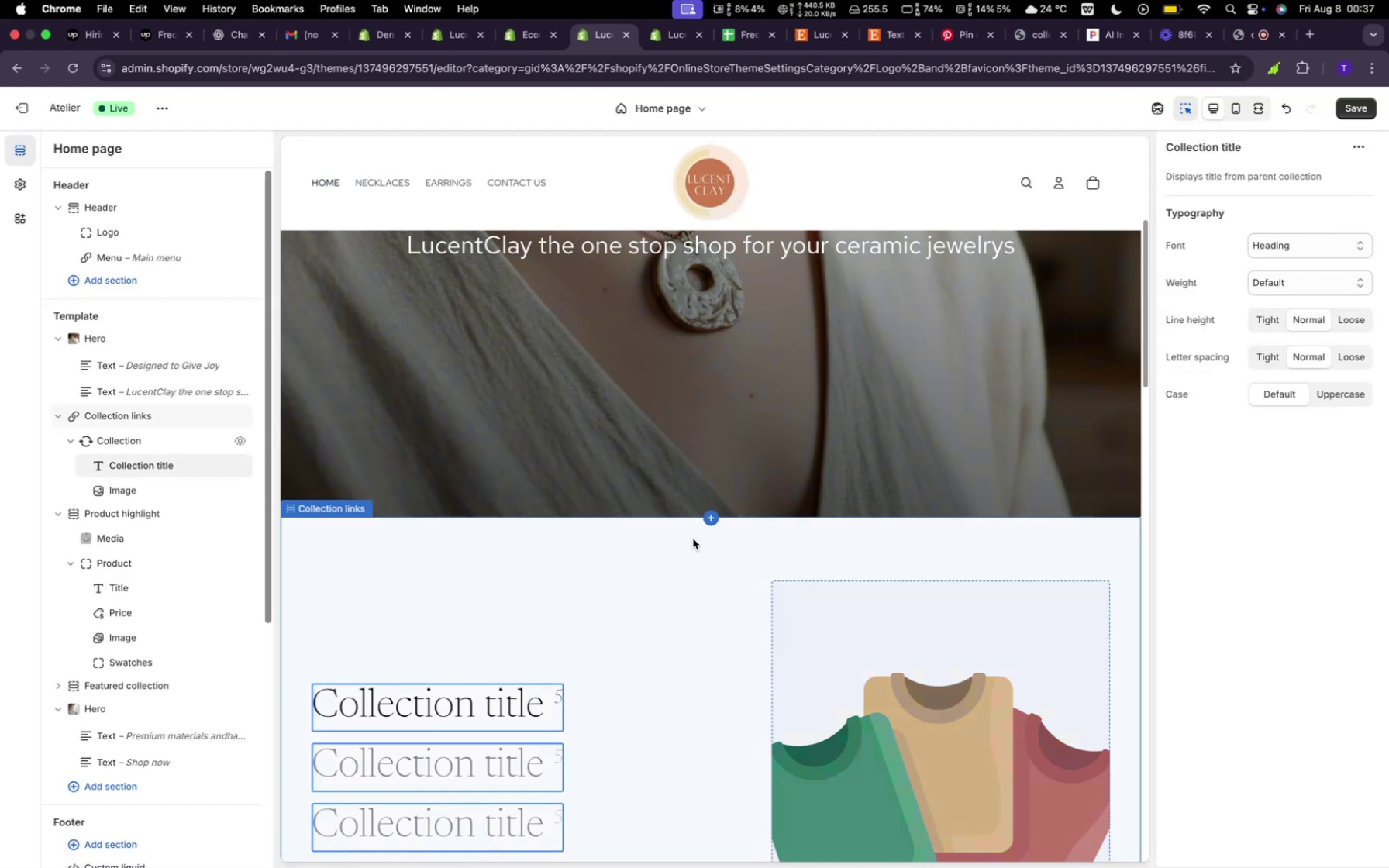 
wait(9.77)
 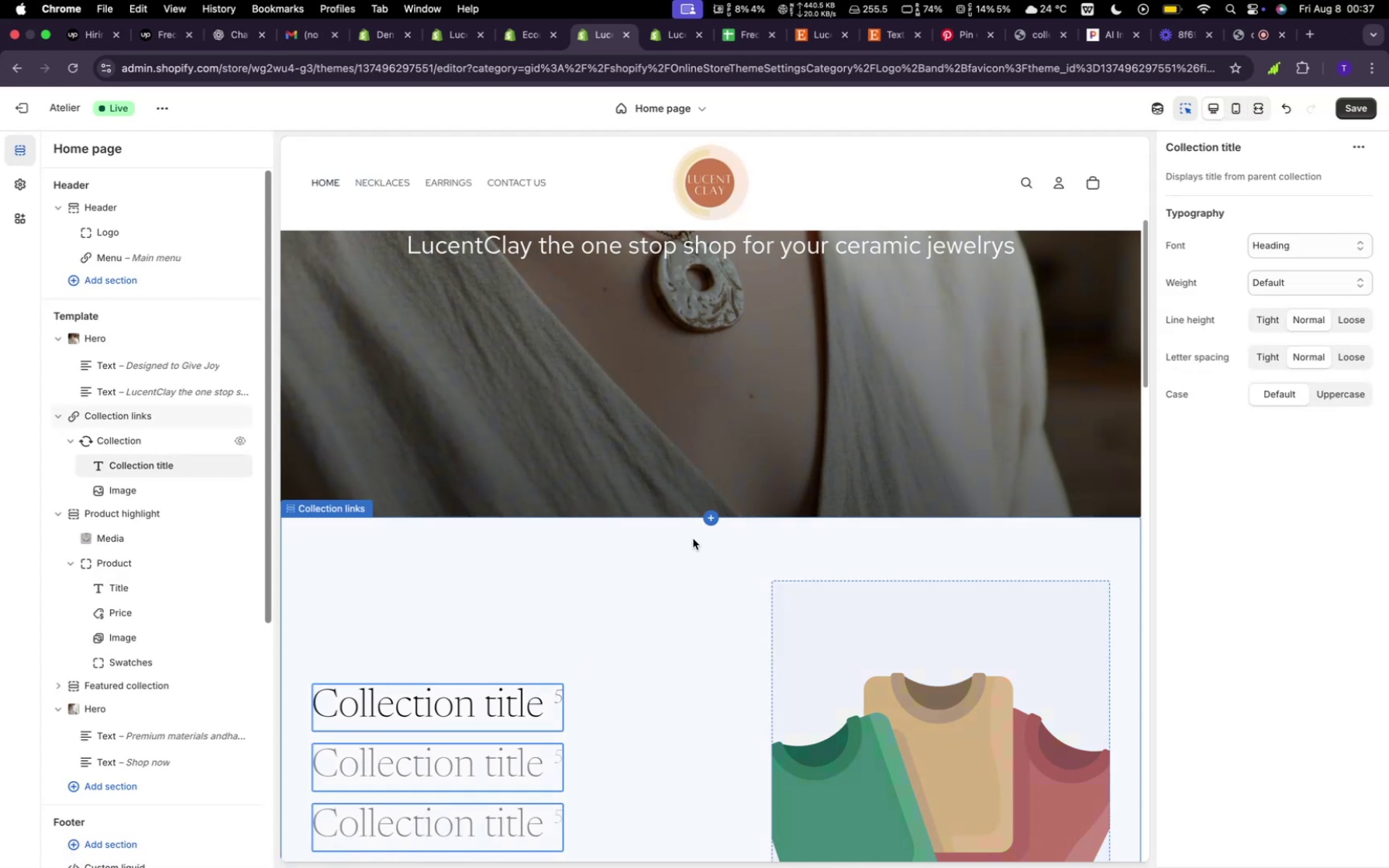 
scroll: coordinate [385, 670], scroll_direction: down, amount: 19.0
 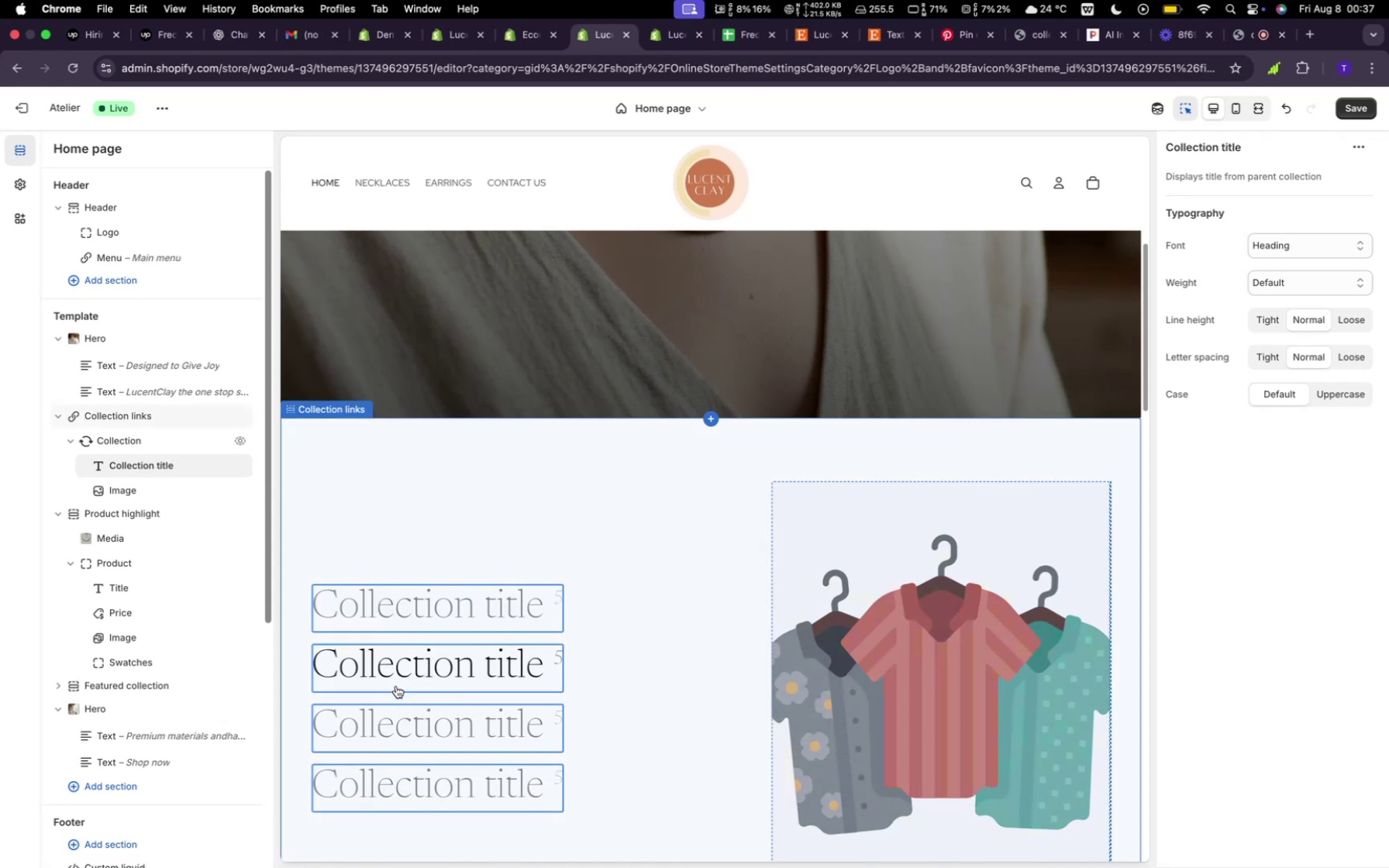 
mouse_move([415, 613])
 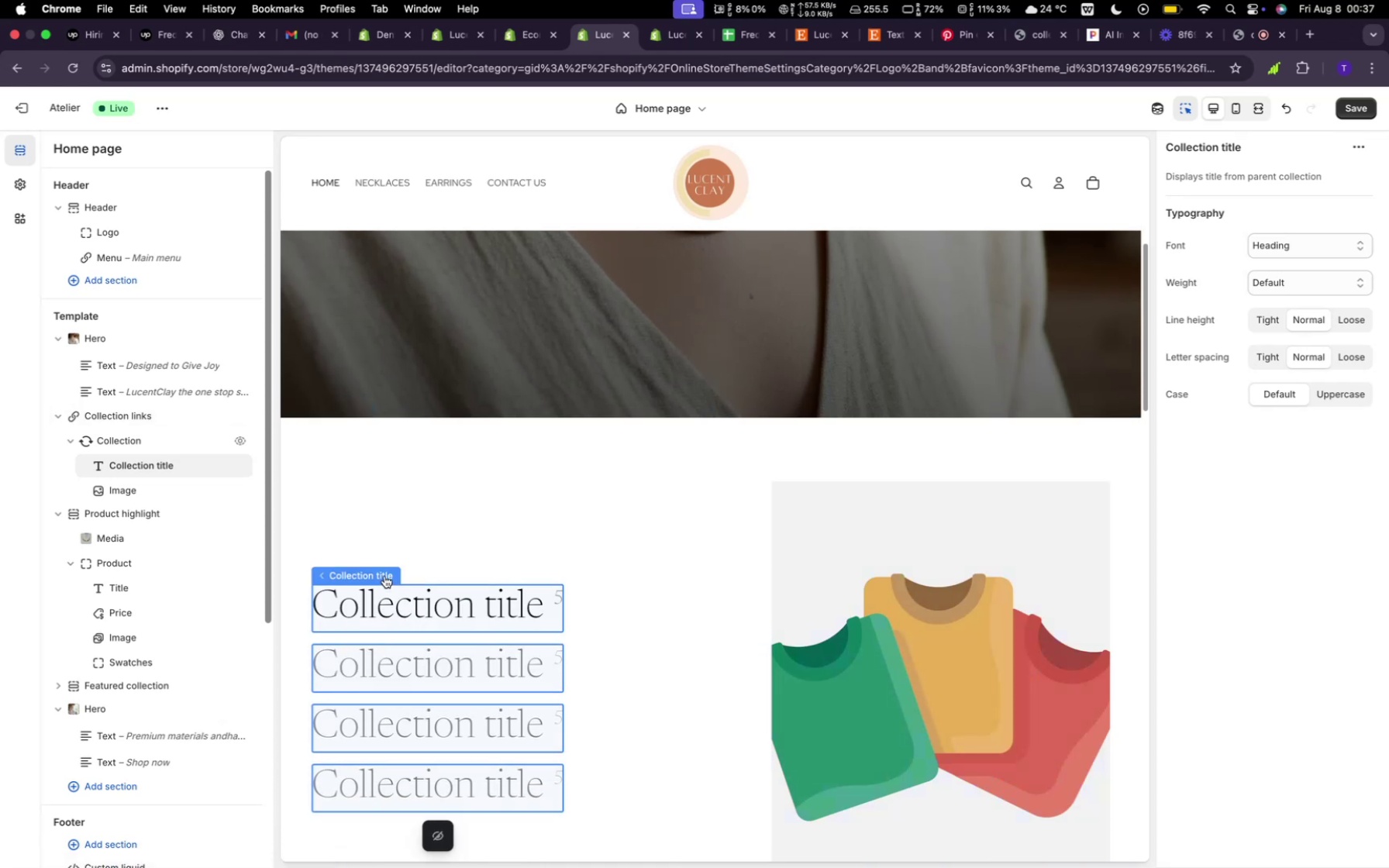 
left_click([384, 576])
 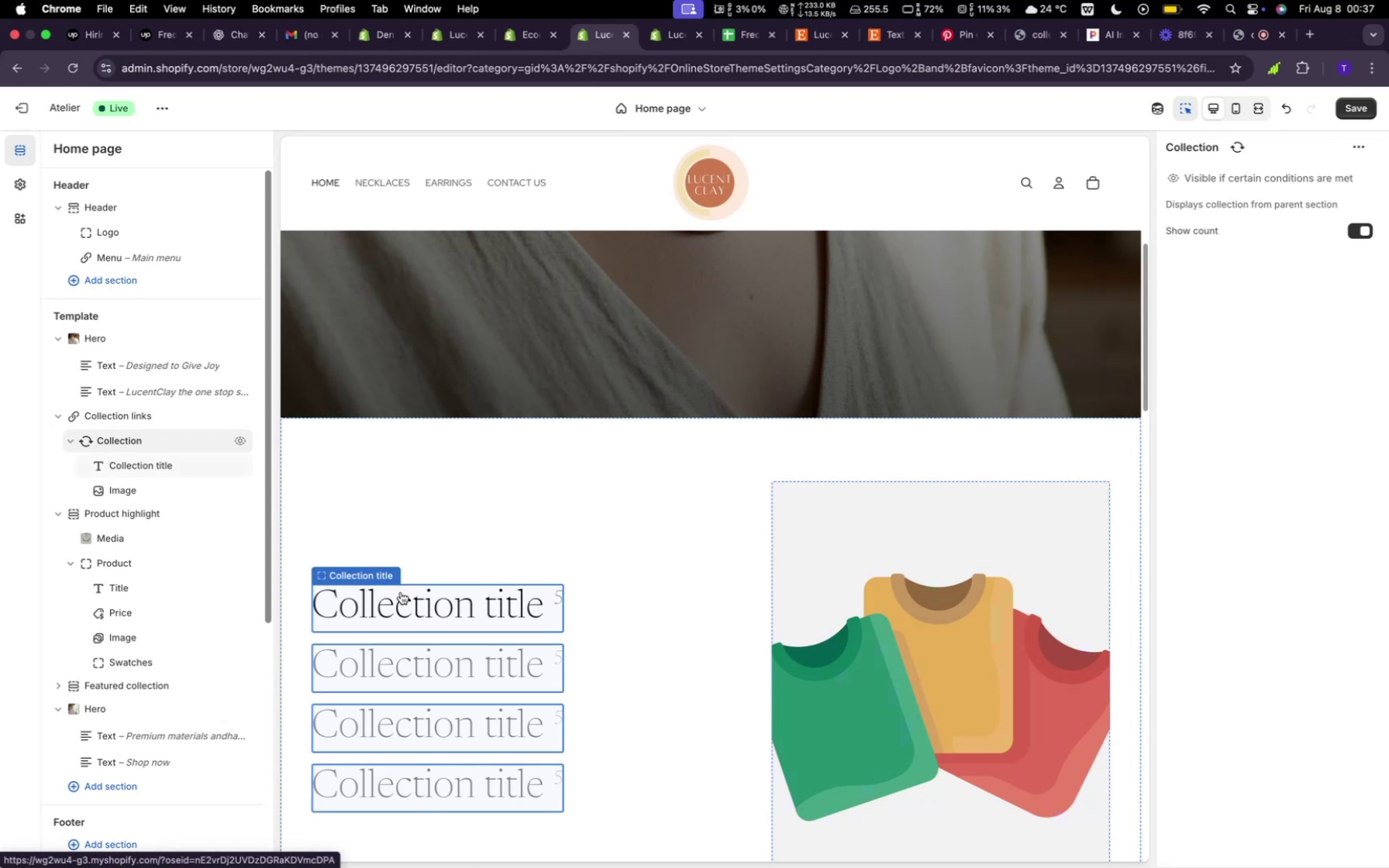 
wait(11.98)
 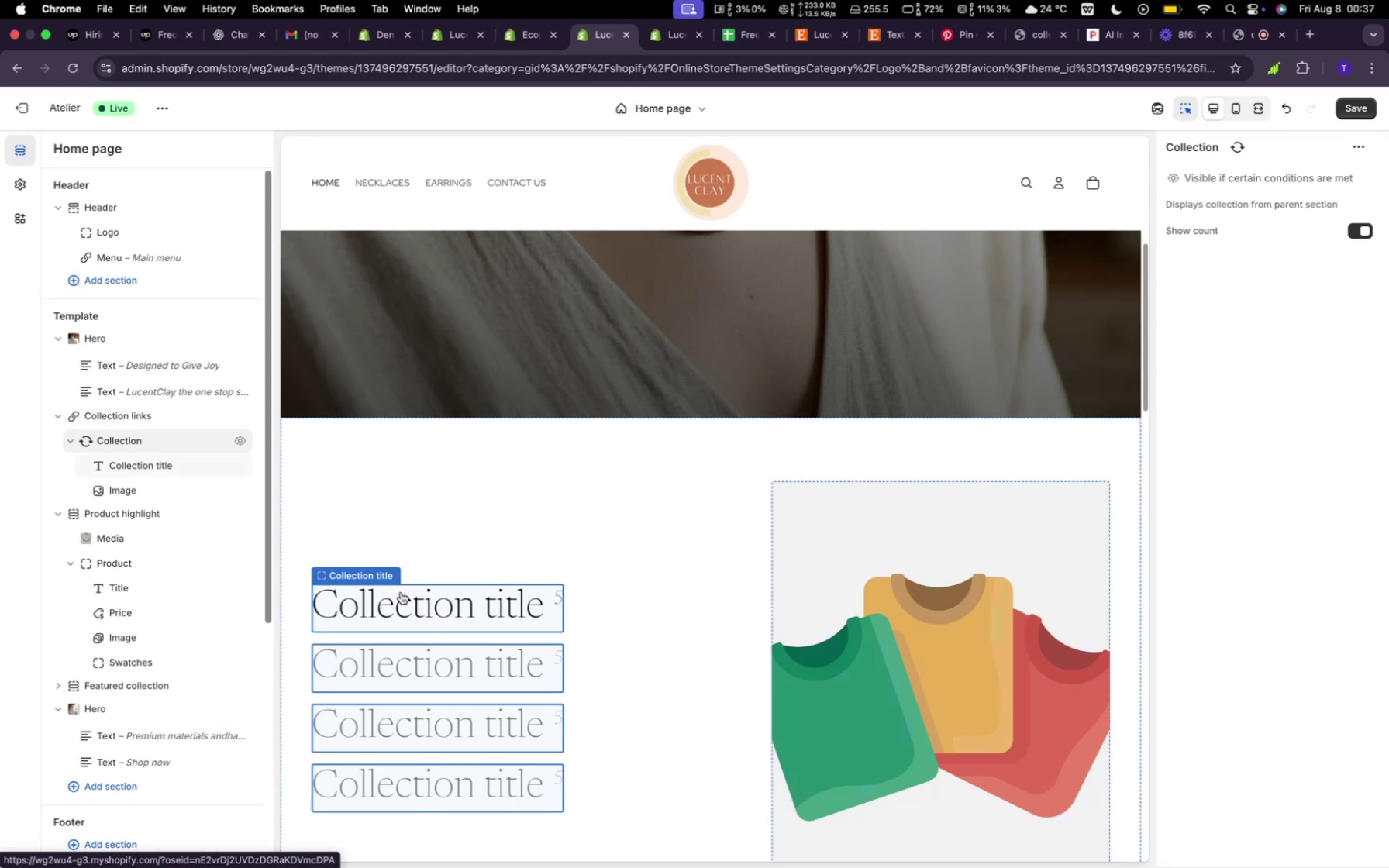 
left_click([1301, 178])
 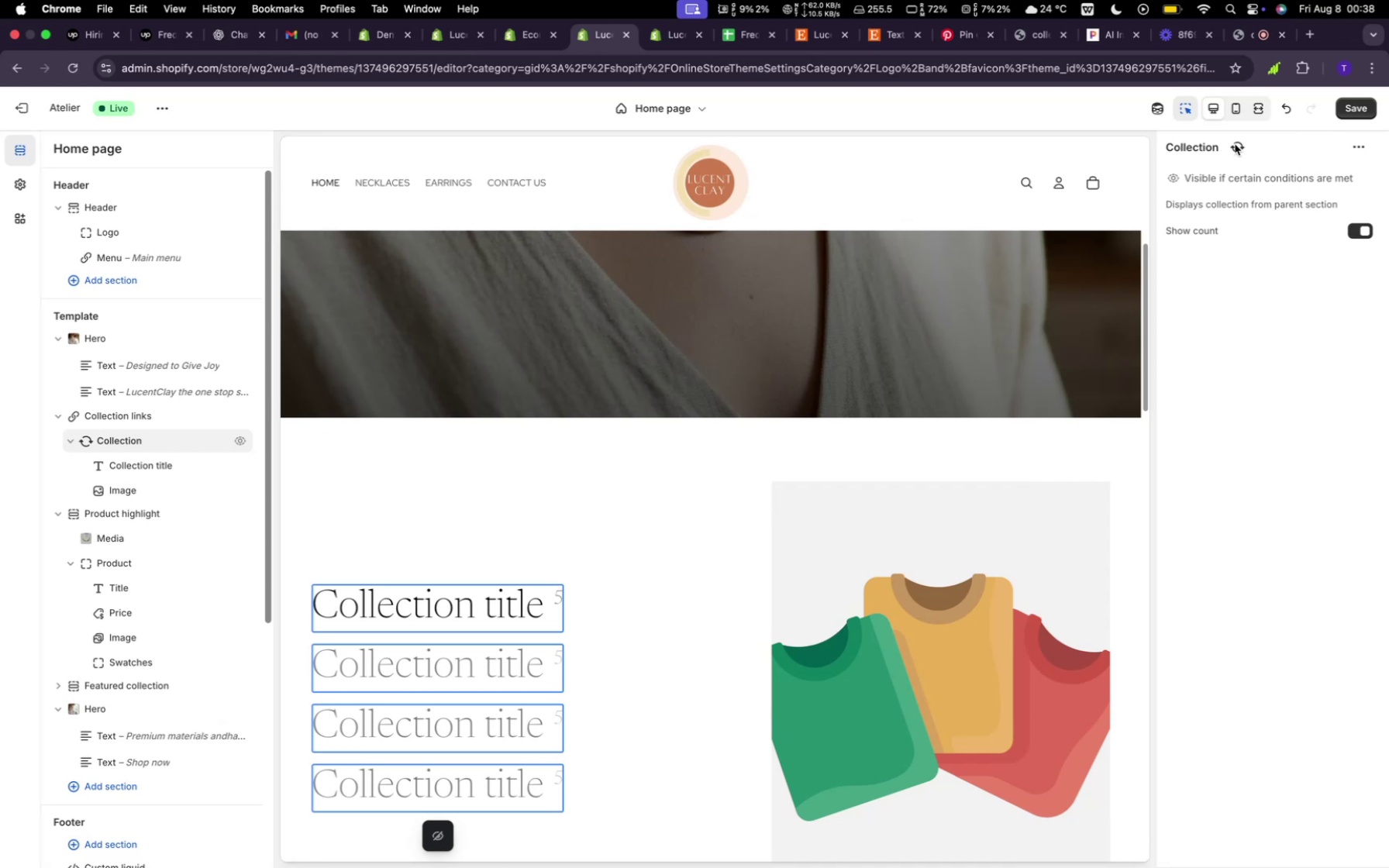 
left_click([1239, 146])
 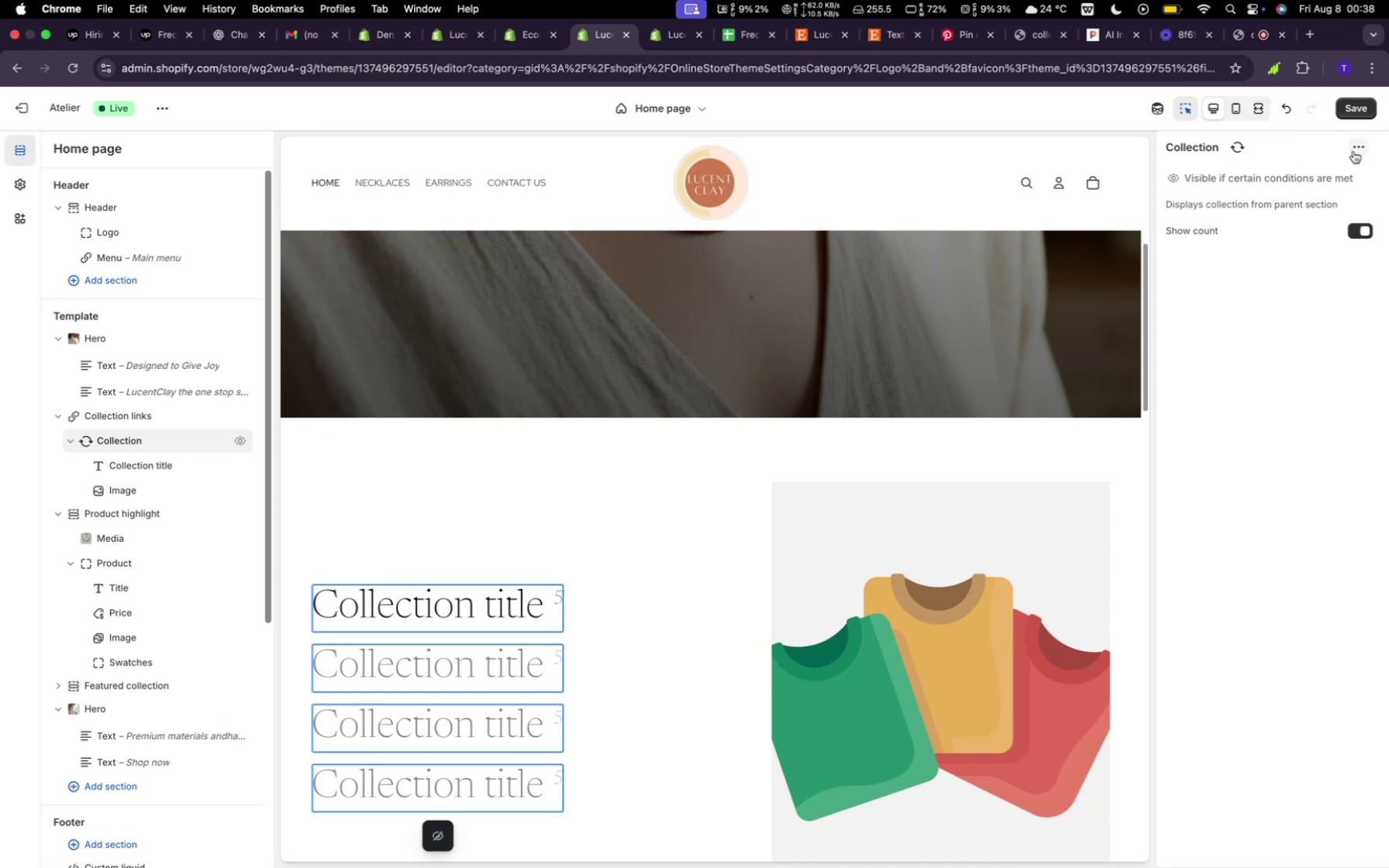 
left_click([1352, 143])
 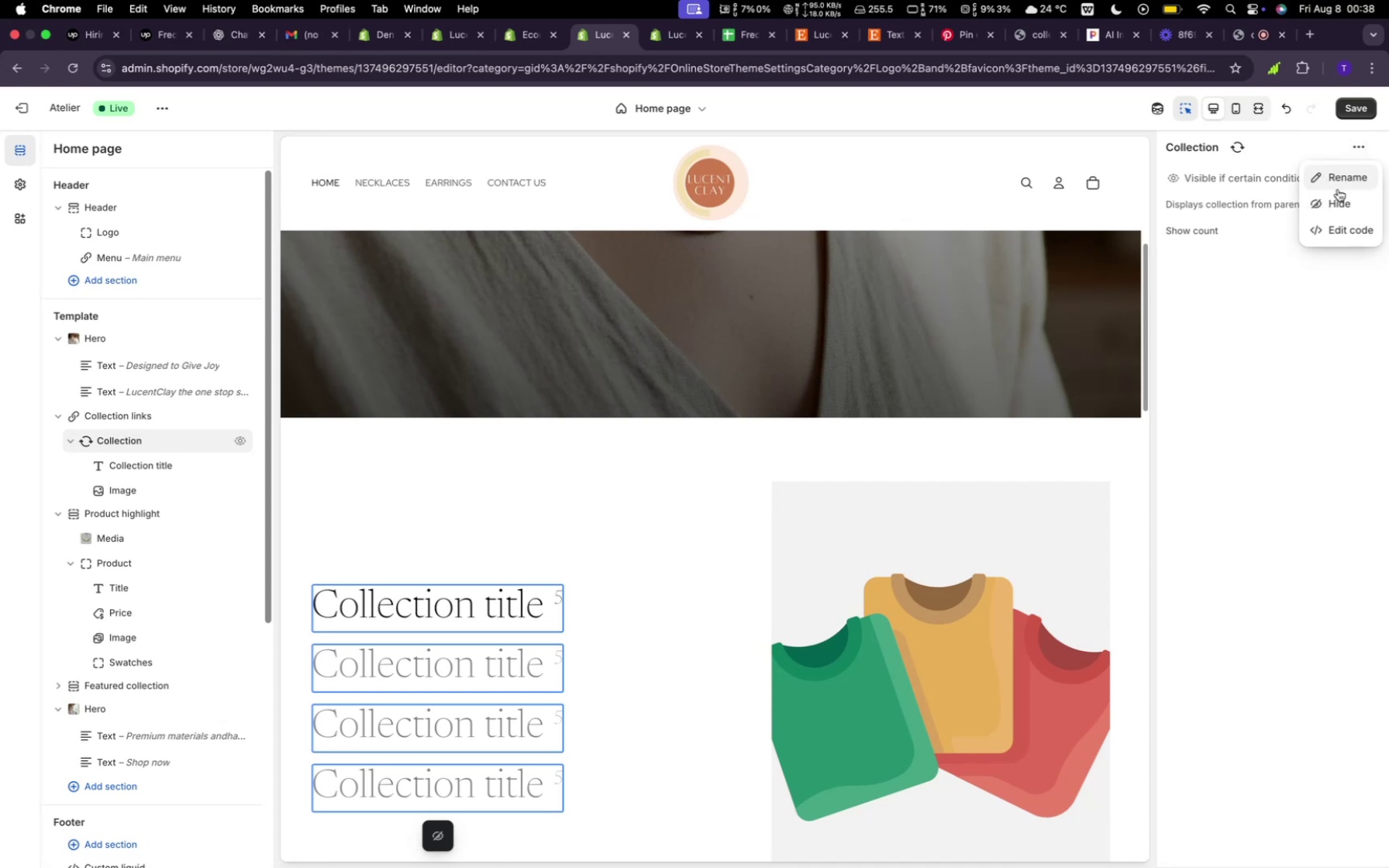 
left_click([1337, 177])
 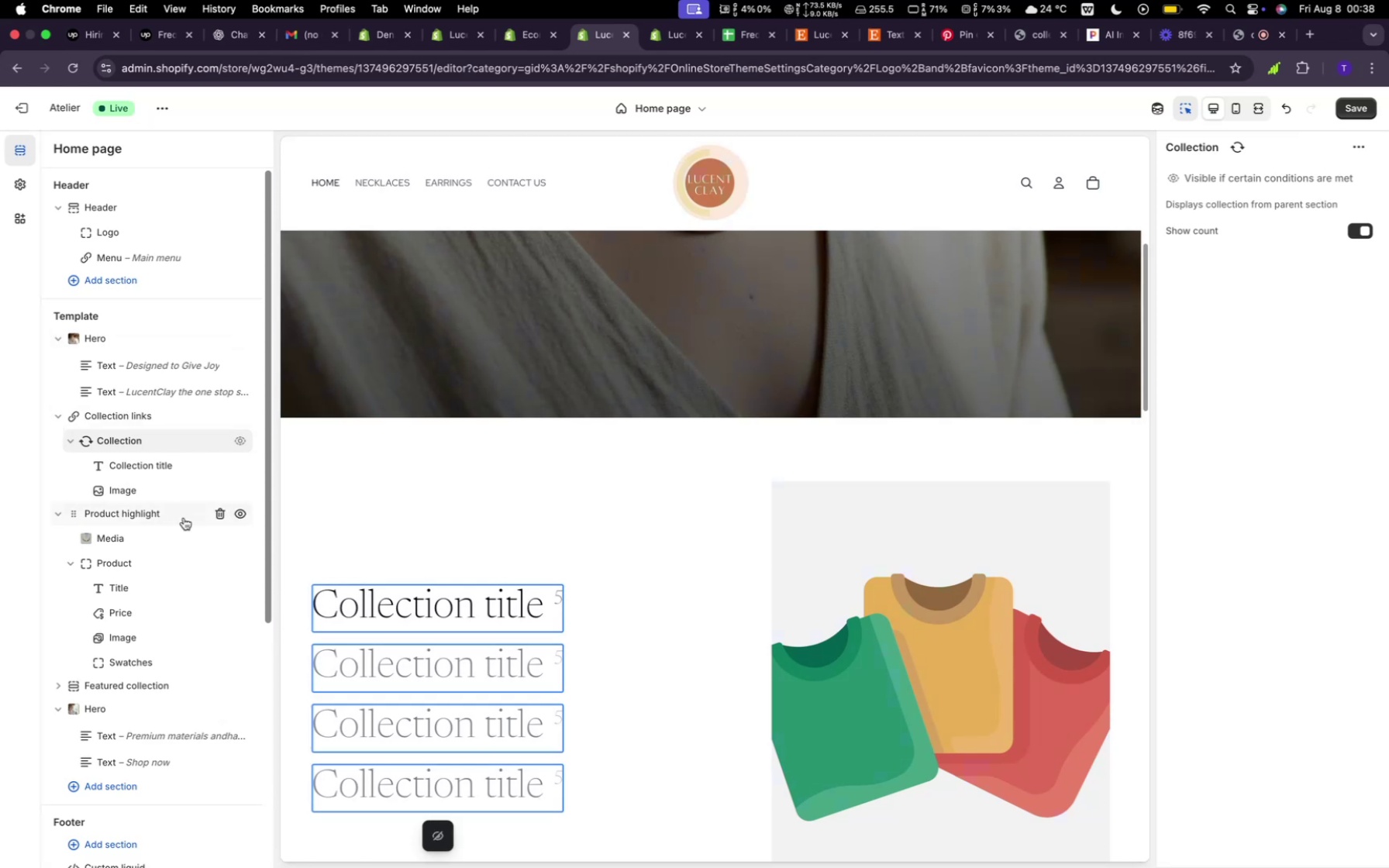 
wait(5.23)
 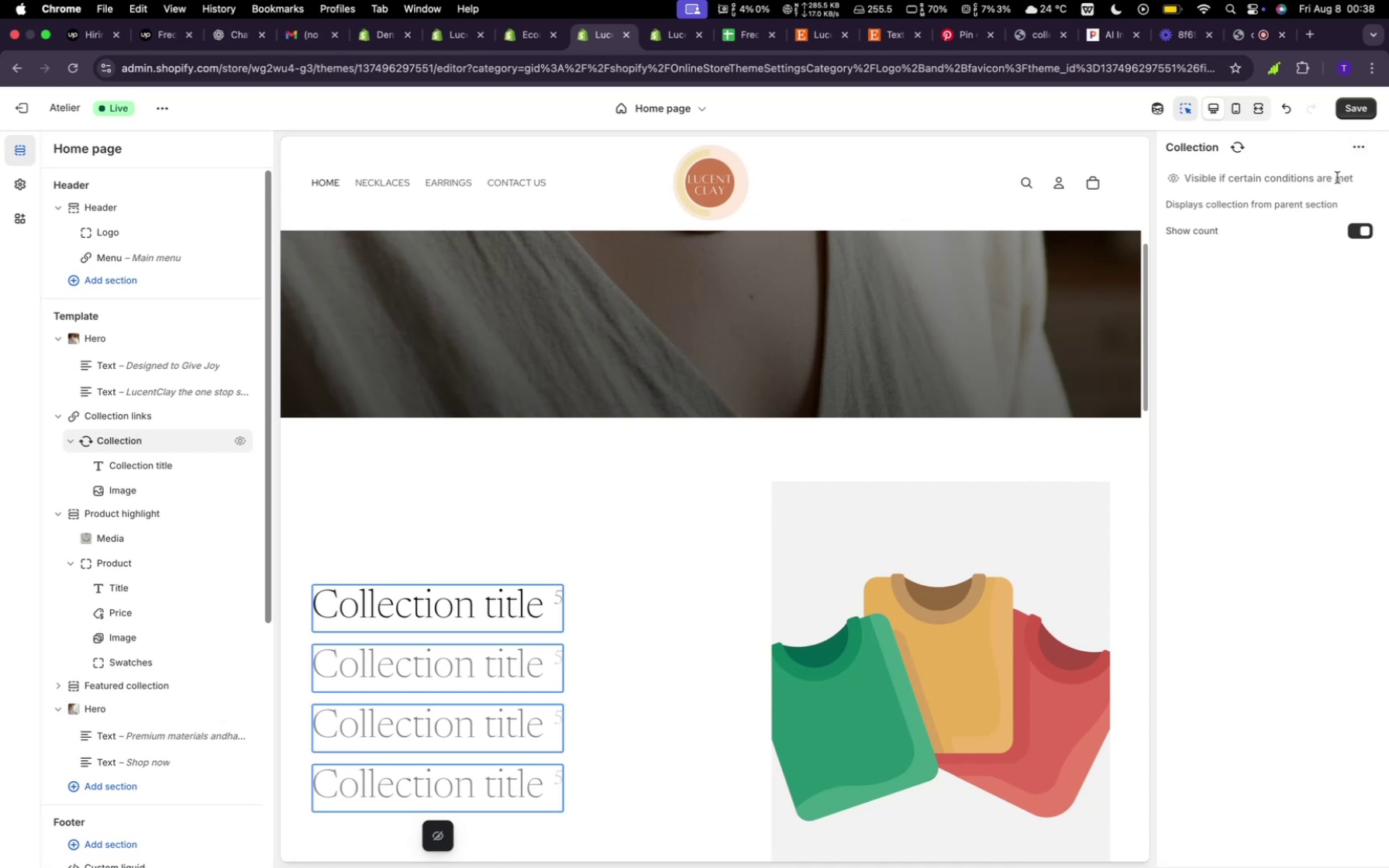 
left_click([136, 467])
 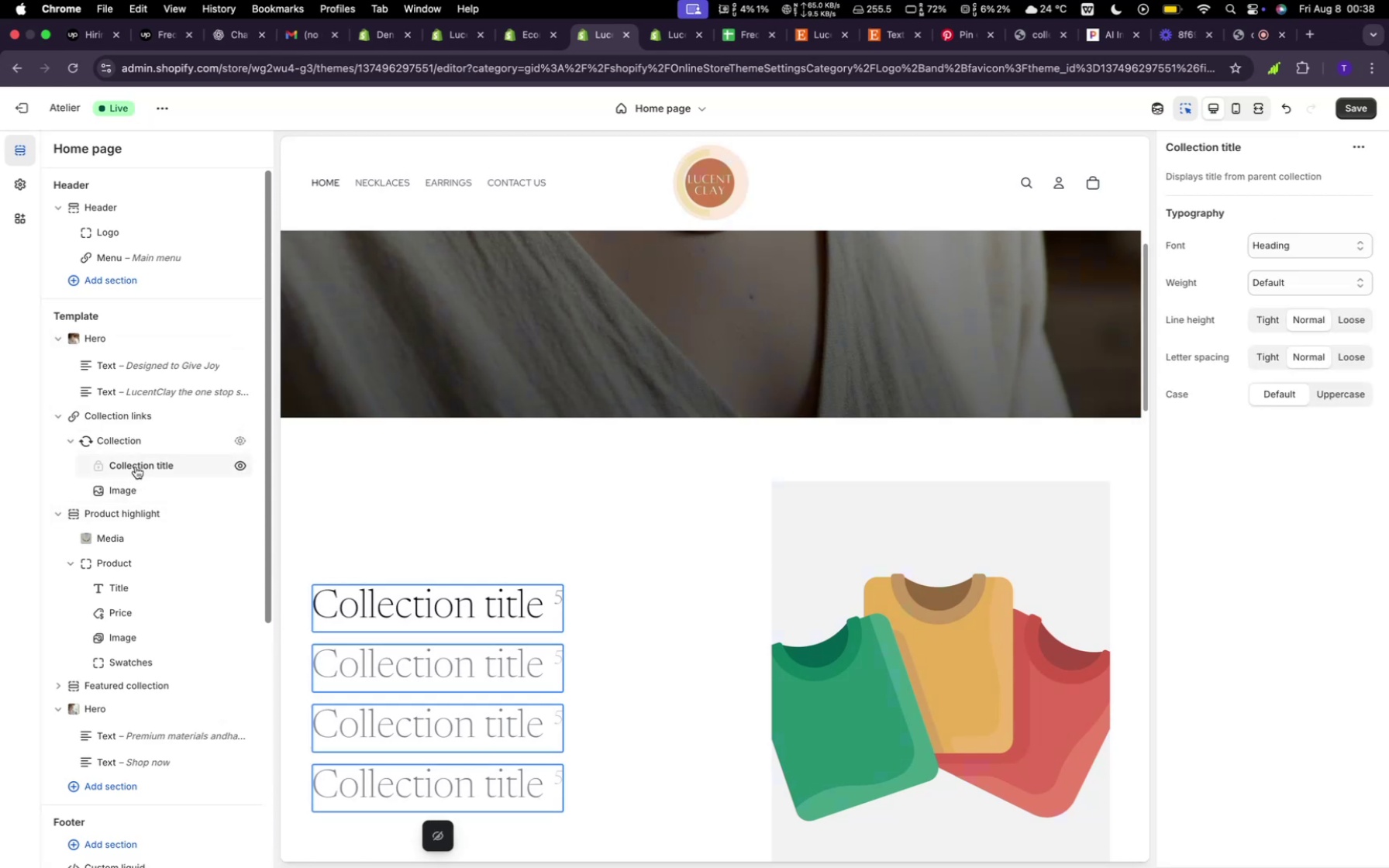 
wait(10.13)
 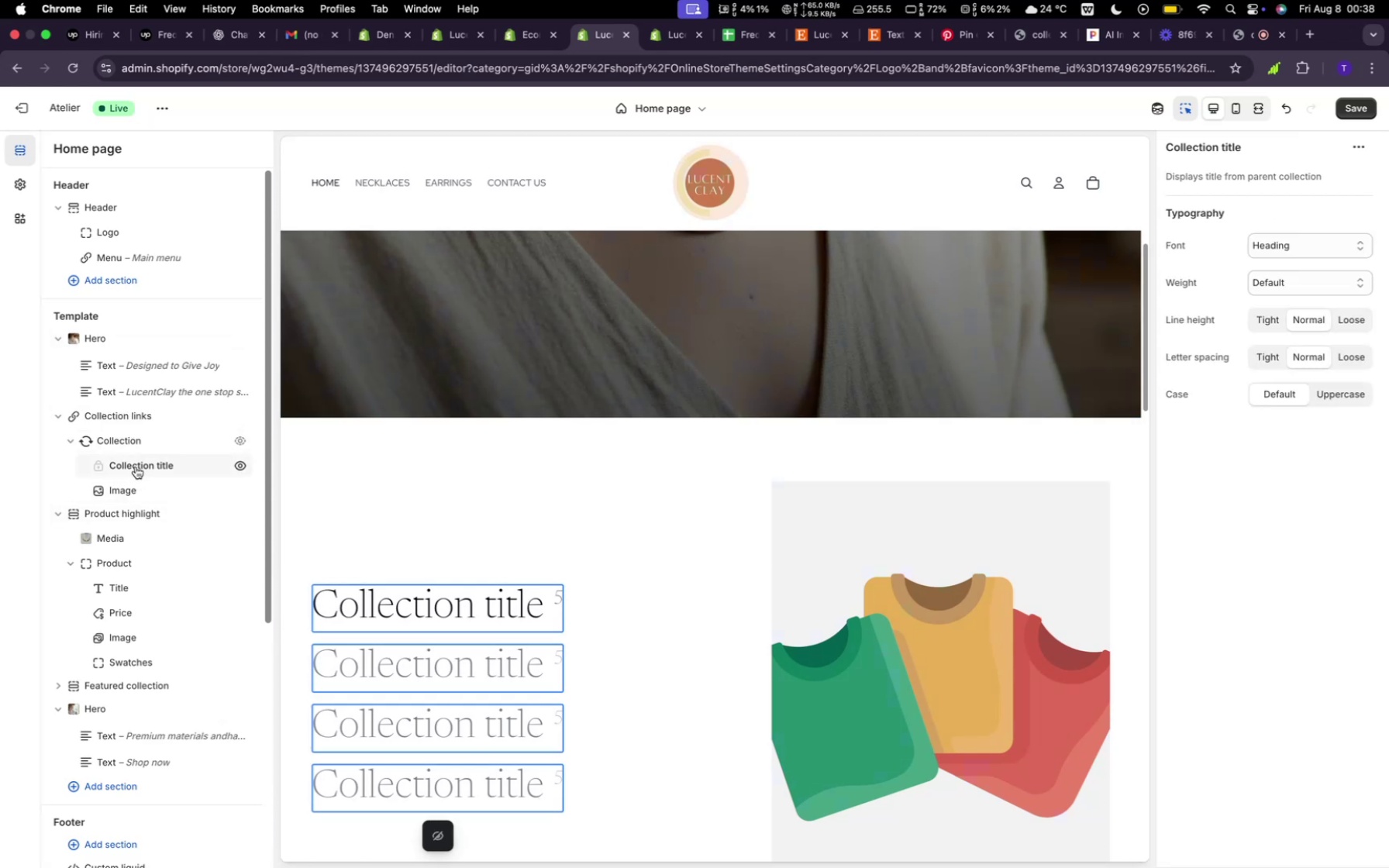 
left_click([126, 462])
 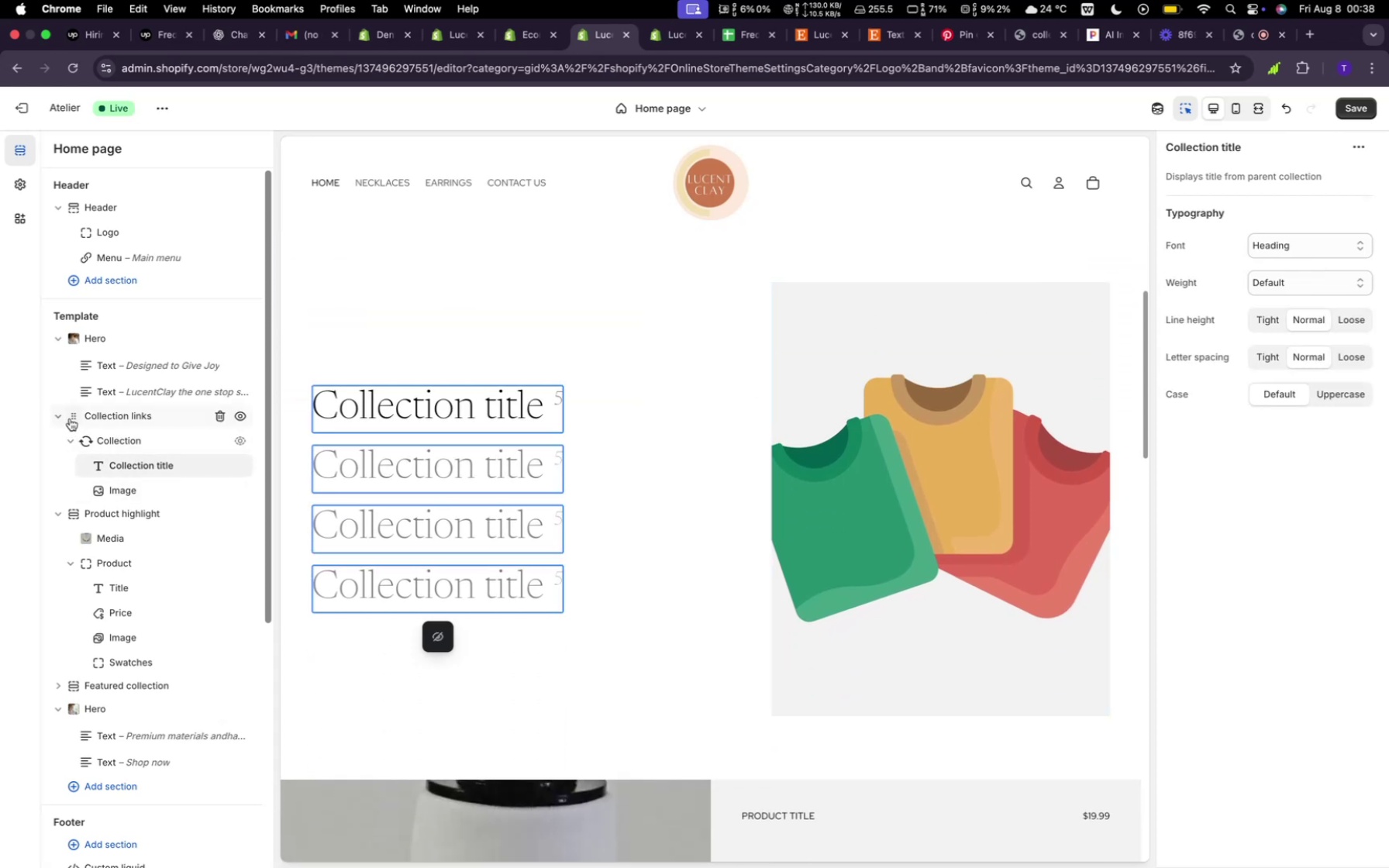 
left_click([71, 418])
 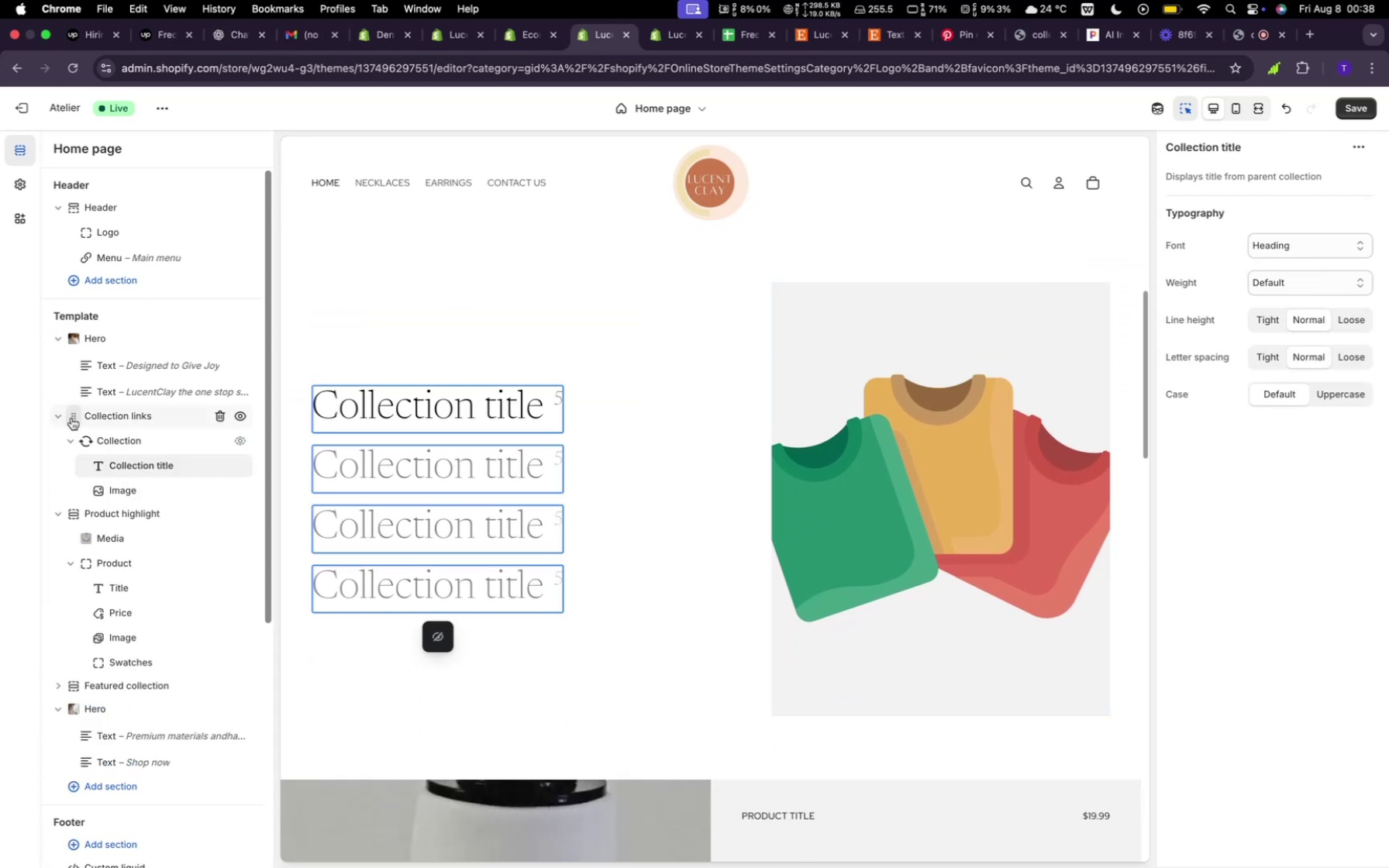 
left_click([71, 418])
 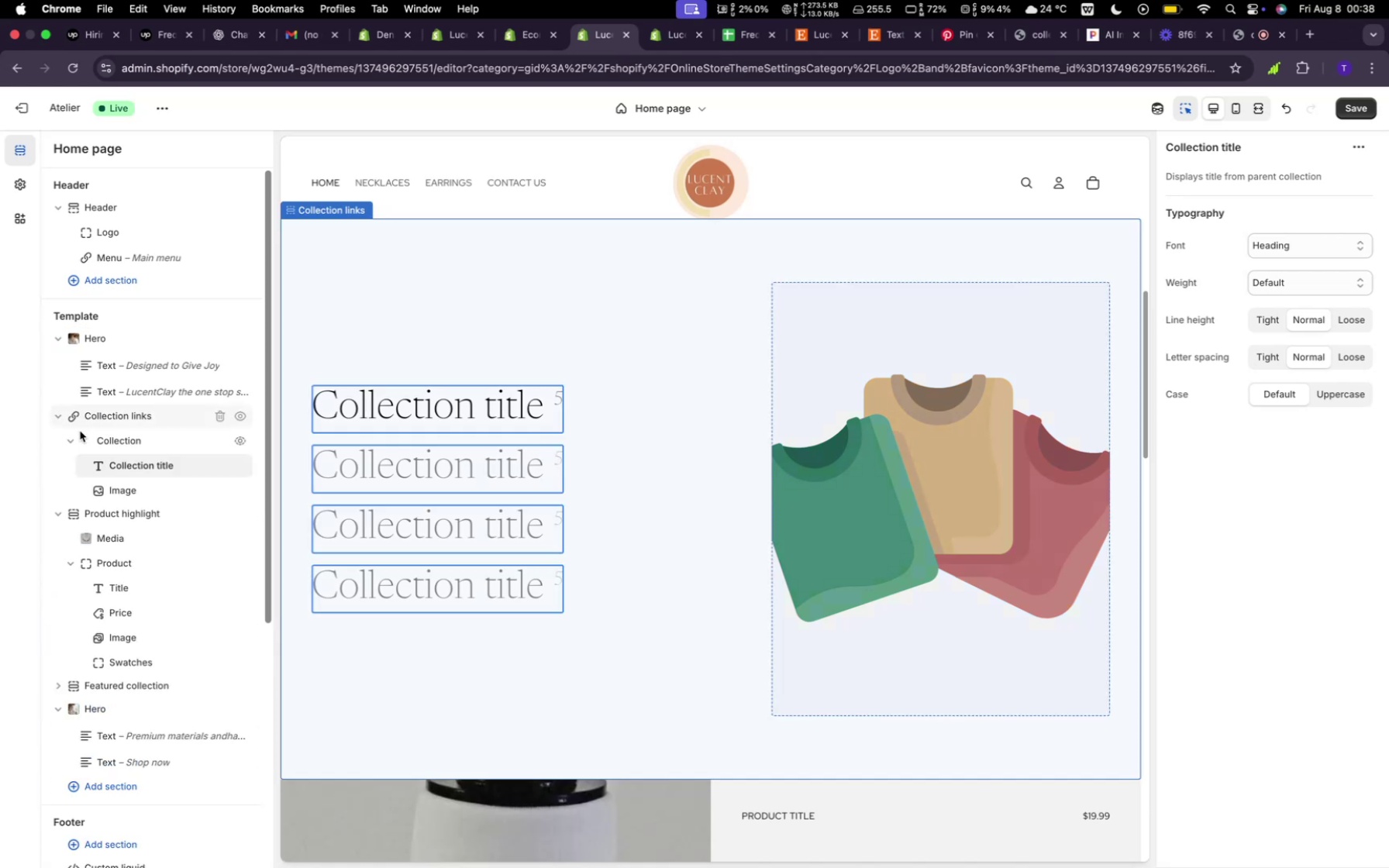 
wait(5.19)
 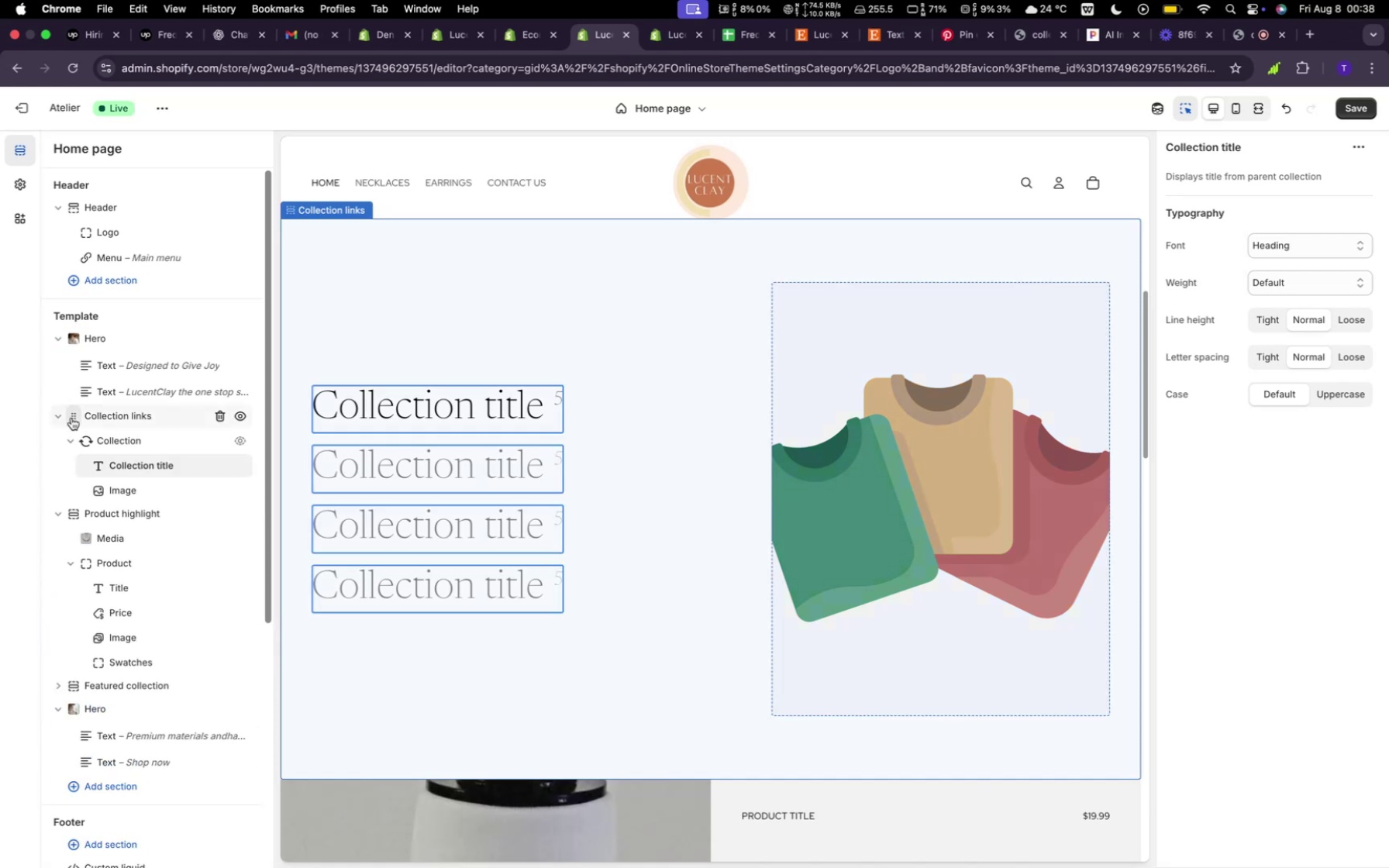 
left_click([121, 439])
 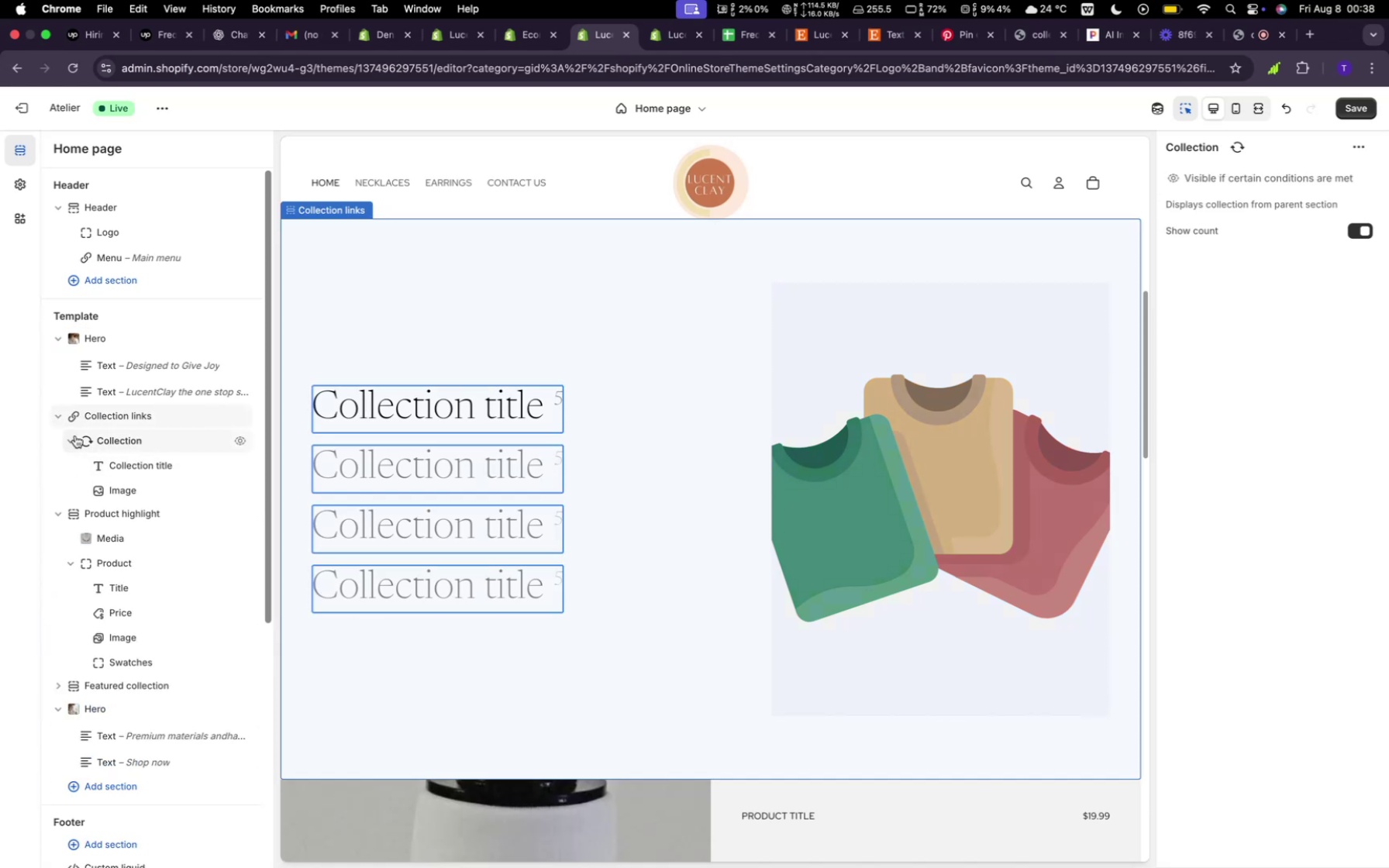 
left_click([72, 436])
 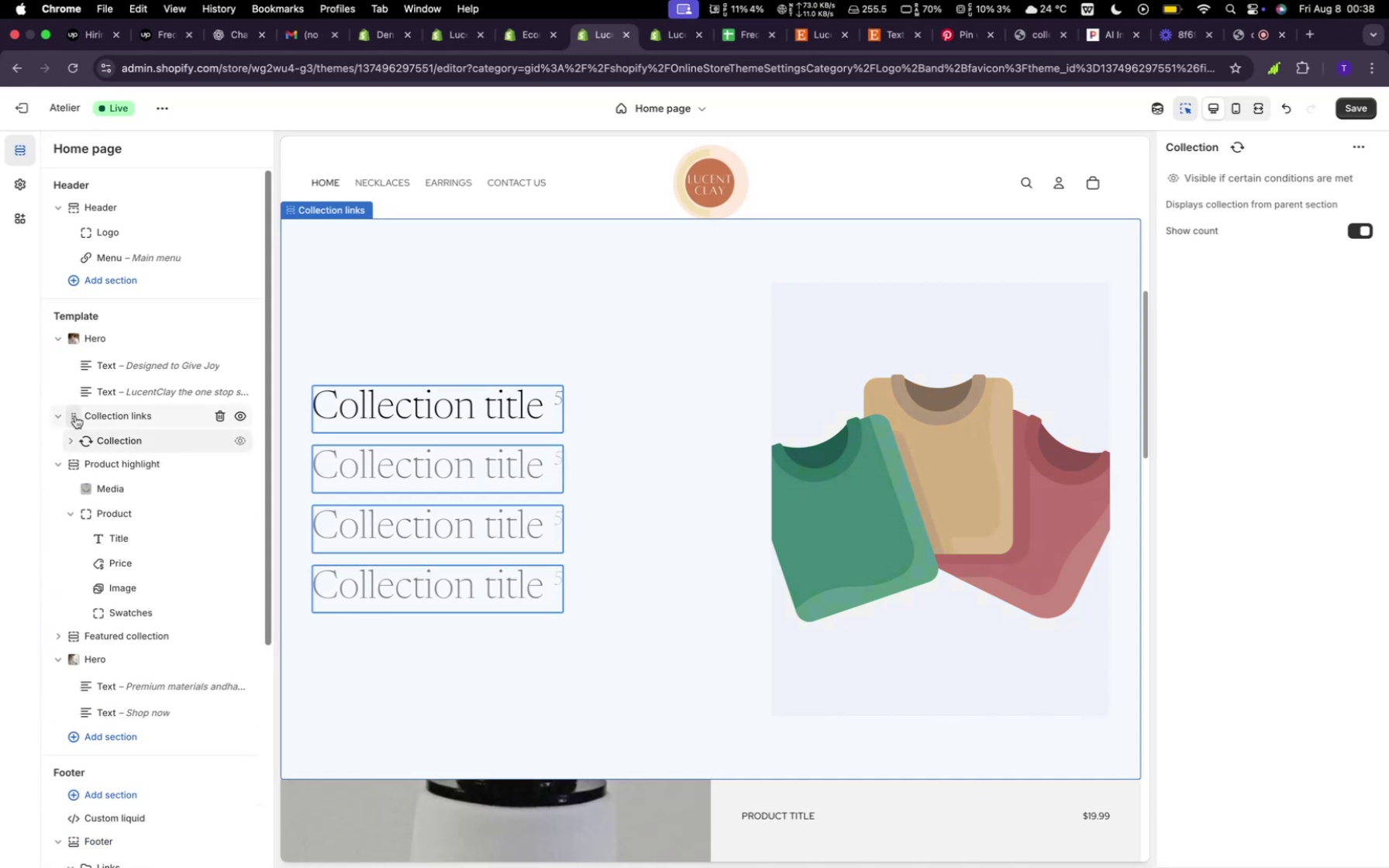 
left_click([75, 416])
 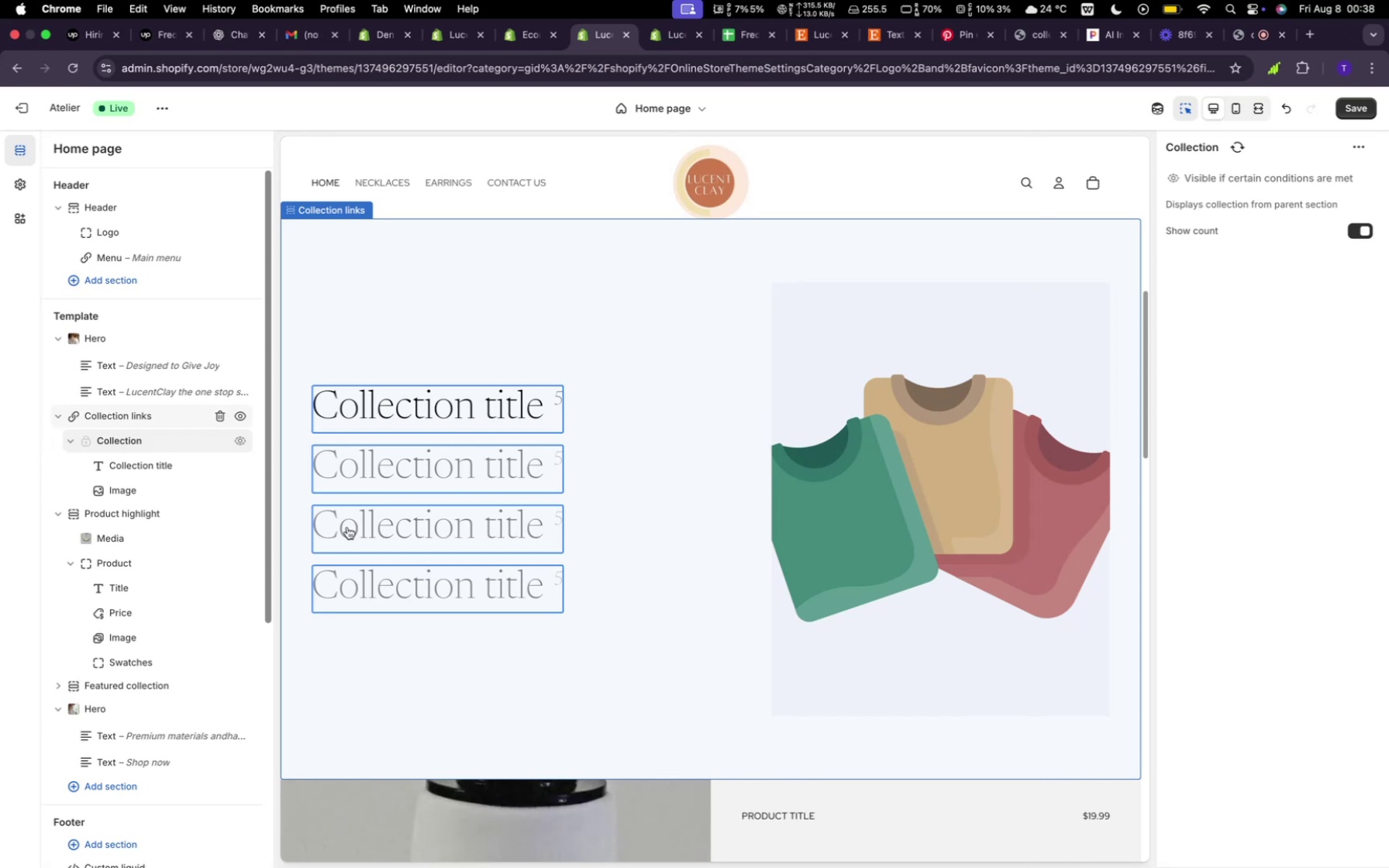 
scroll: coordinate [552, 466], scroll_direction: down, amount: 8.0
 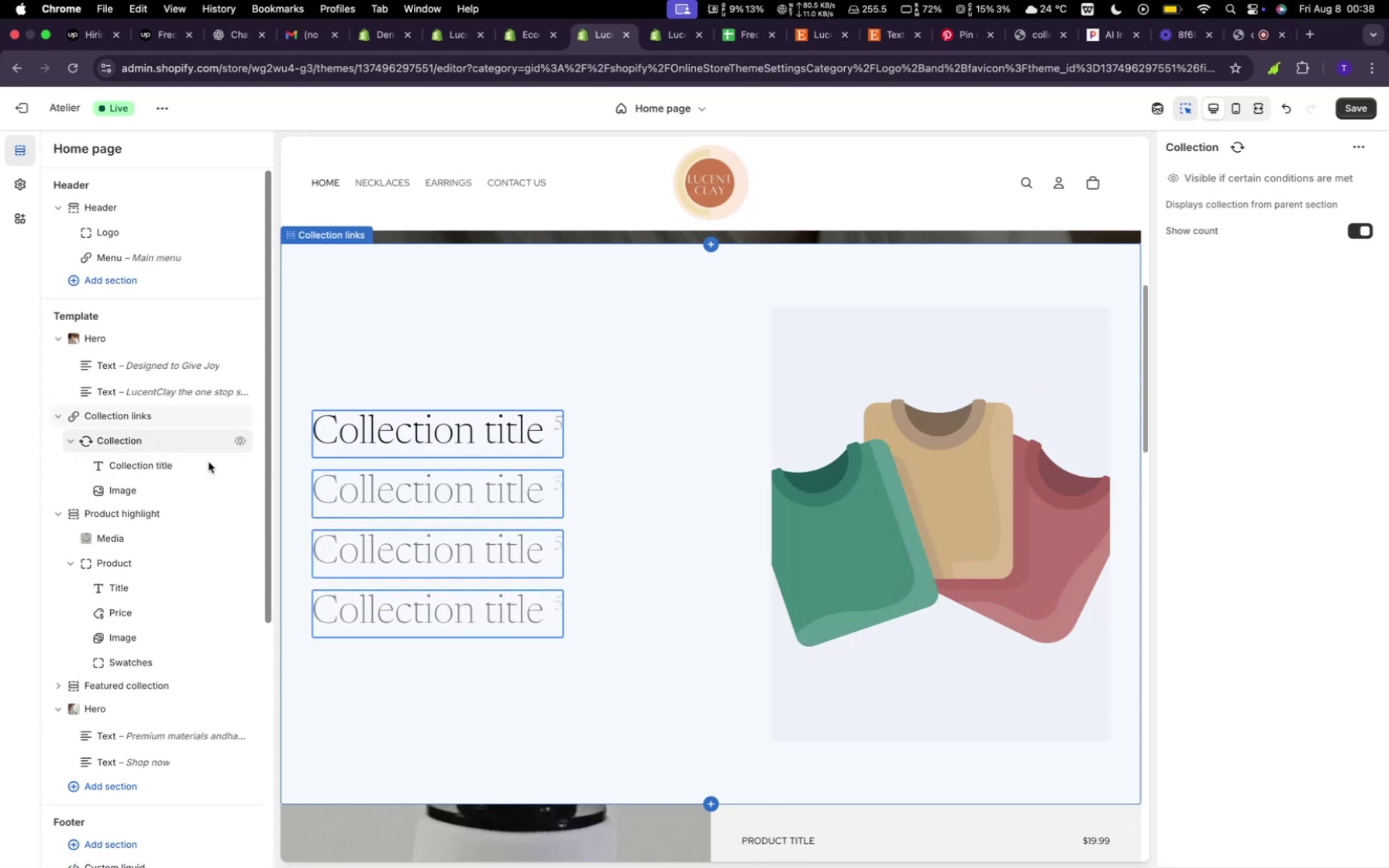 
mouse_move([111, 400])
 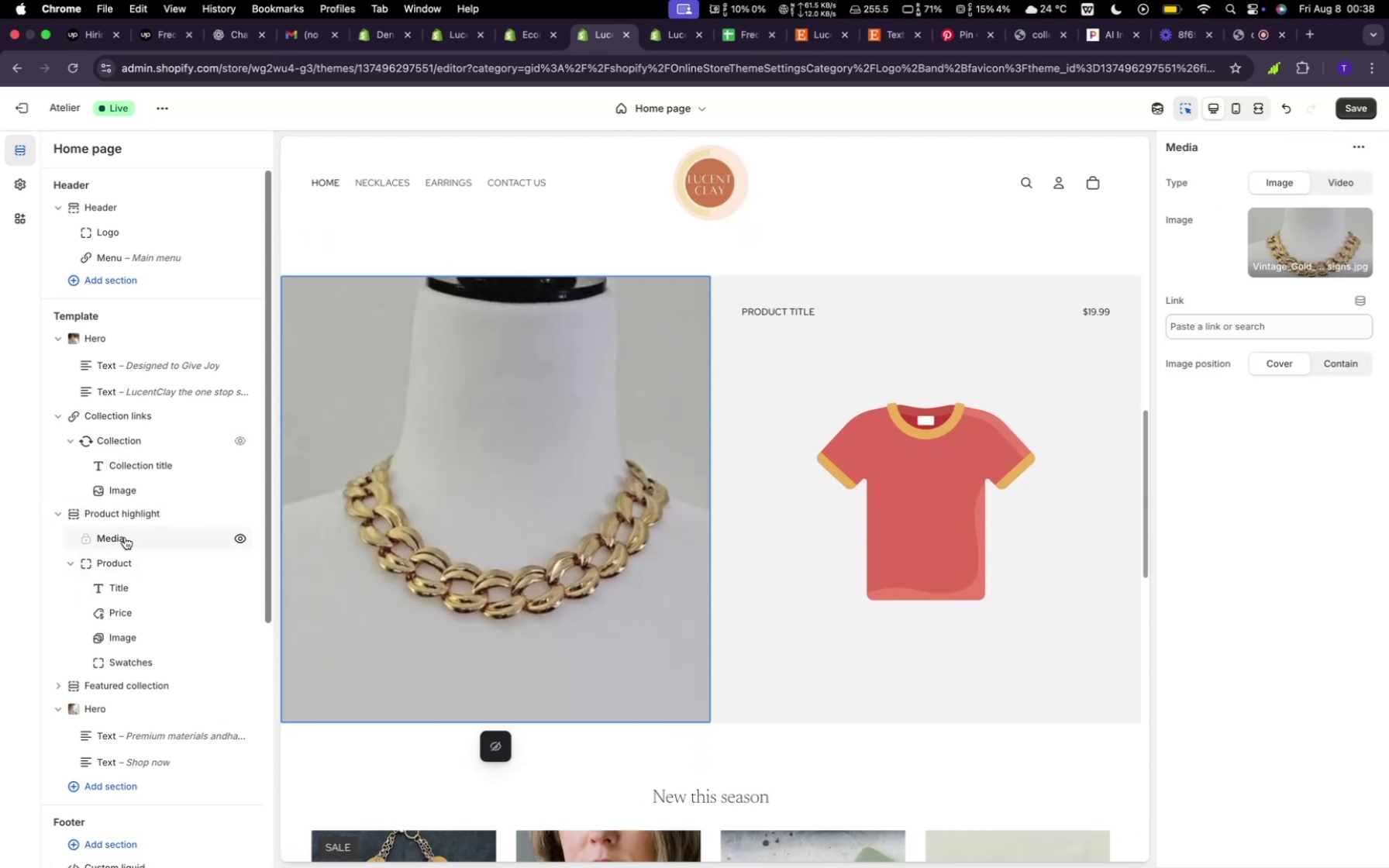 
wait(13.01)
 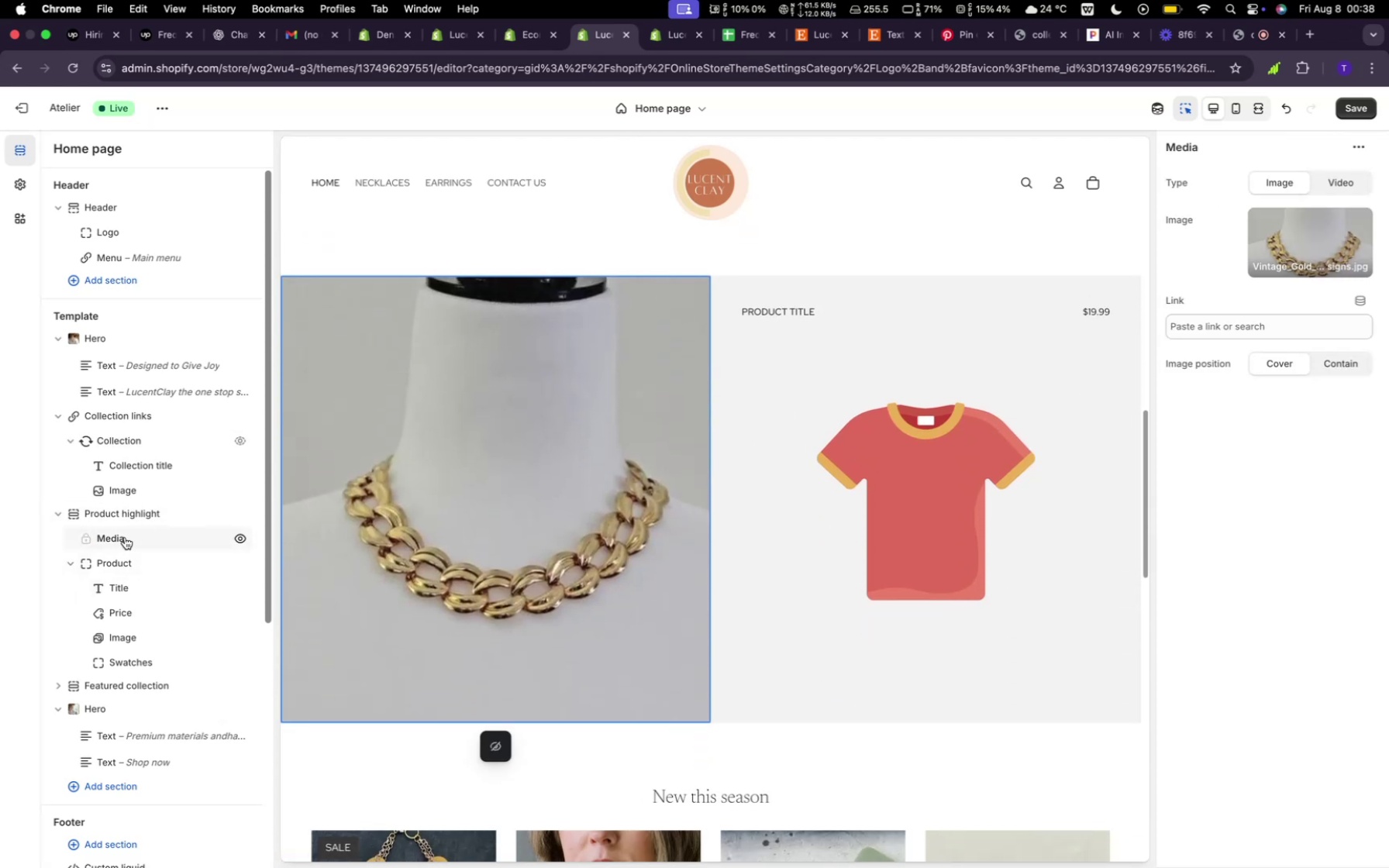 
left_click([178, 570])
 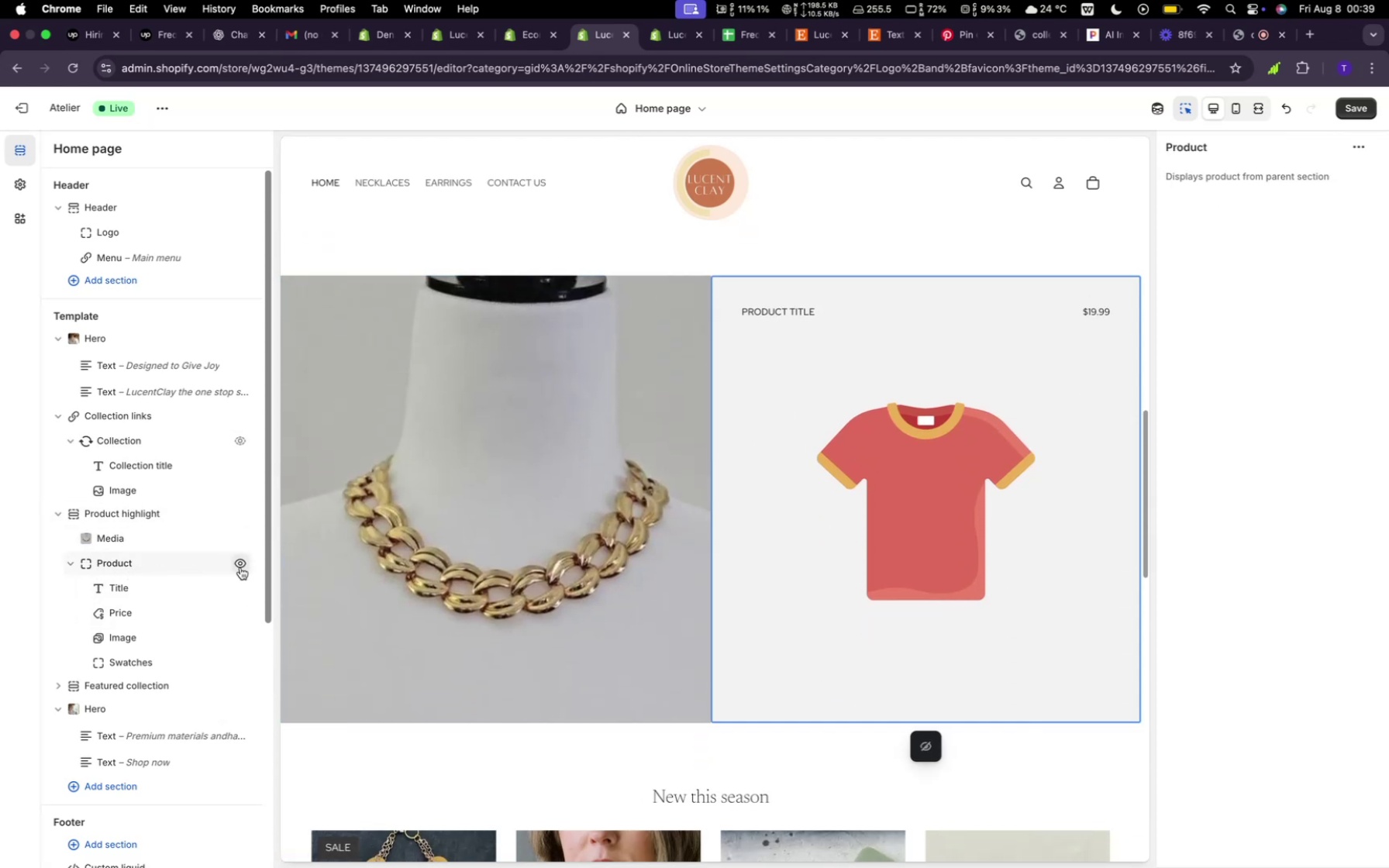 
left_click([243, 567])
 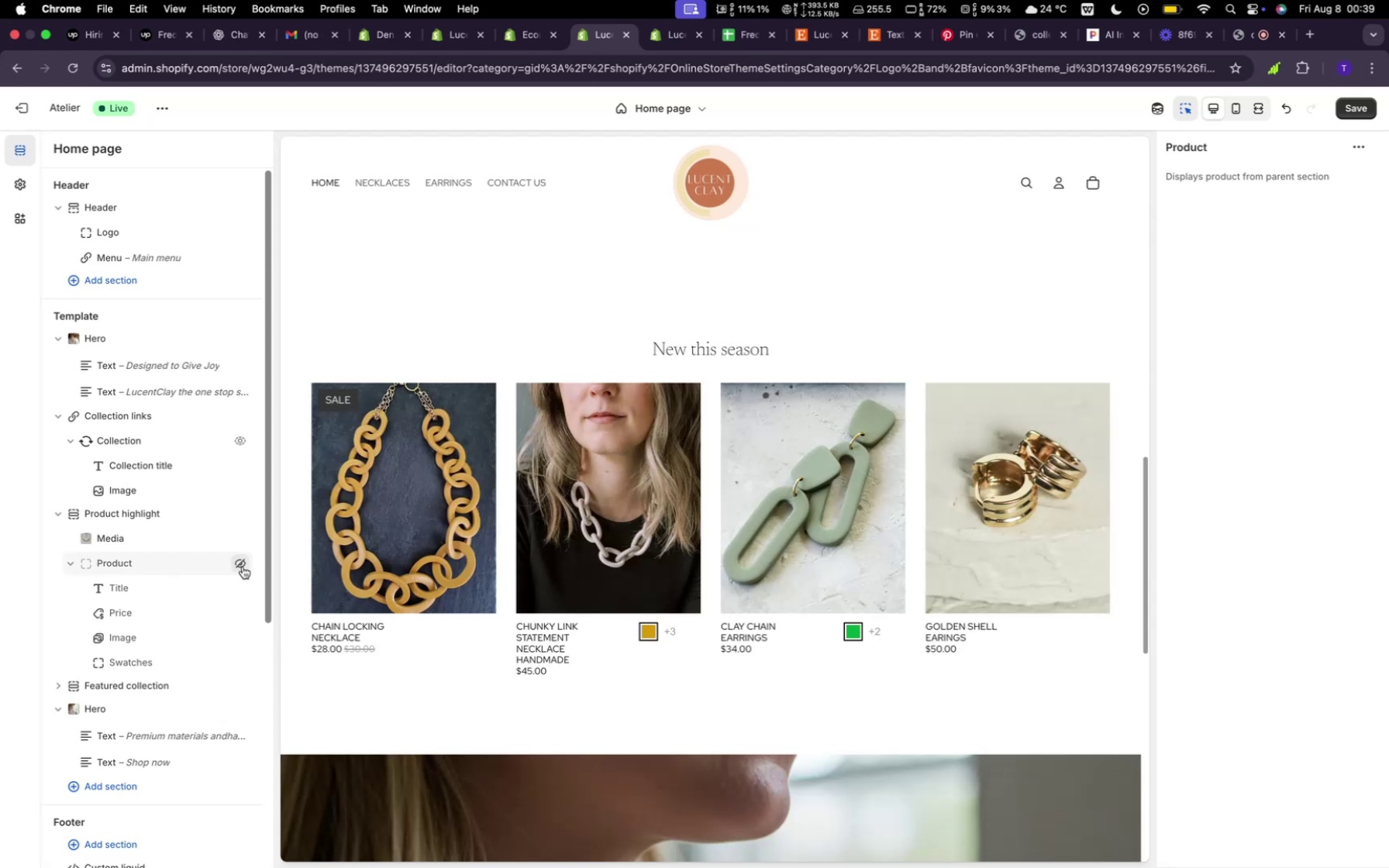 
left_click([243, 567])
 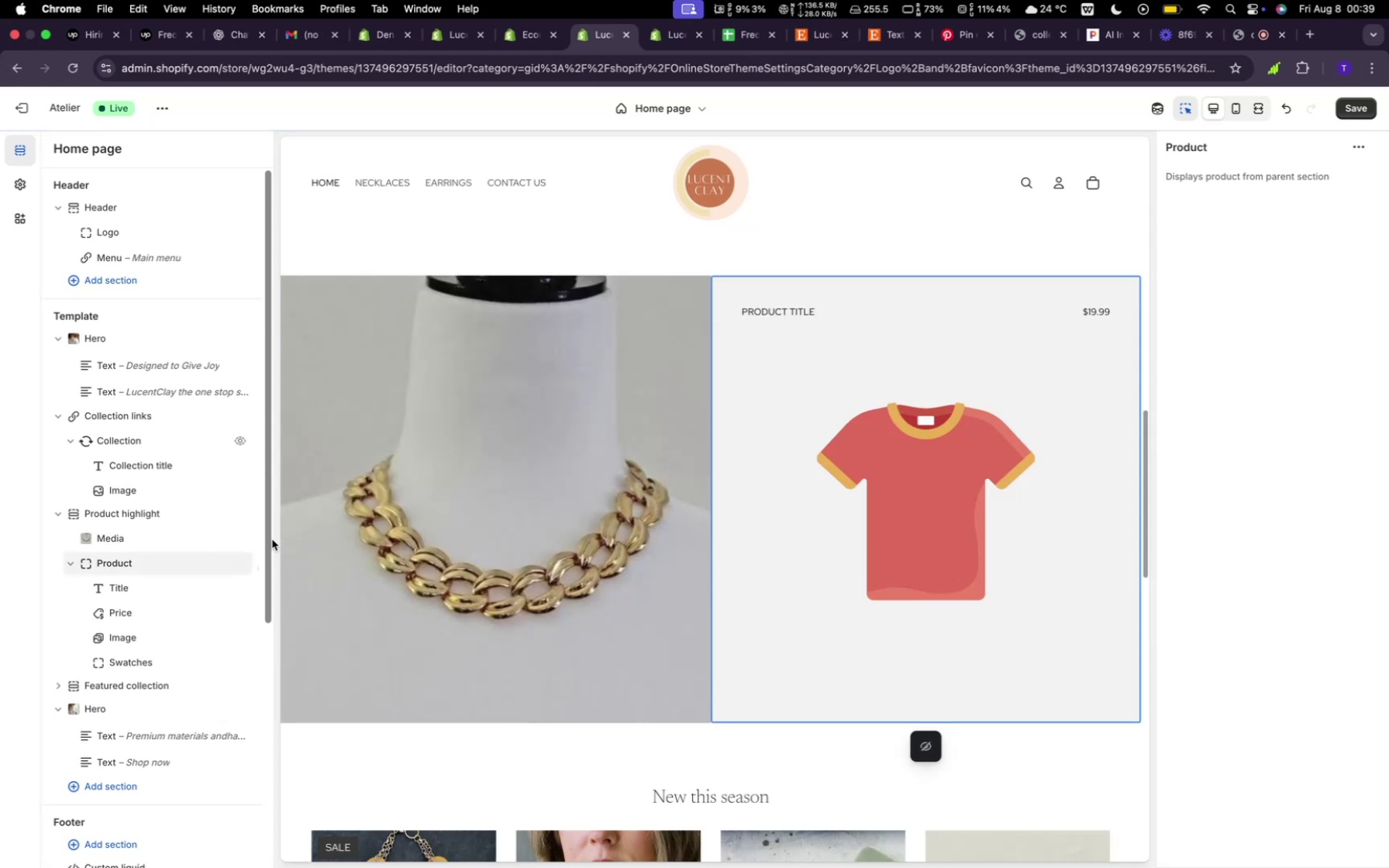 
scroll: coordinate [345, 625], scroll_direction: down, amount: 203.0
 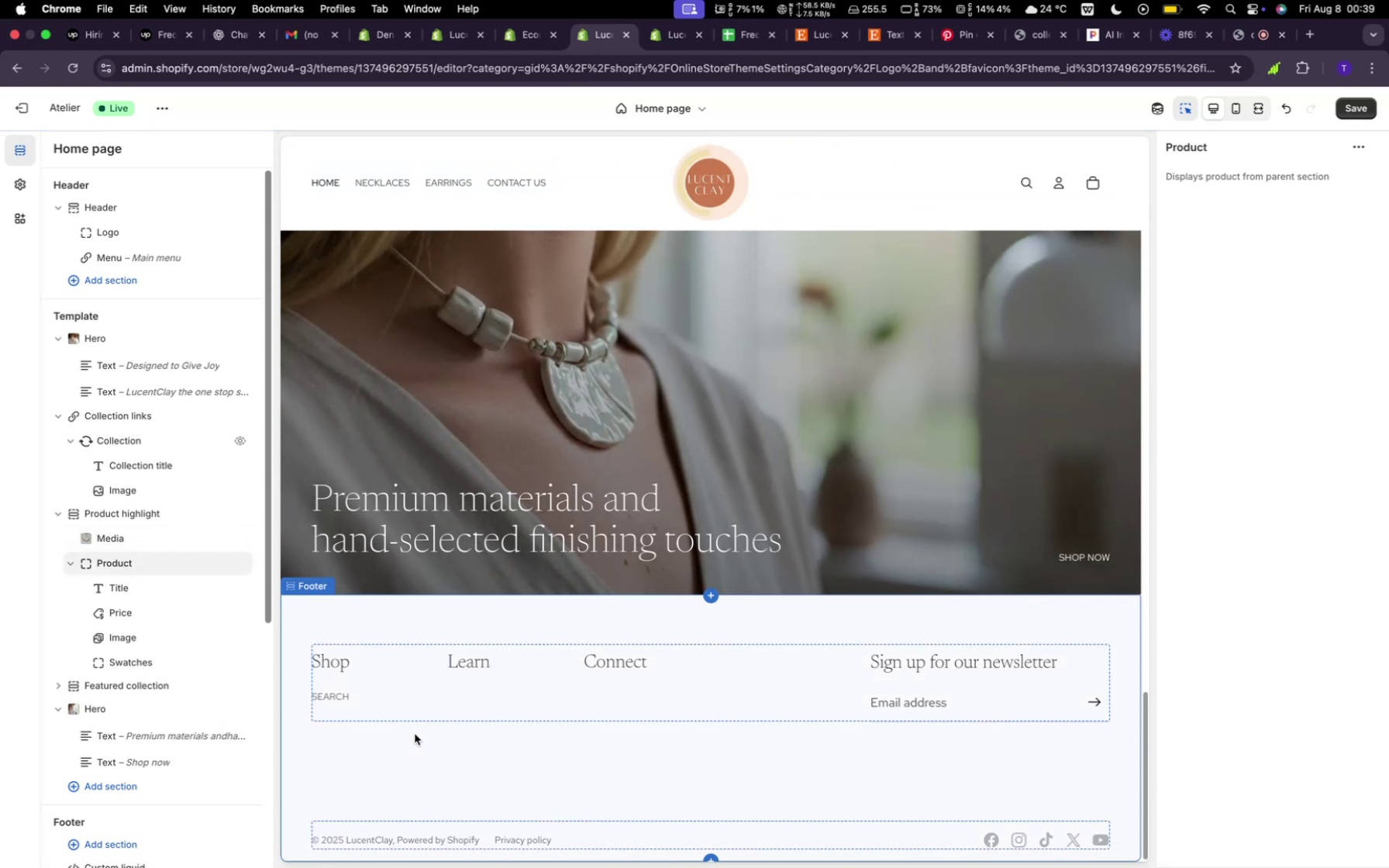 
left_click([452, 739])
 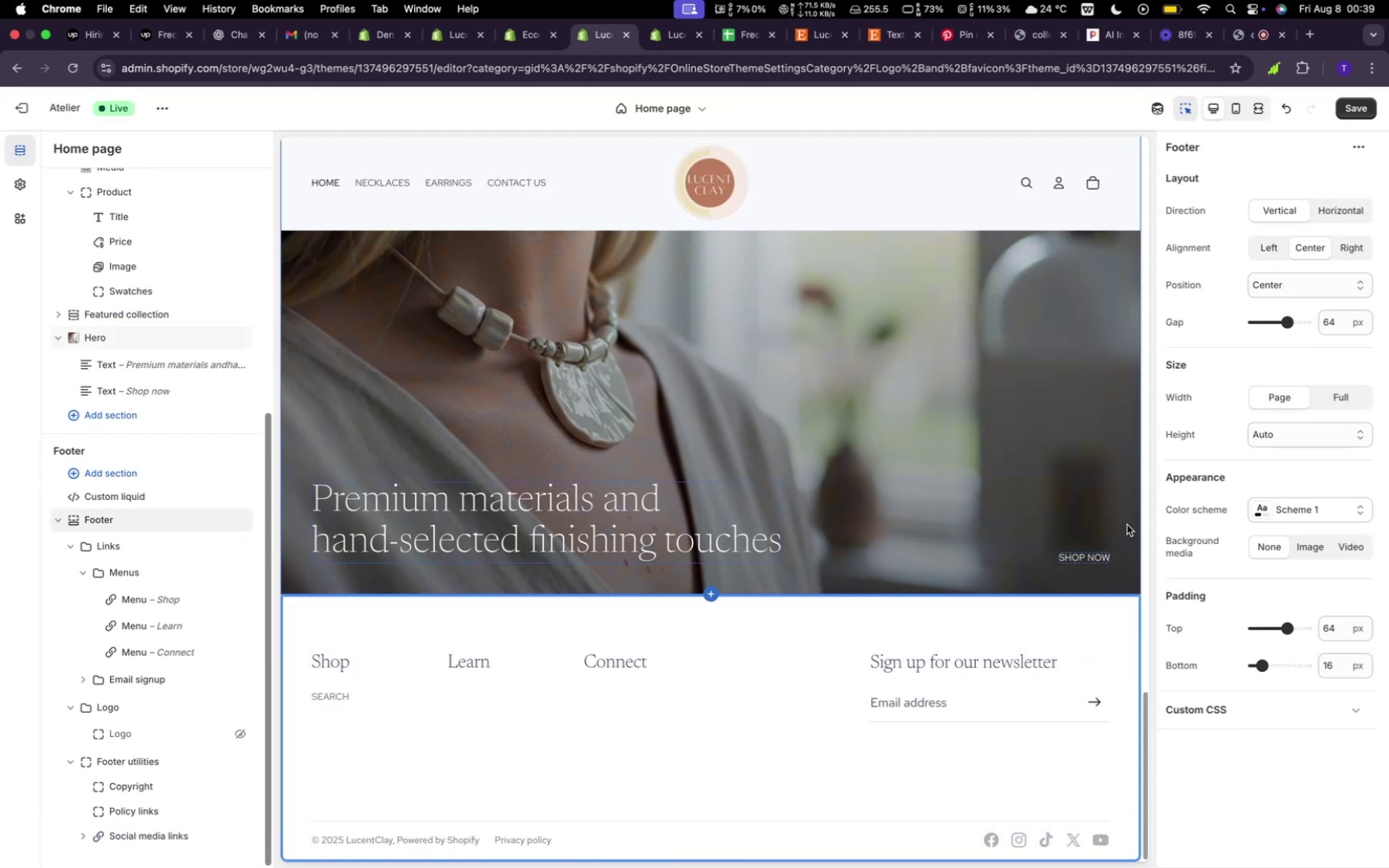 
wait(8.43)
 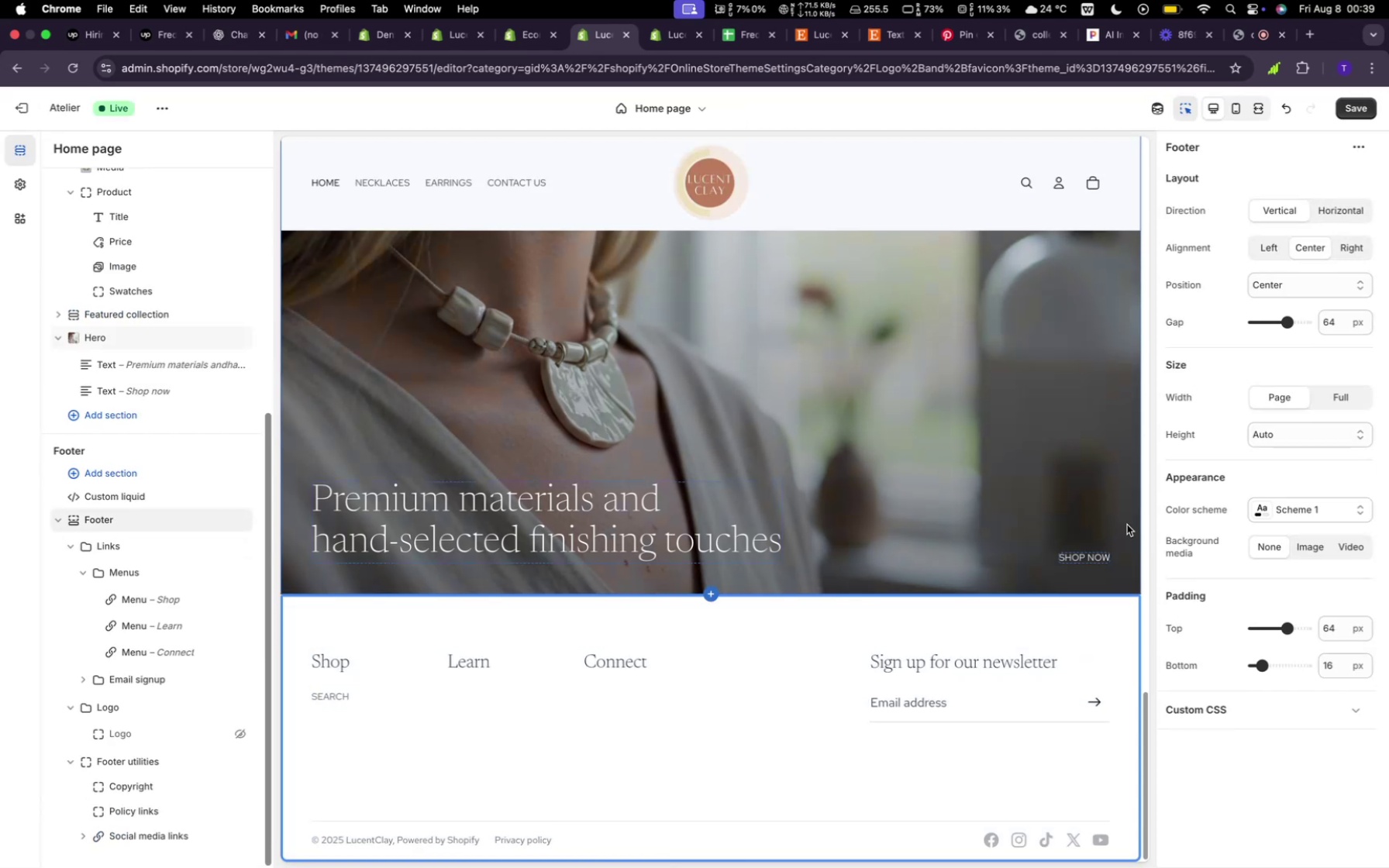 
left_click([1360, 145])
 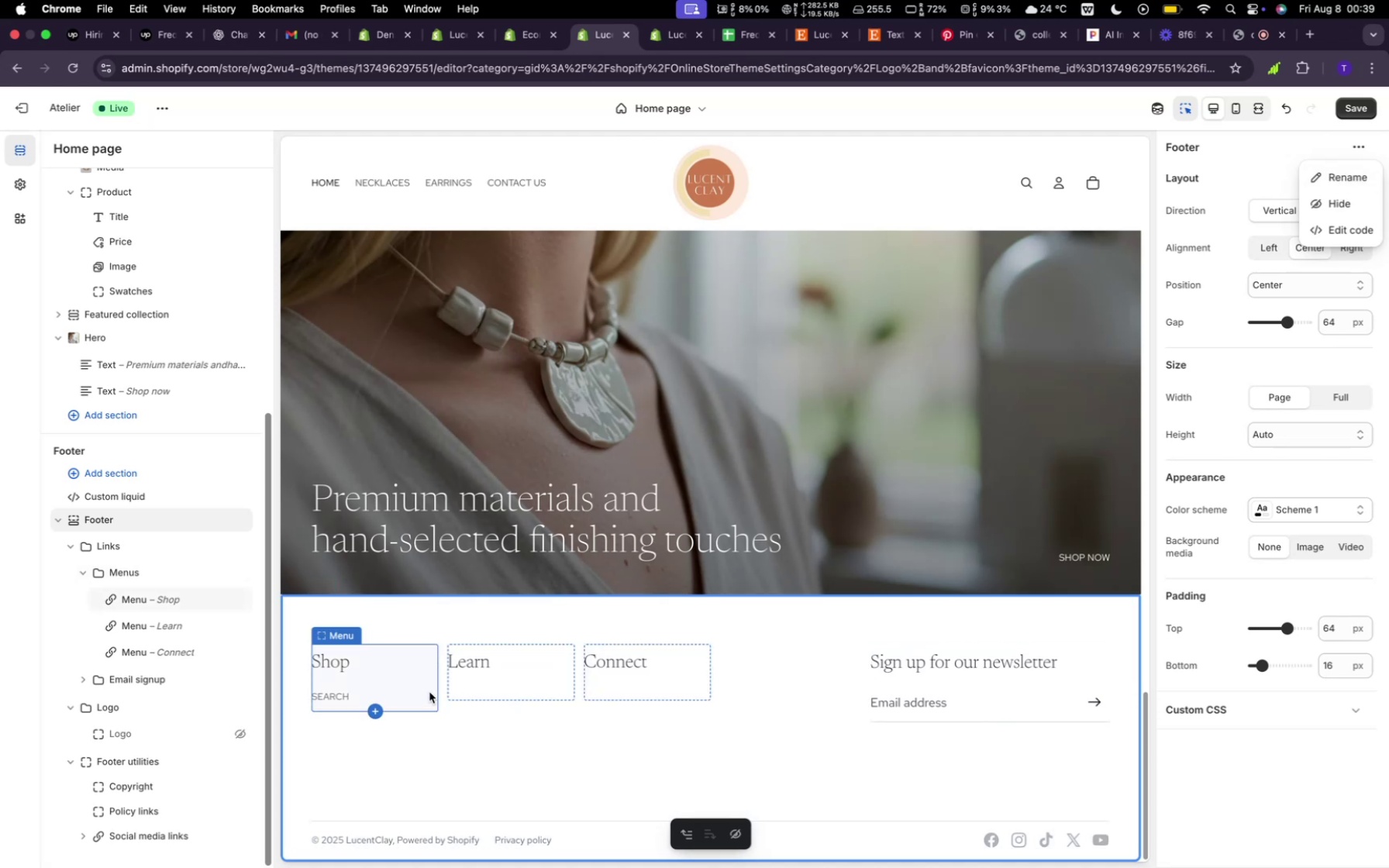 
wait(8.97)
 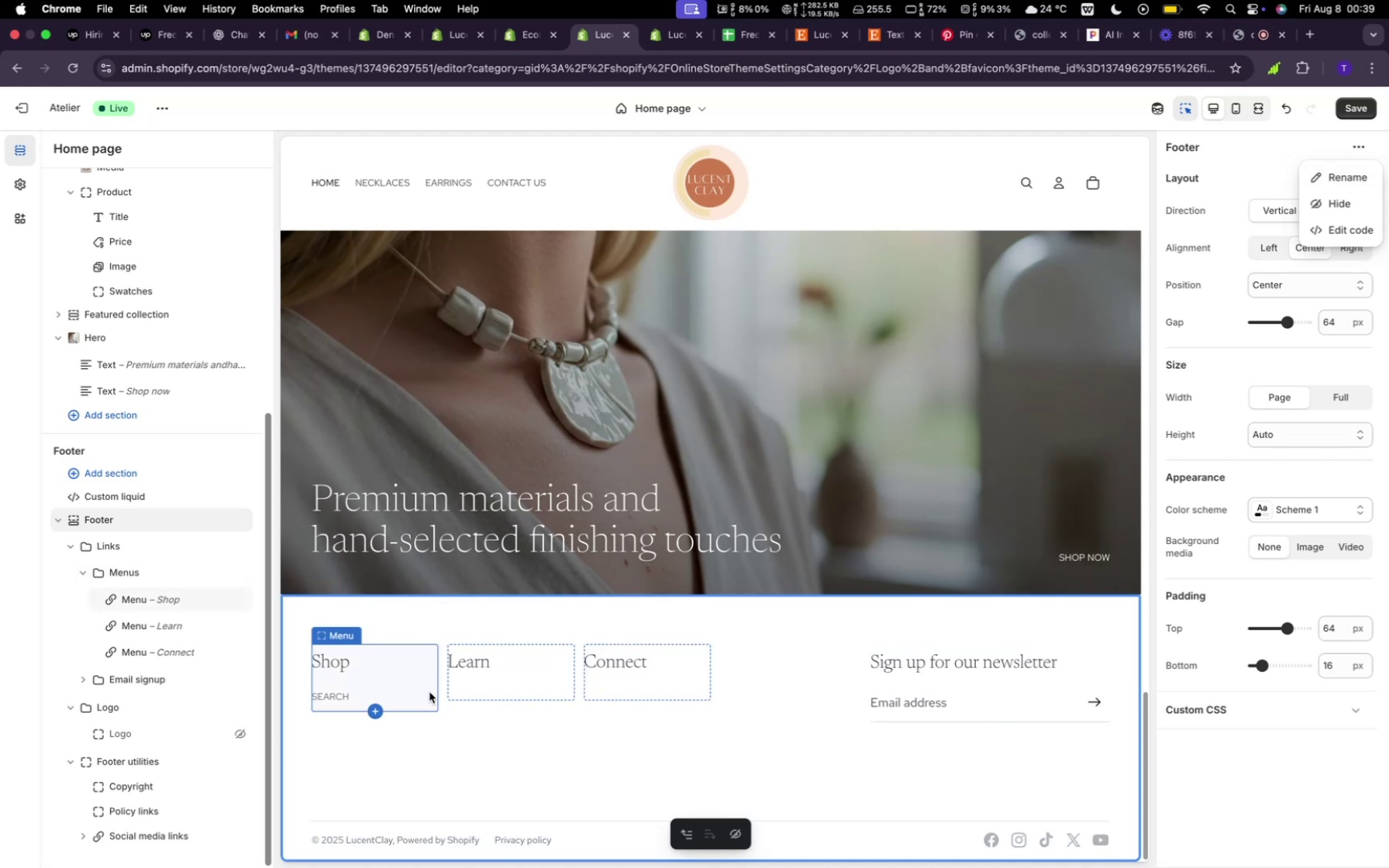 
left_click([110, 493])
 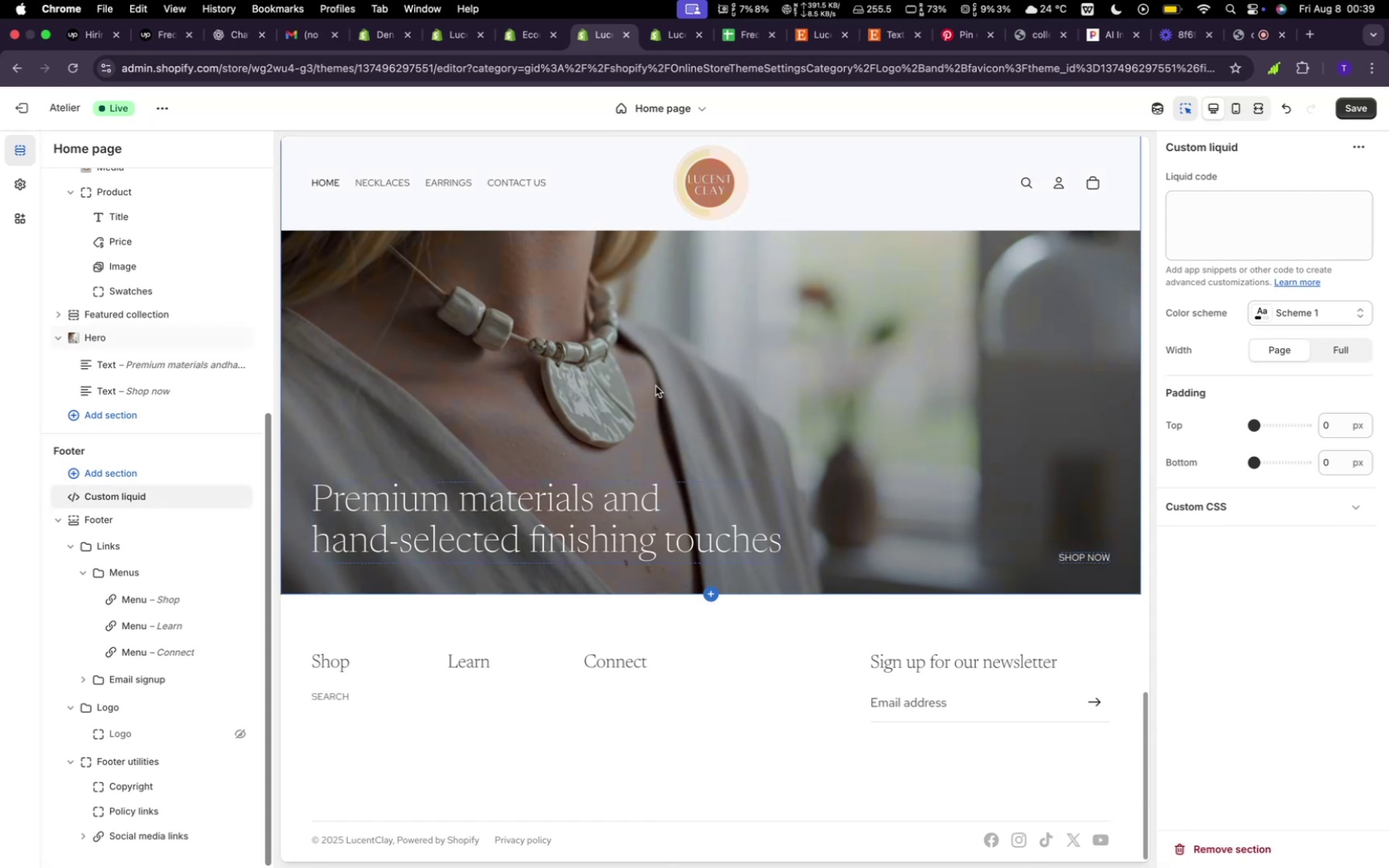 
left_click([1198, 223])
 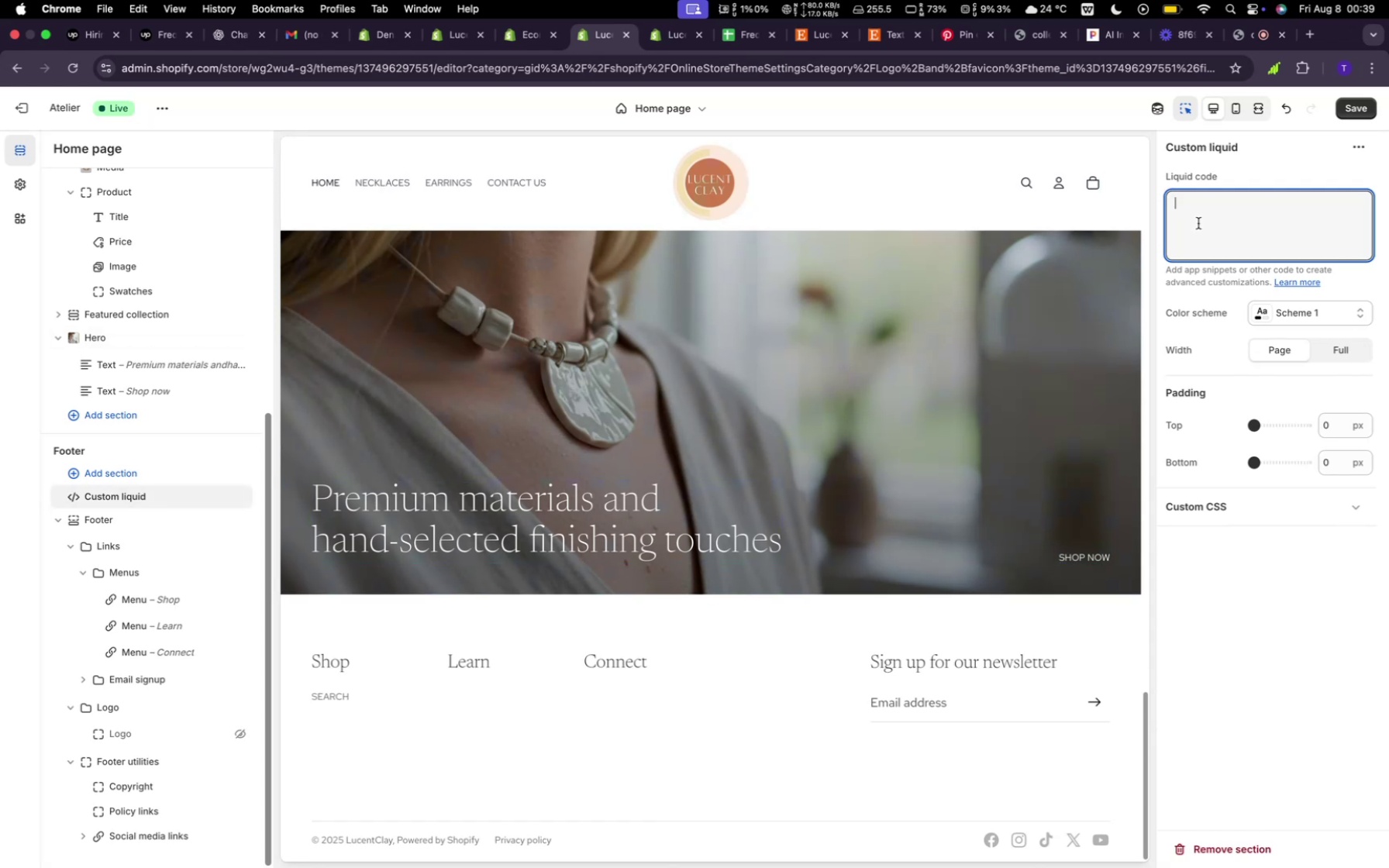 
type(<div></div>)
 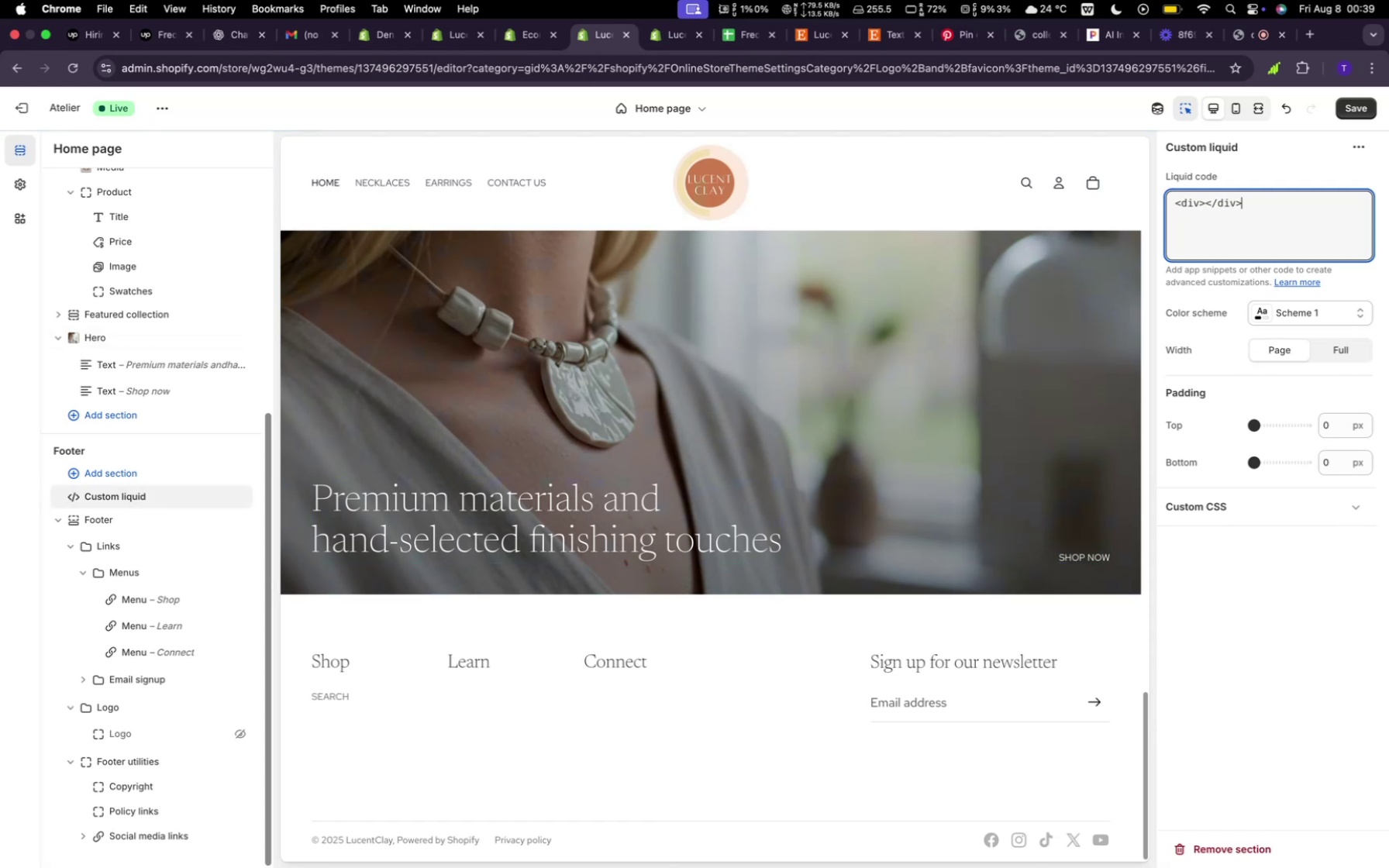 
key(ArrowLeft)
 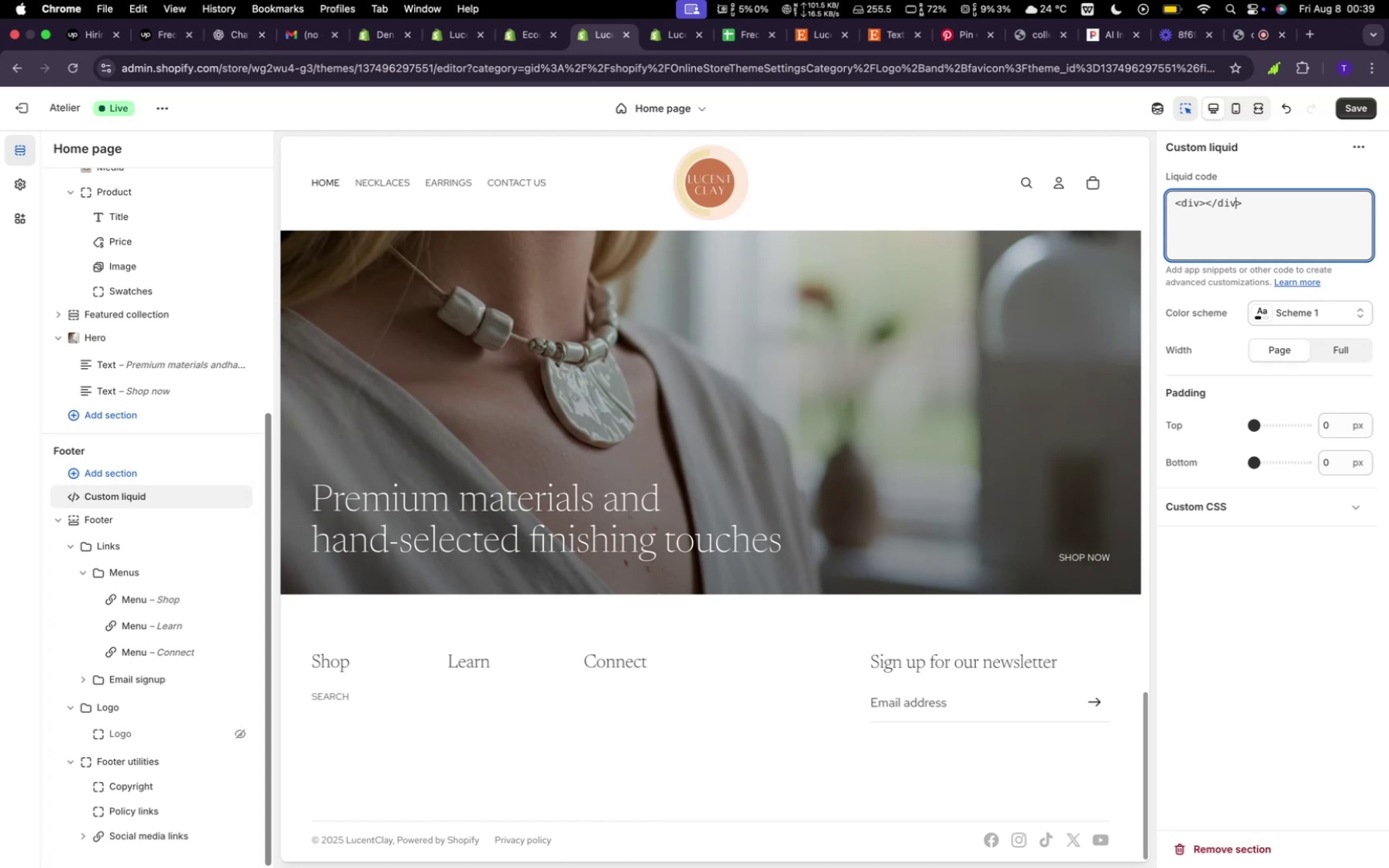 
key(ArrowLeft)
 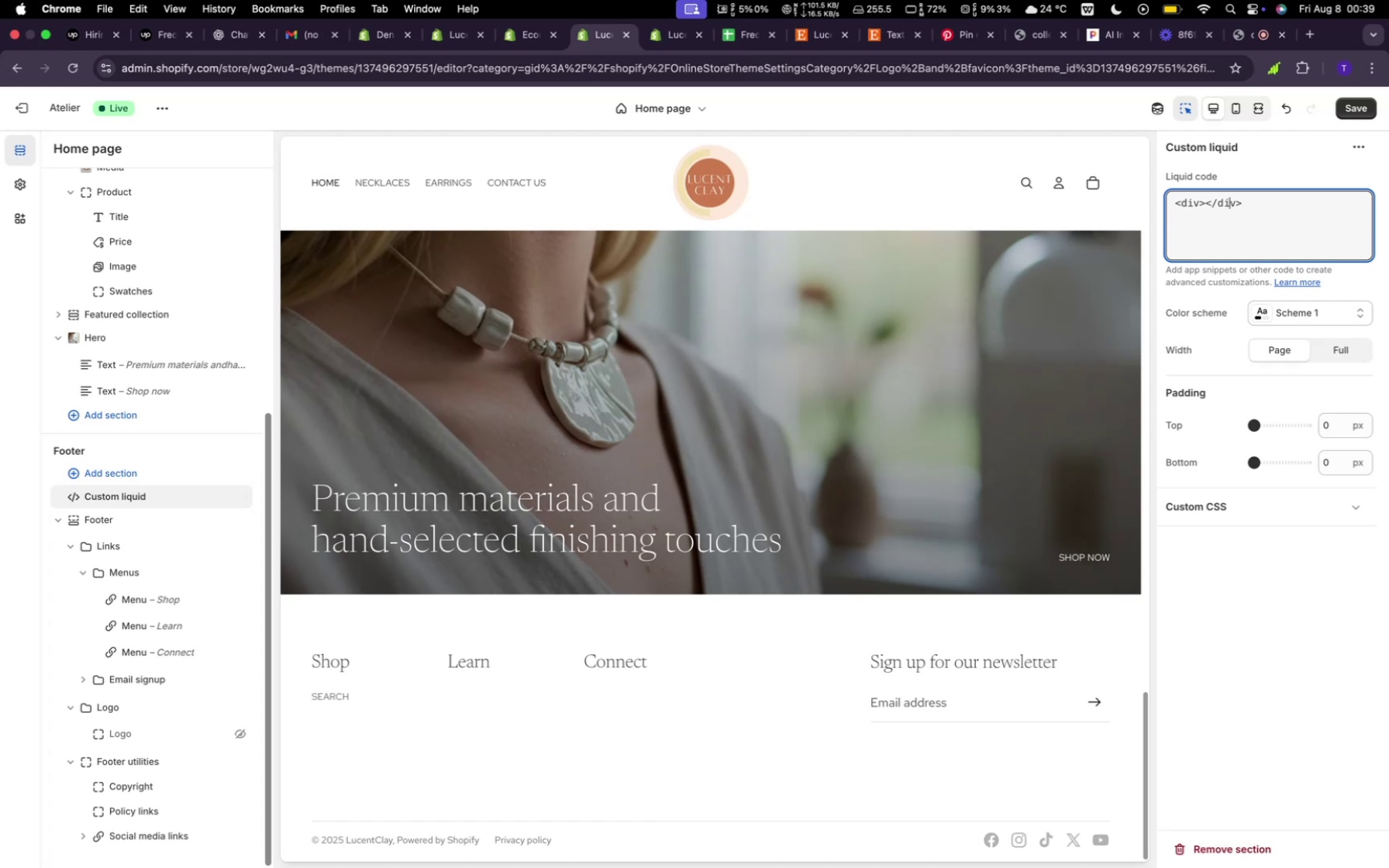 
key(ArrowLeft)
 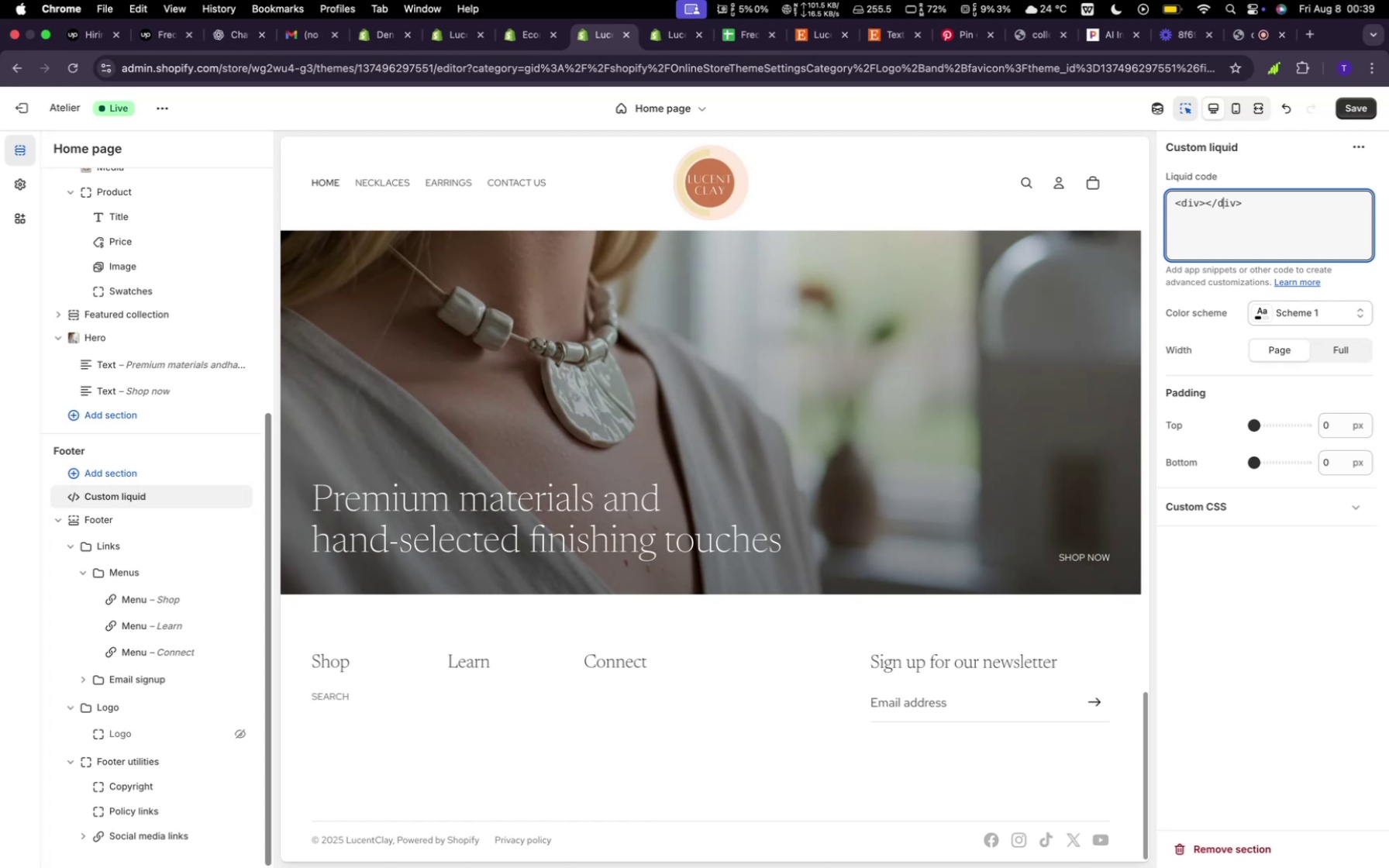 
key(ArrowLeft)
 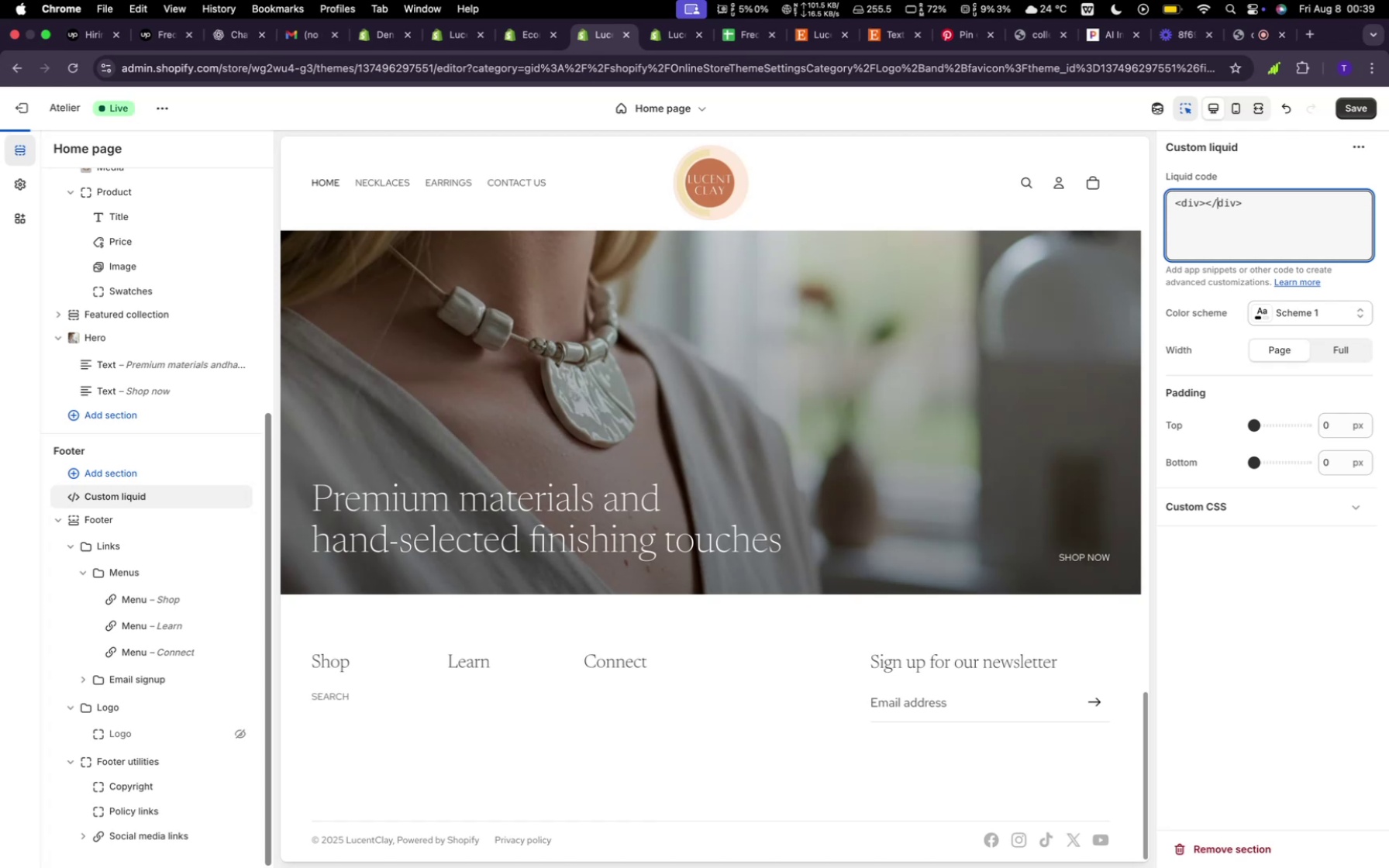 
key(ArrowLeft)
 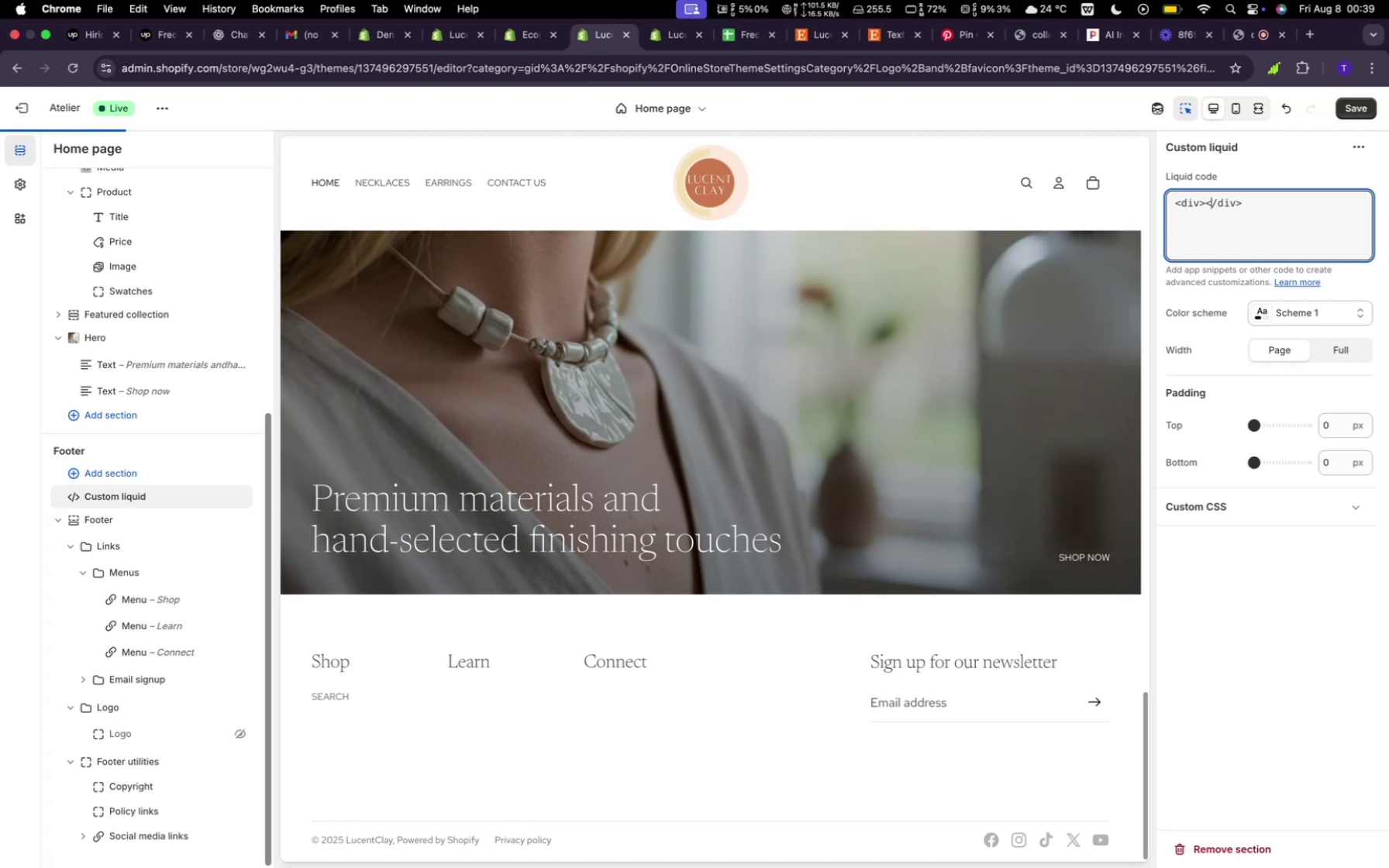 
key(ArrowLeft)
 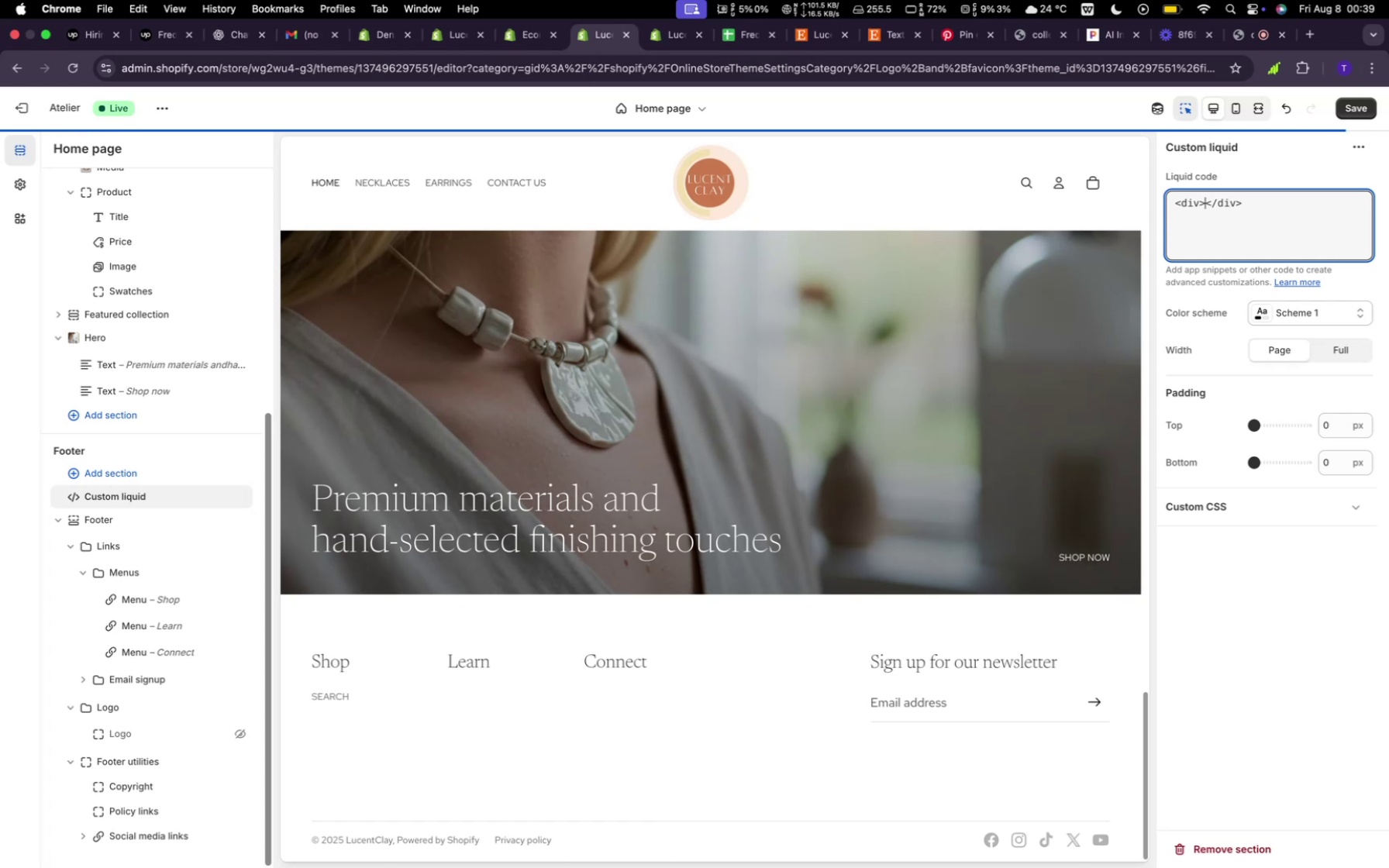 
type(Hello There)
 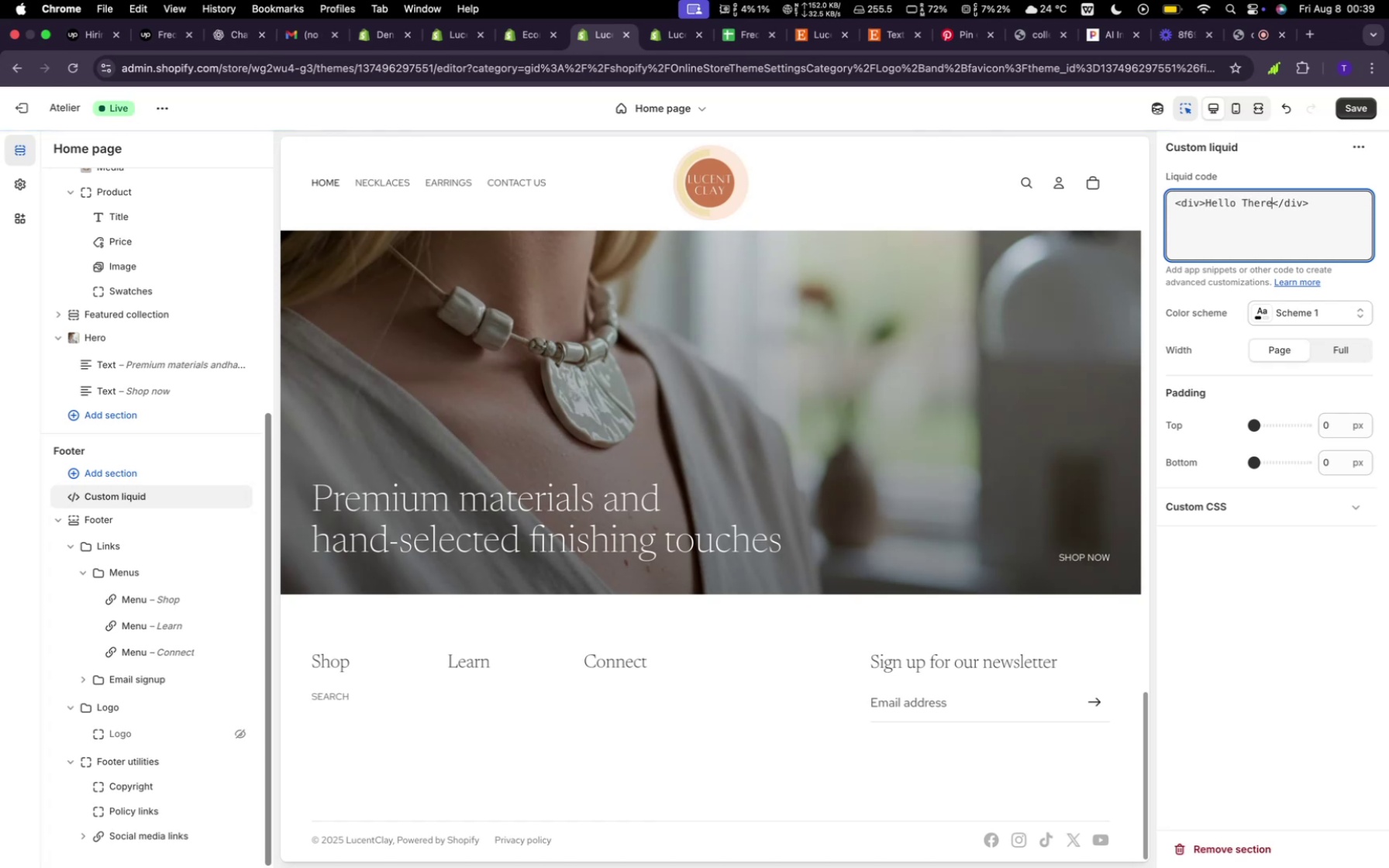 
wait(5.26)
 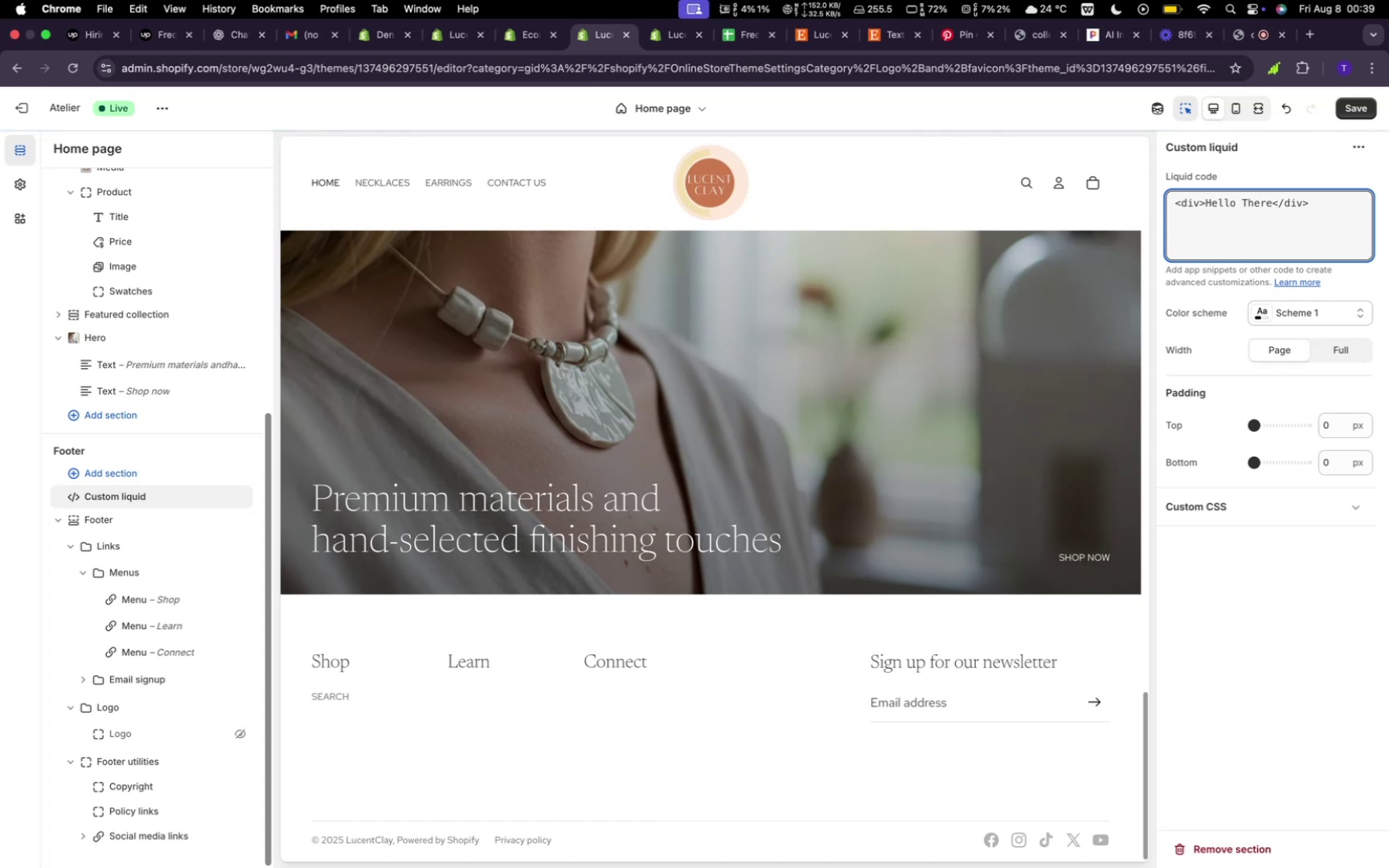 
left_click_drag(start_coordinate=[724, 603], to_coordinate=[712, 646])
 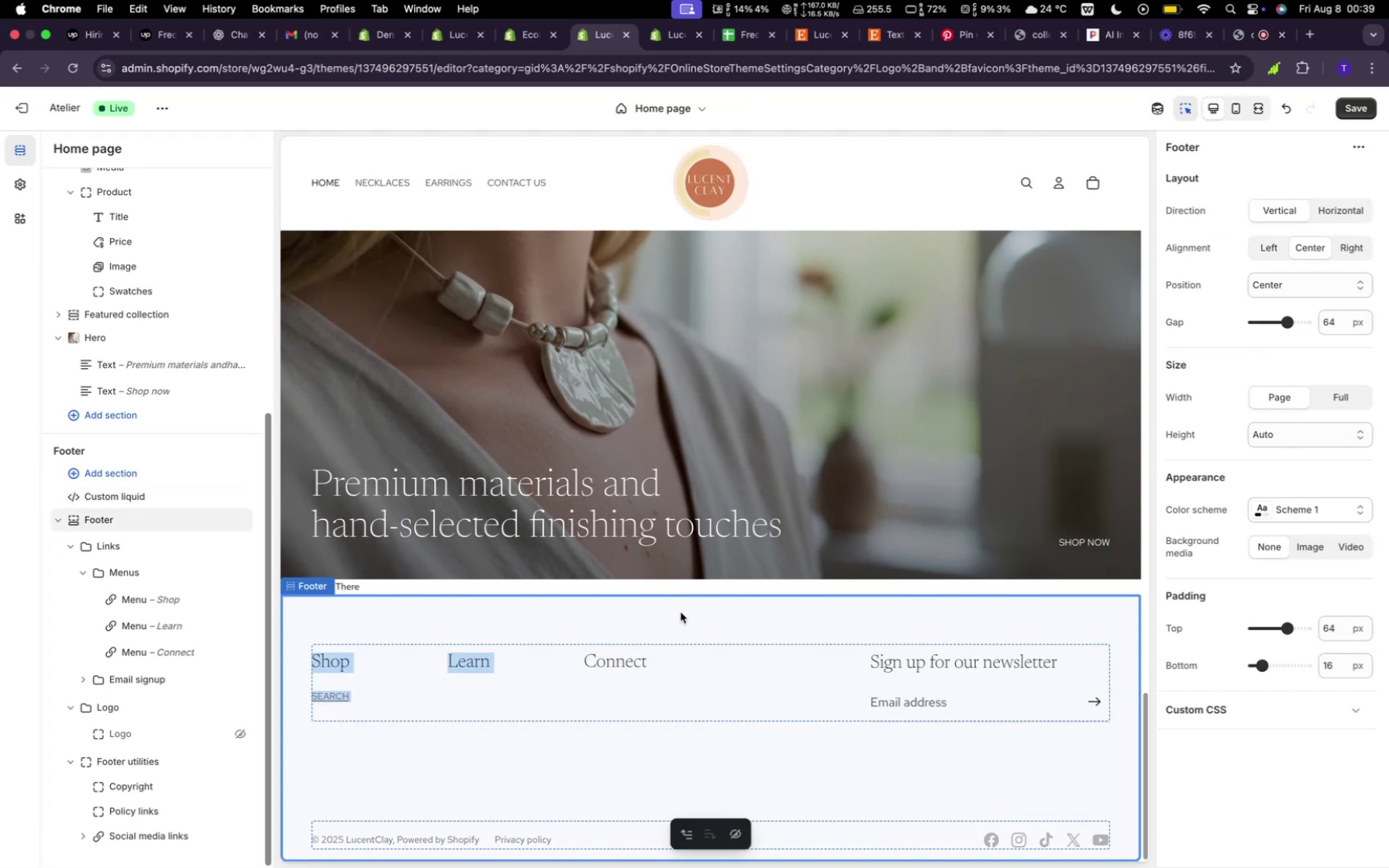 
left_click([681, 612])
 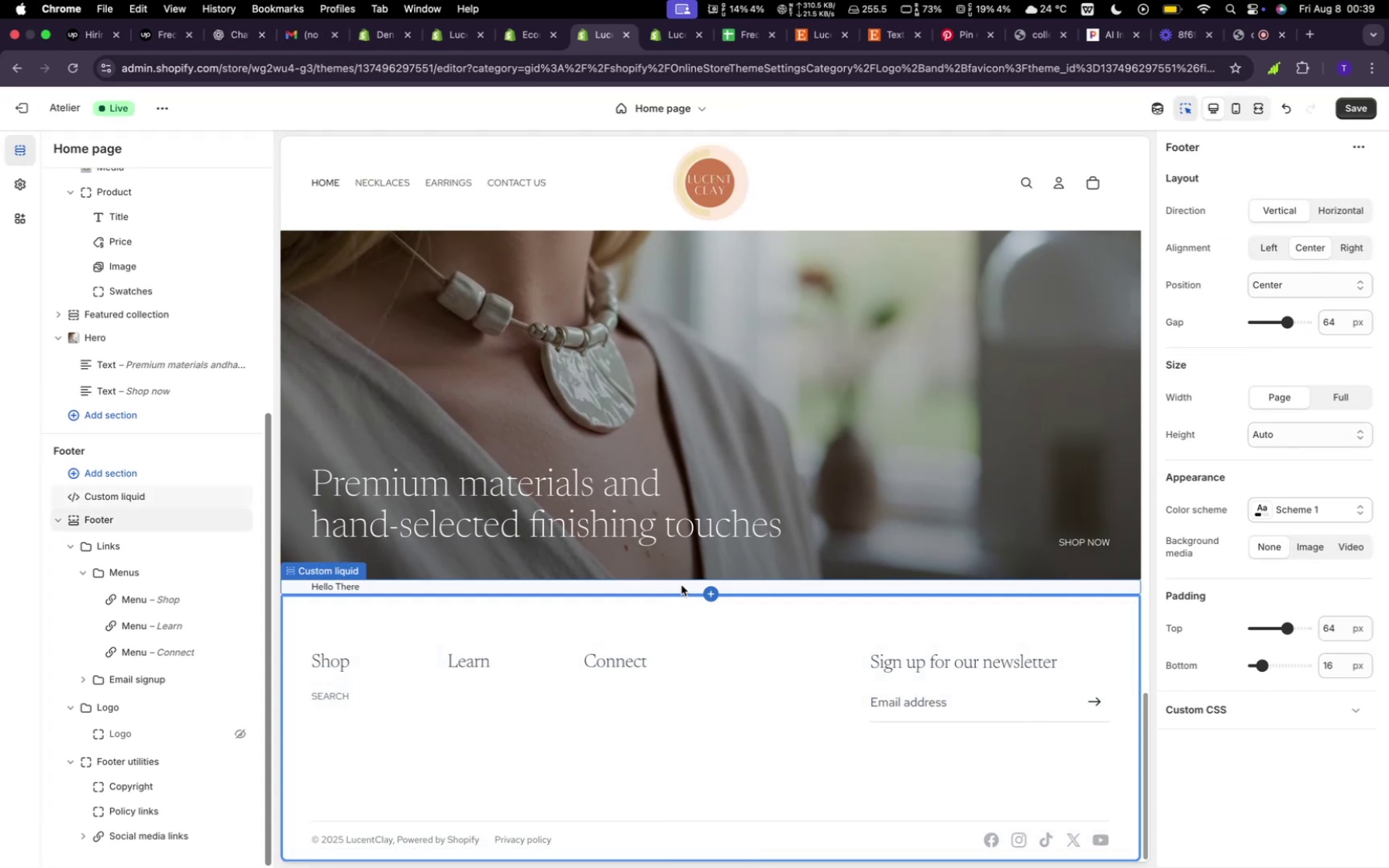 
left_click([681, 585])
 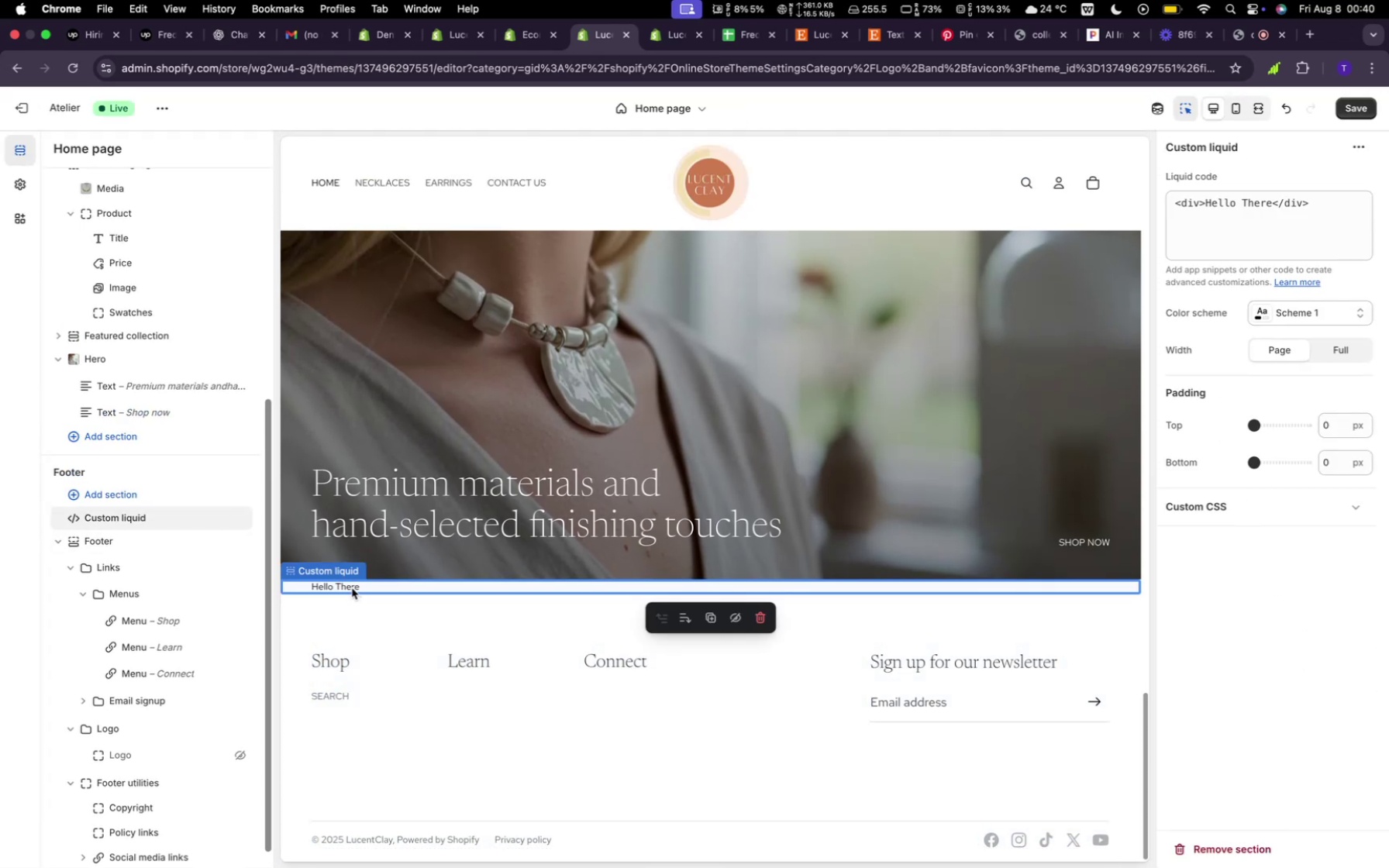 
left_click_drag(start_coordinate=[351, 586], to_coordinate=[360, 602])
 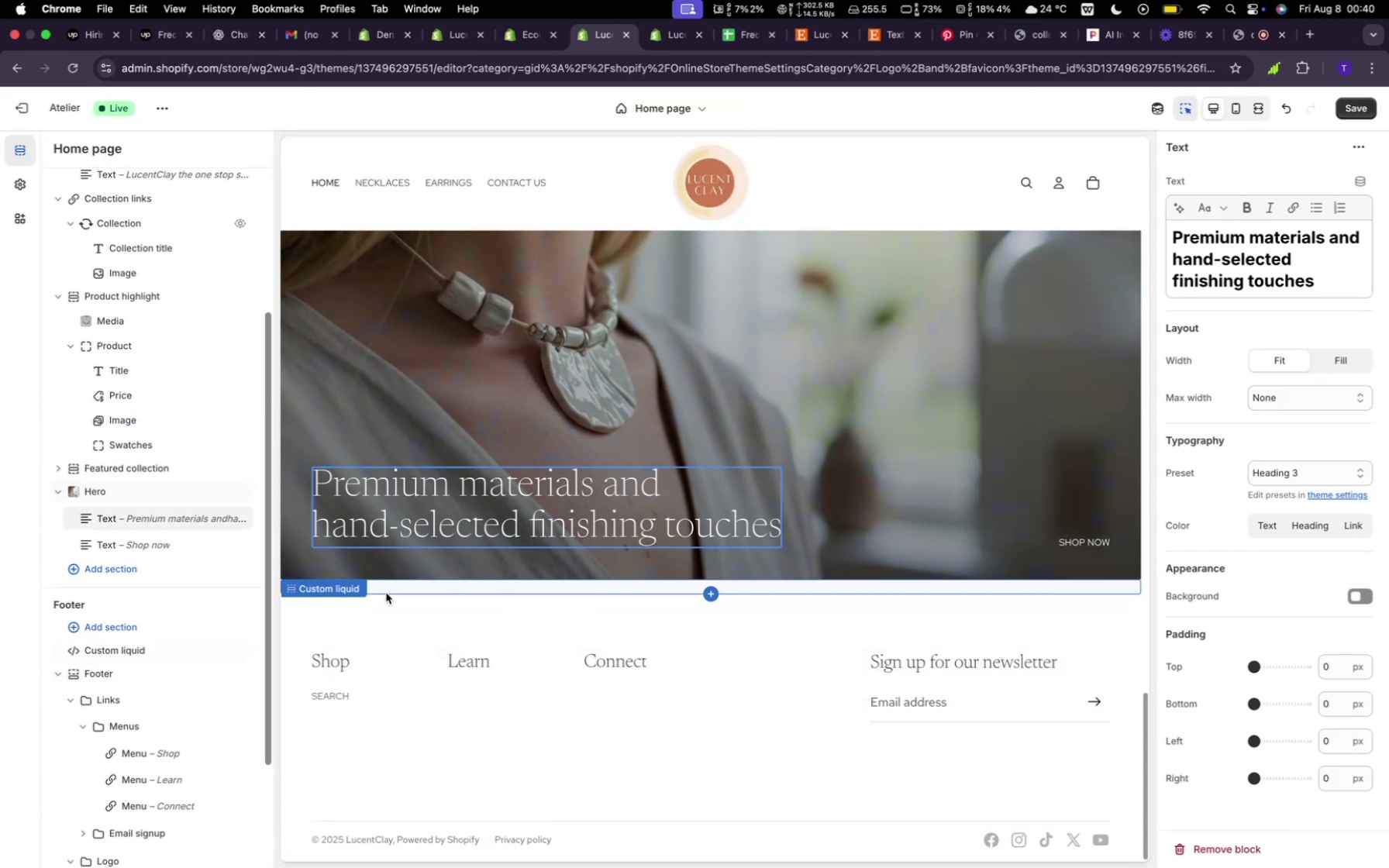 
left_click([386, 593])
 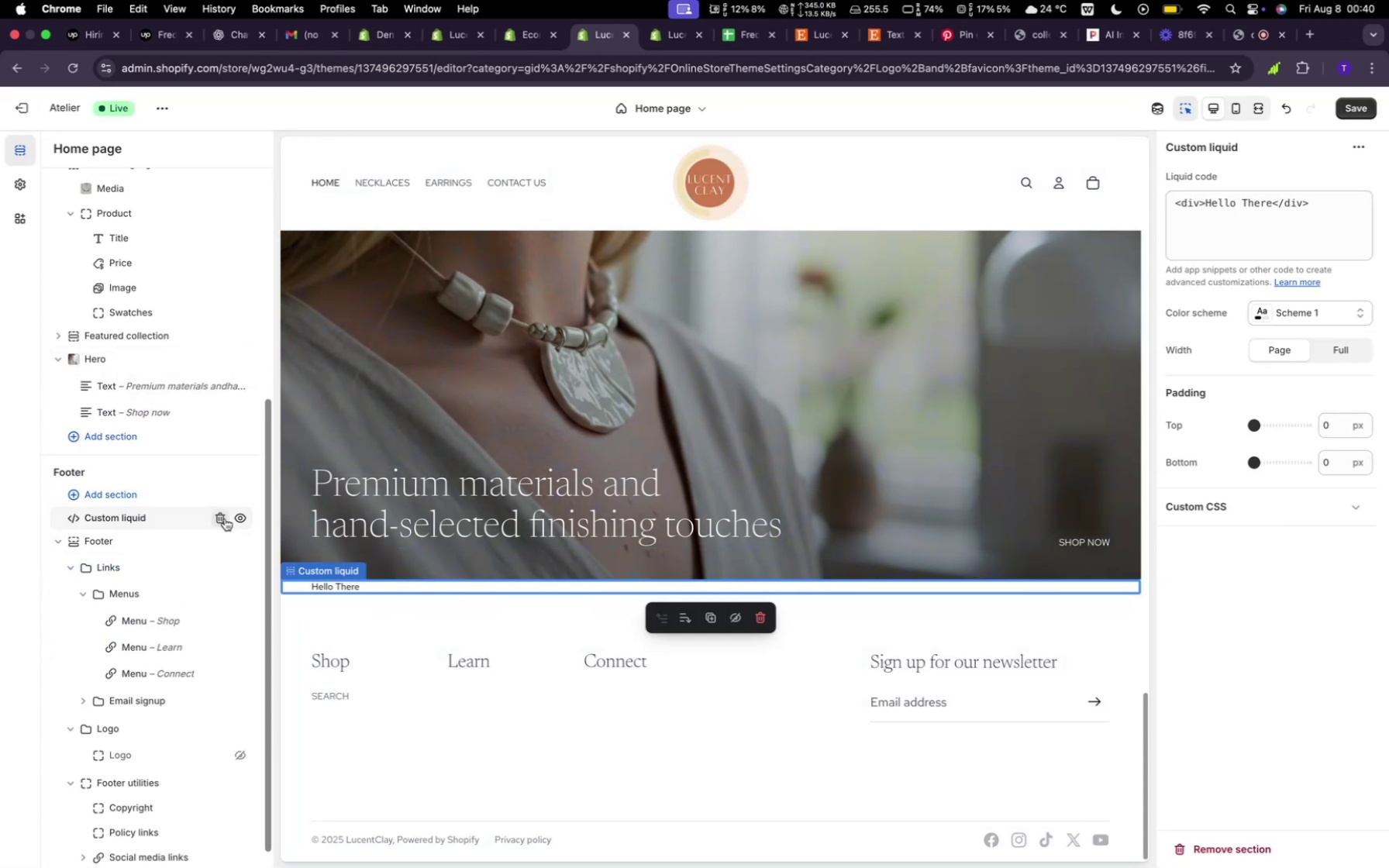 
wait(7.0)
 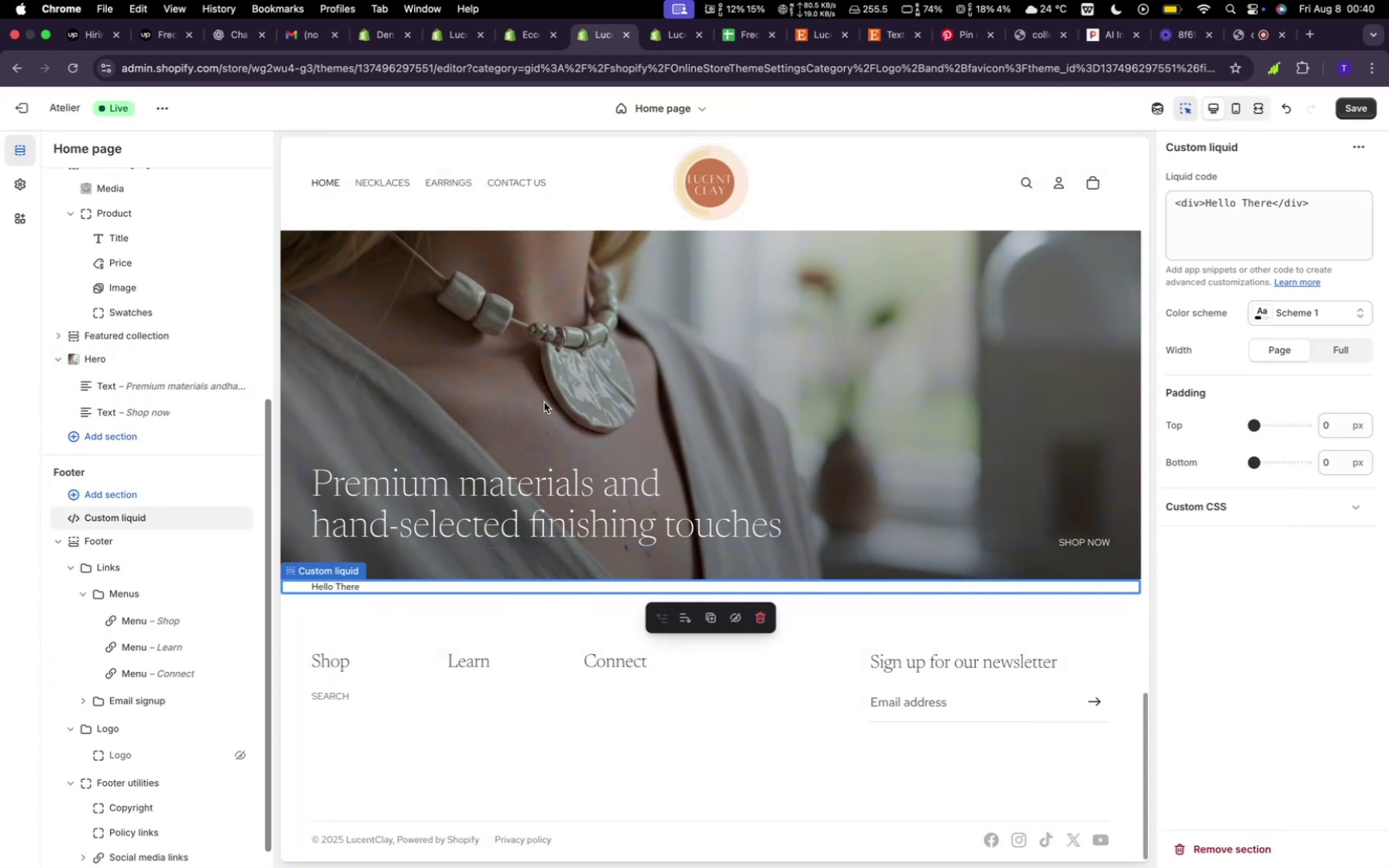 
left_click([217, 515])
 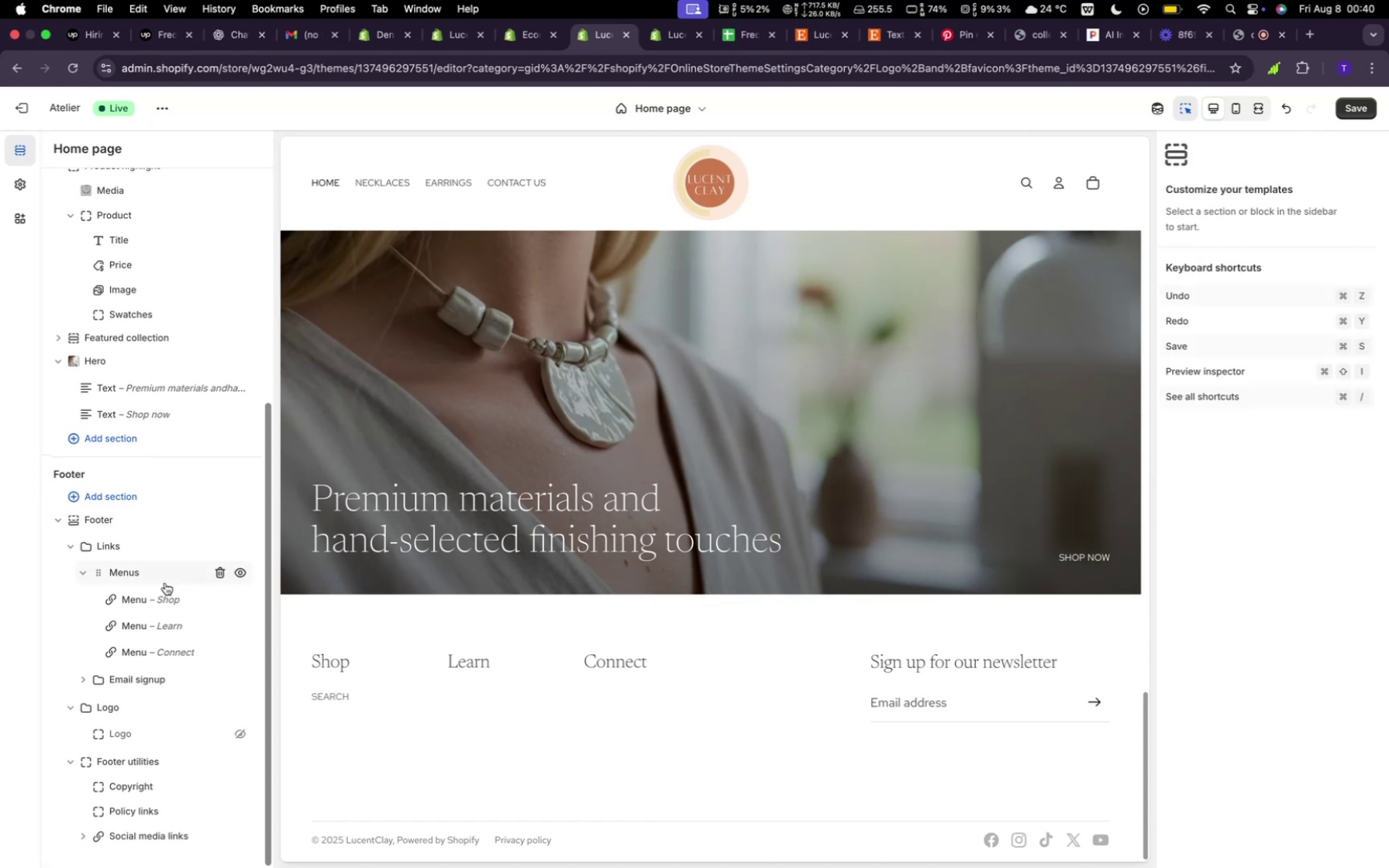 
scroll: coordinate [165, 583], scroll_direction: down, amount: 10.0
 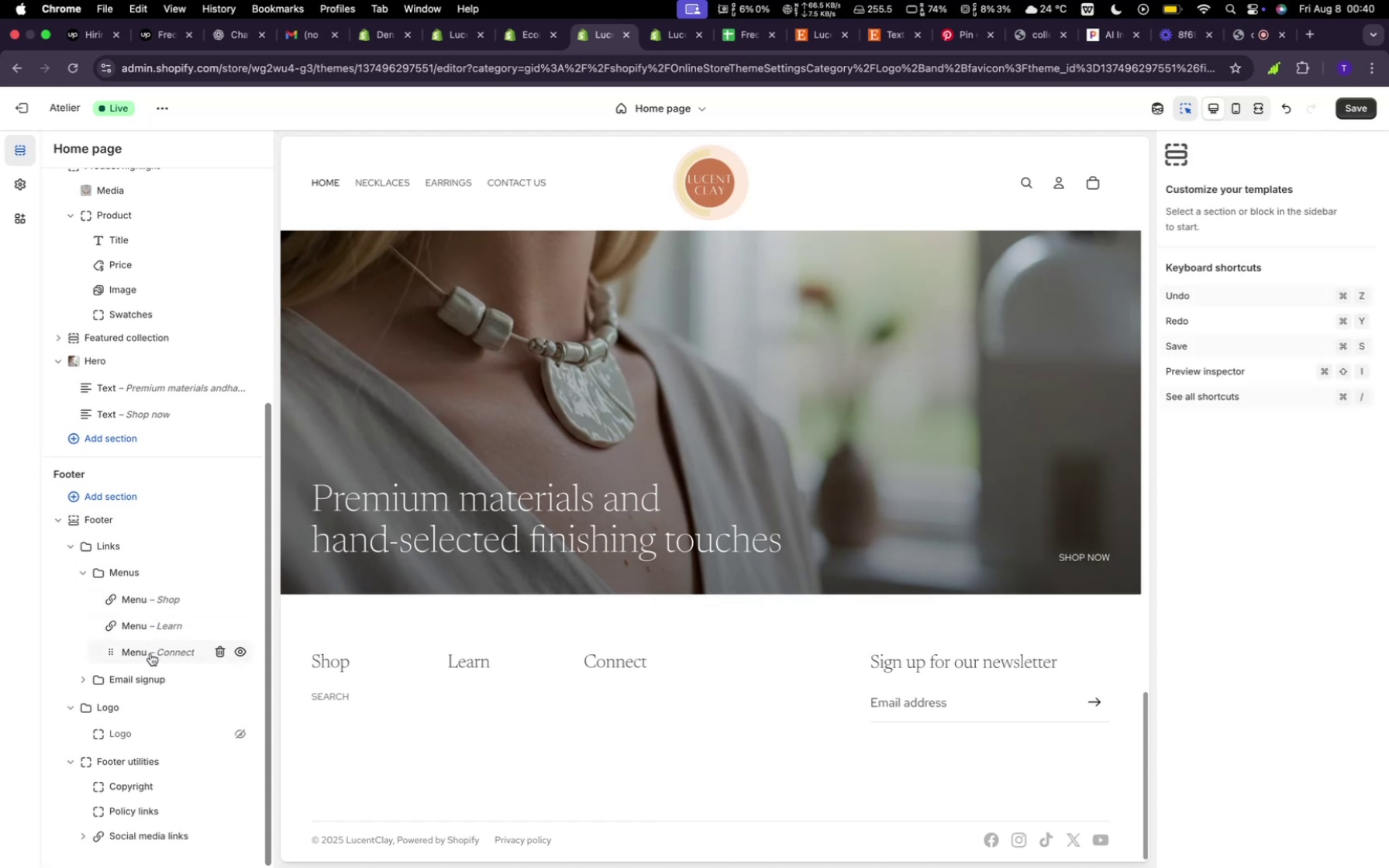 
wait(5.73)
 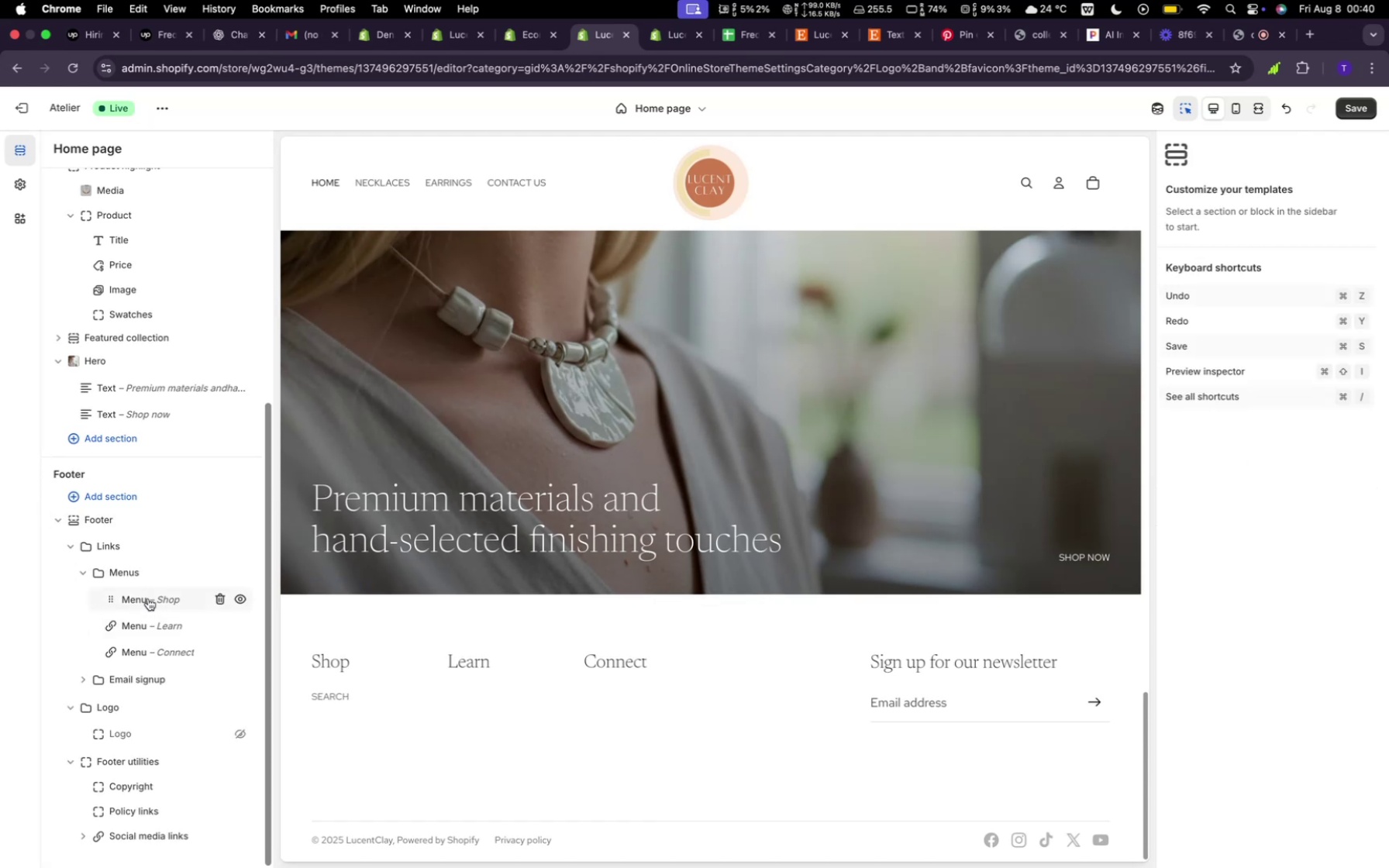 
left_click([114, 650])
 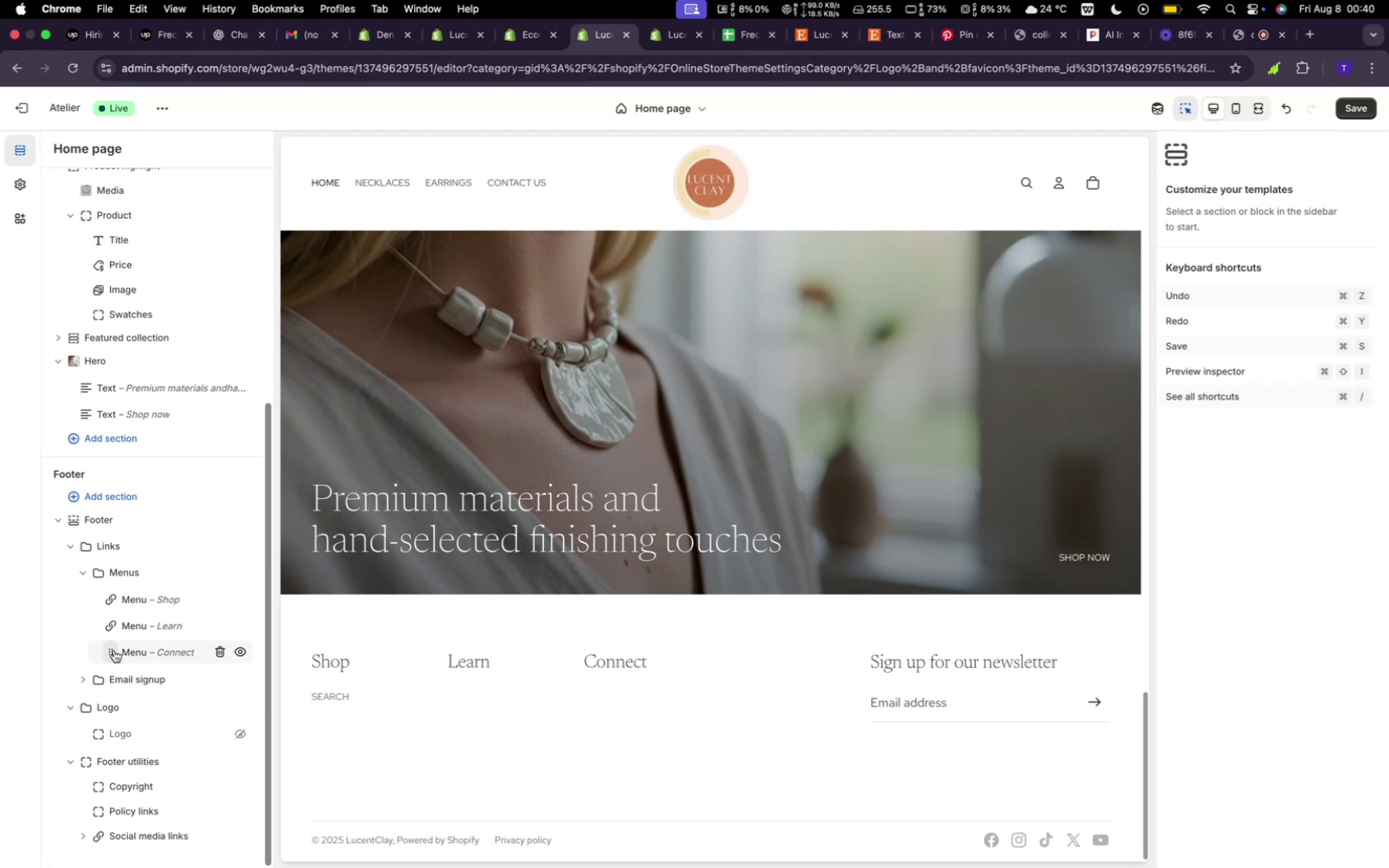 
right_click([114, 650])
 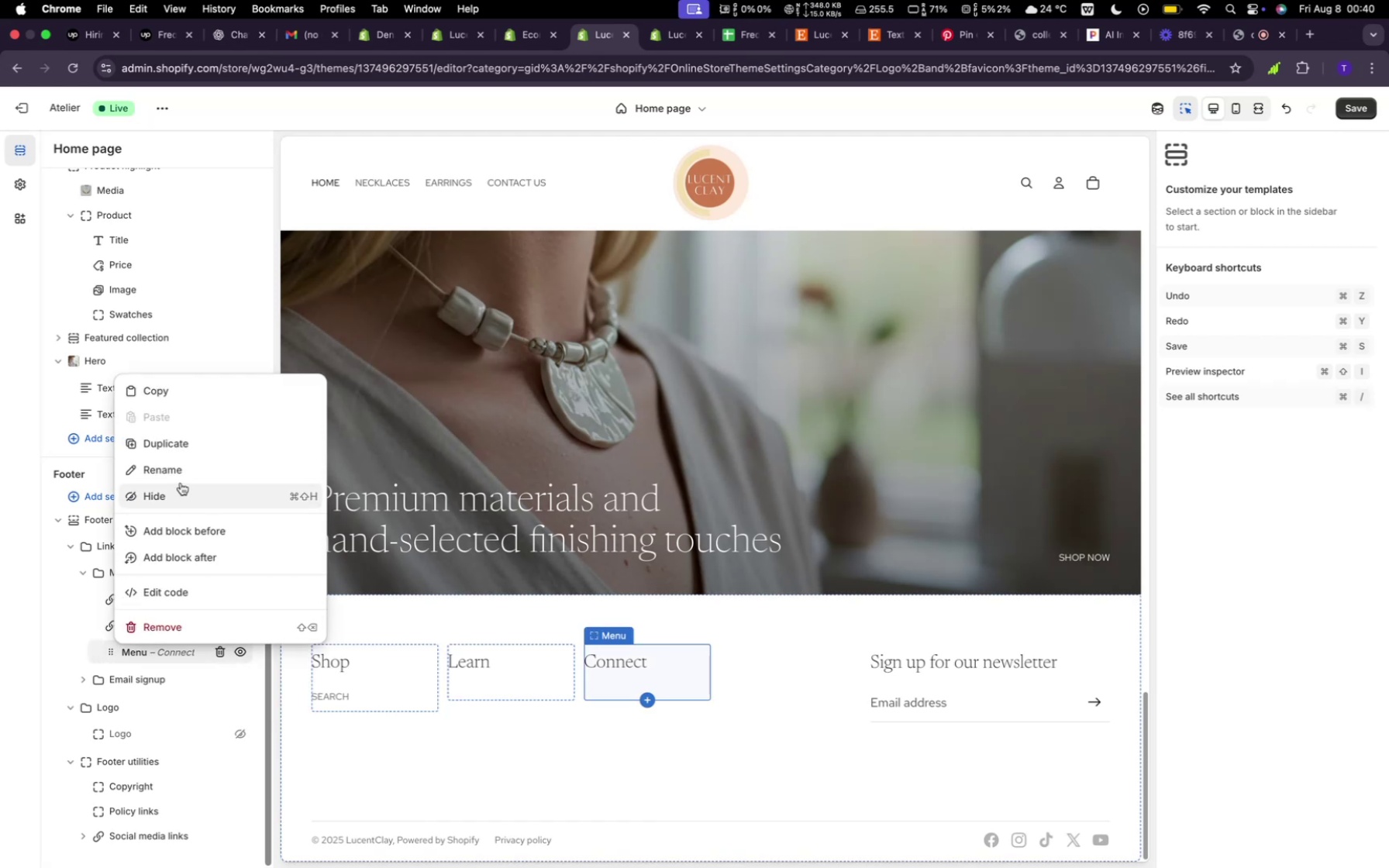 
wait(7.91)
 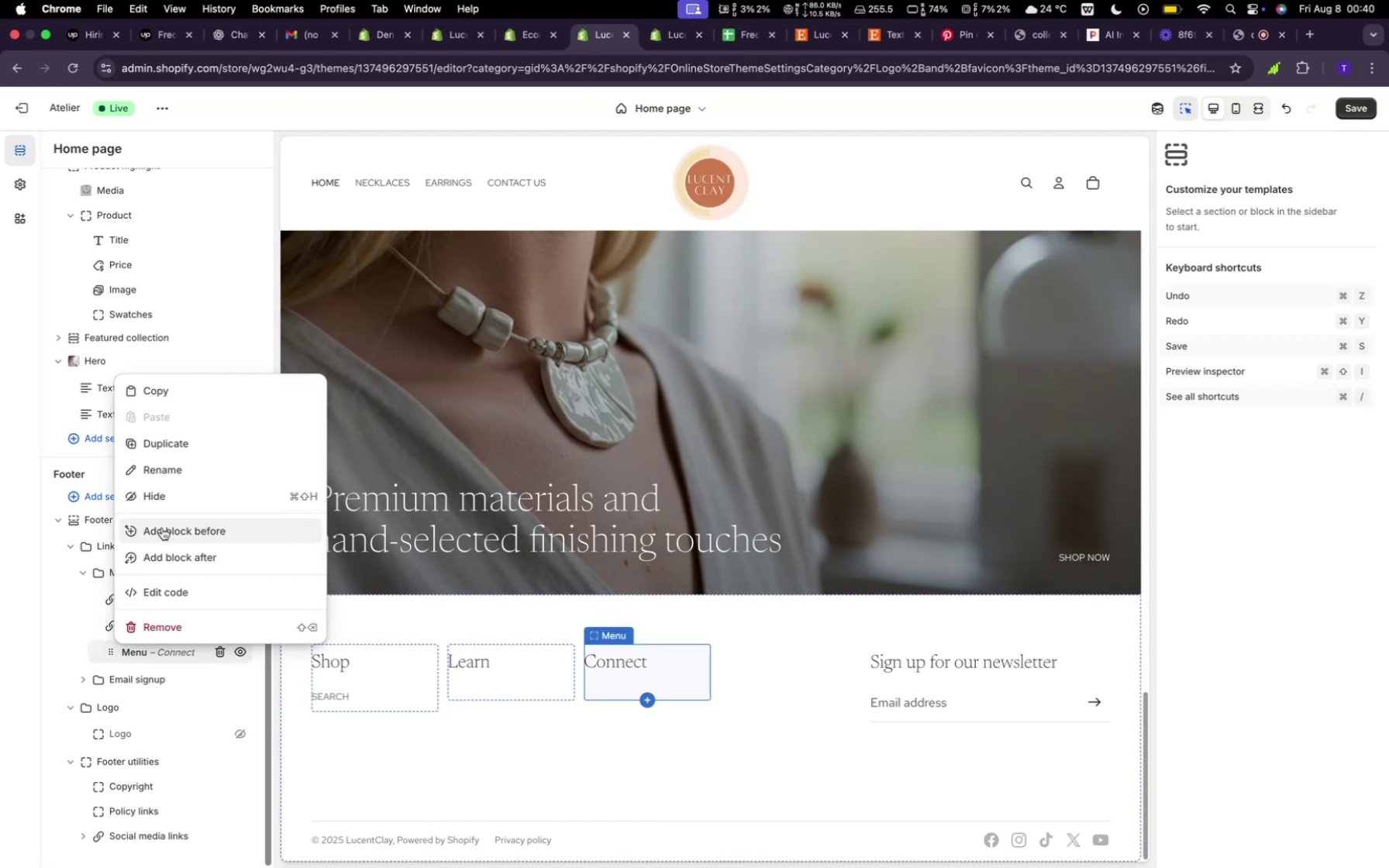 
left_click([52, 664])
 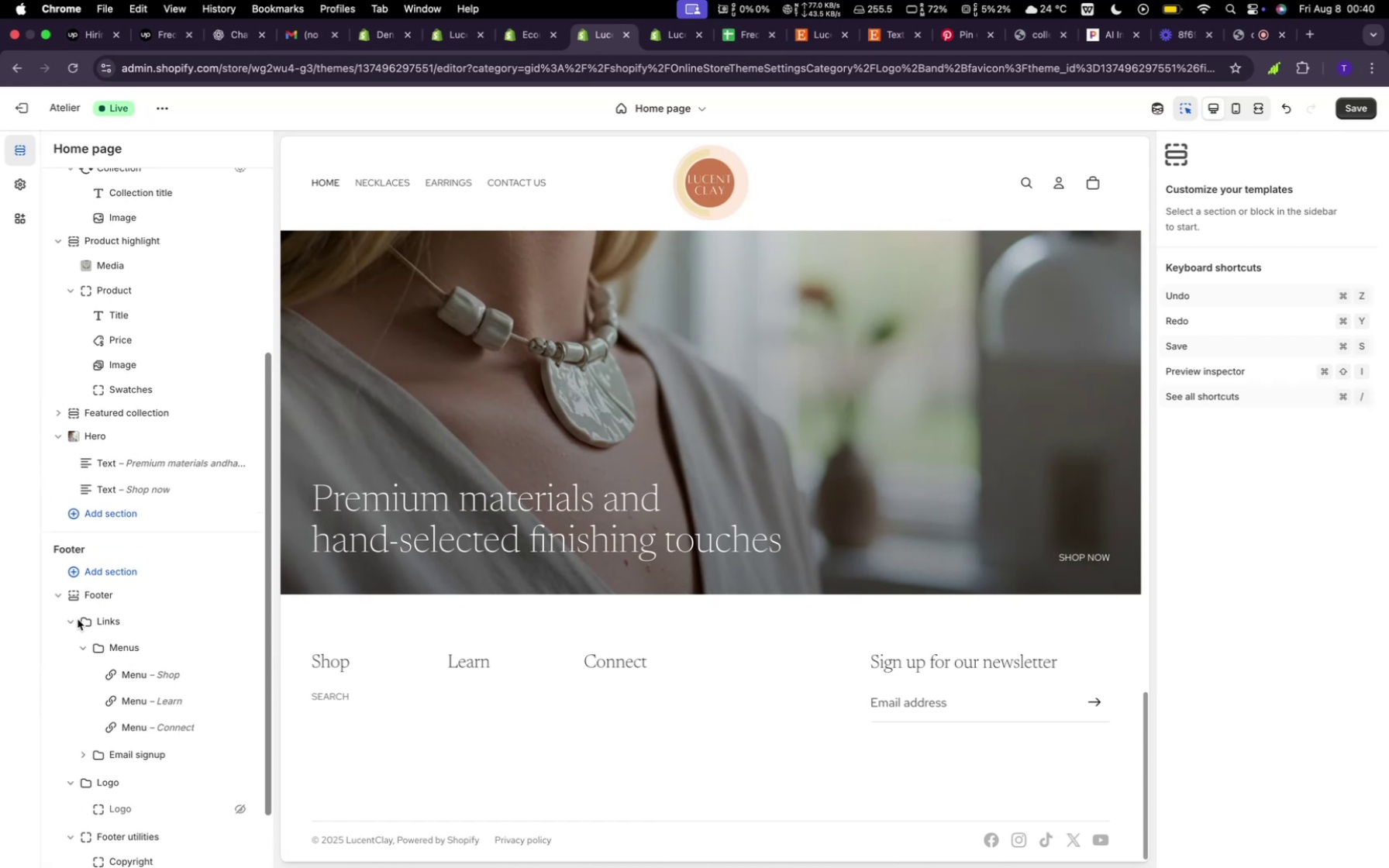 
scroll: coordinate [99, 509], scroll_direction: up, amount: 58.0
 